 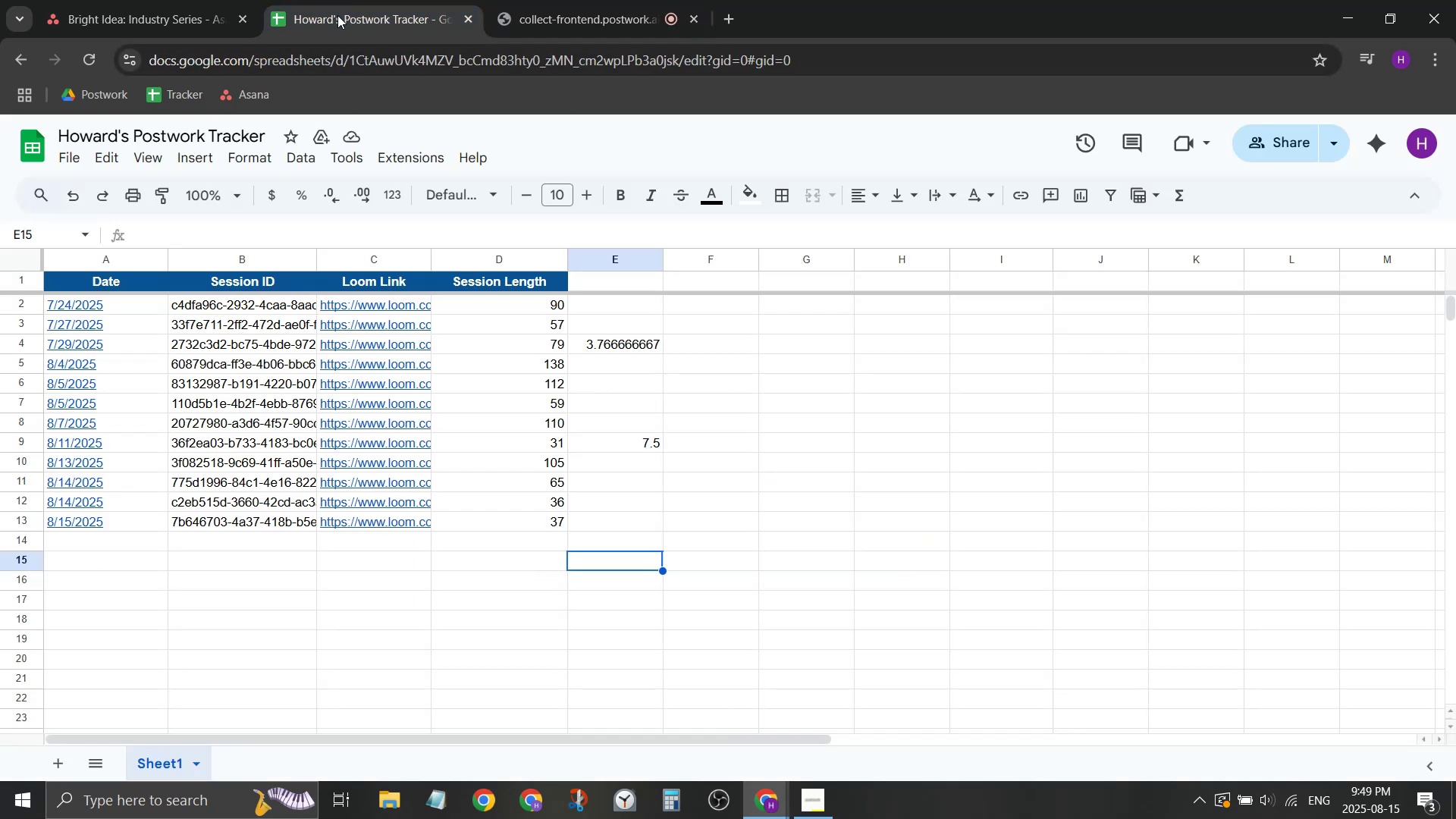 
left_click([78, 0])
 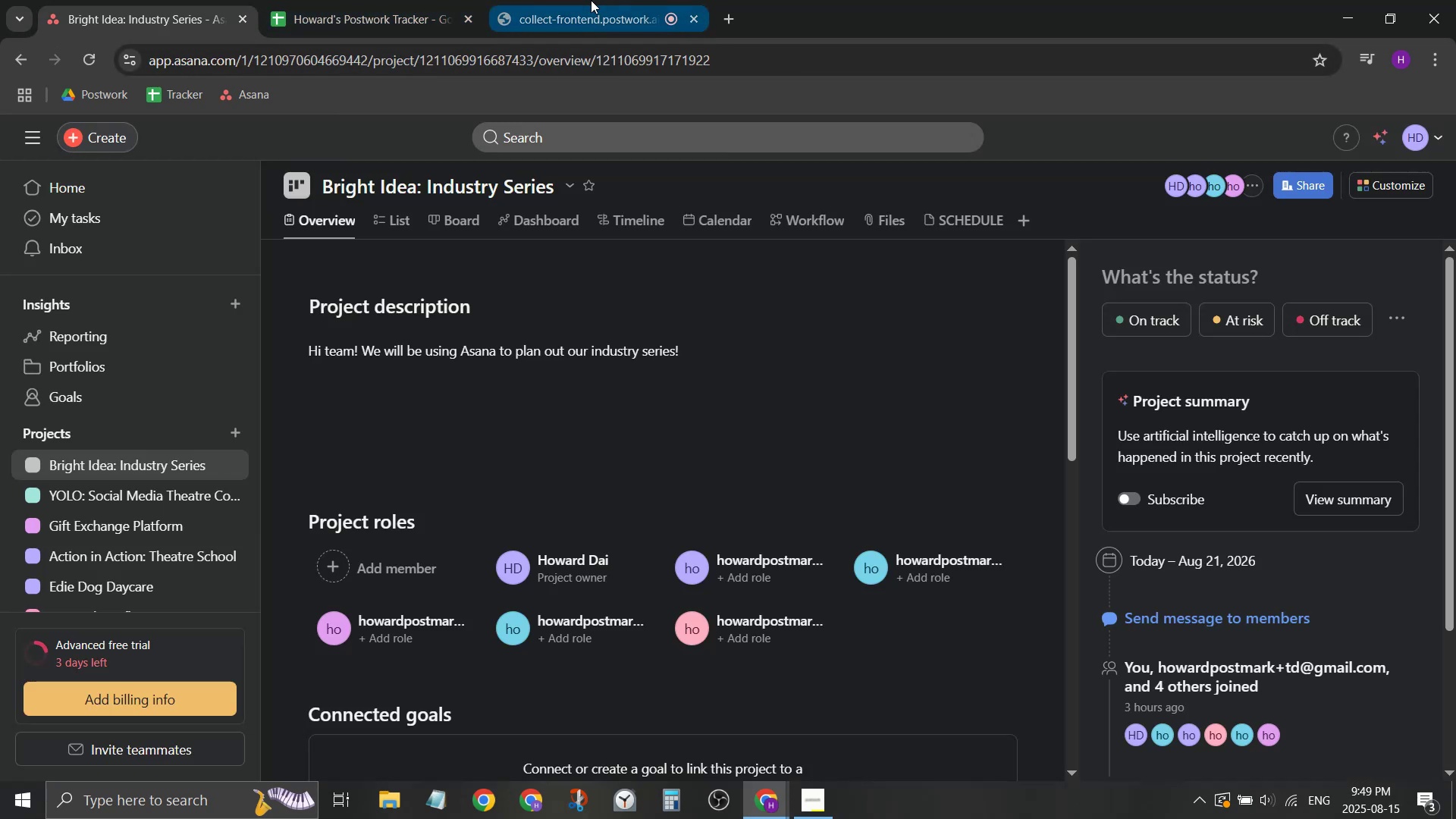 
left_click_drag(start_coordinate=[590, 2], to_coordinate=[58, 0])
 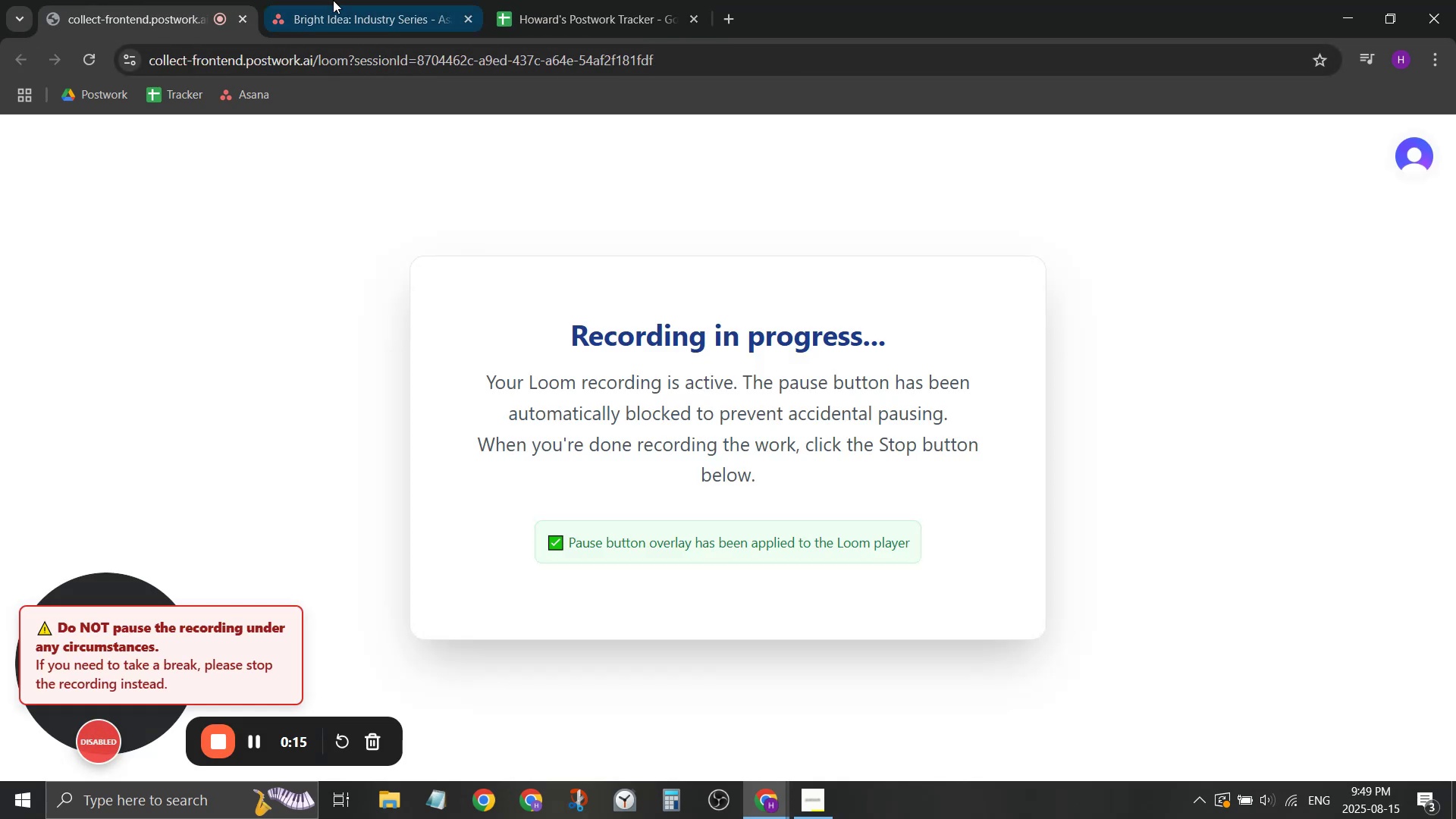 
left_click([333, 0])
 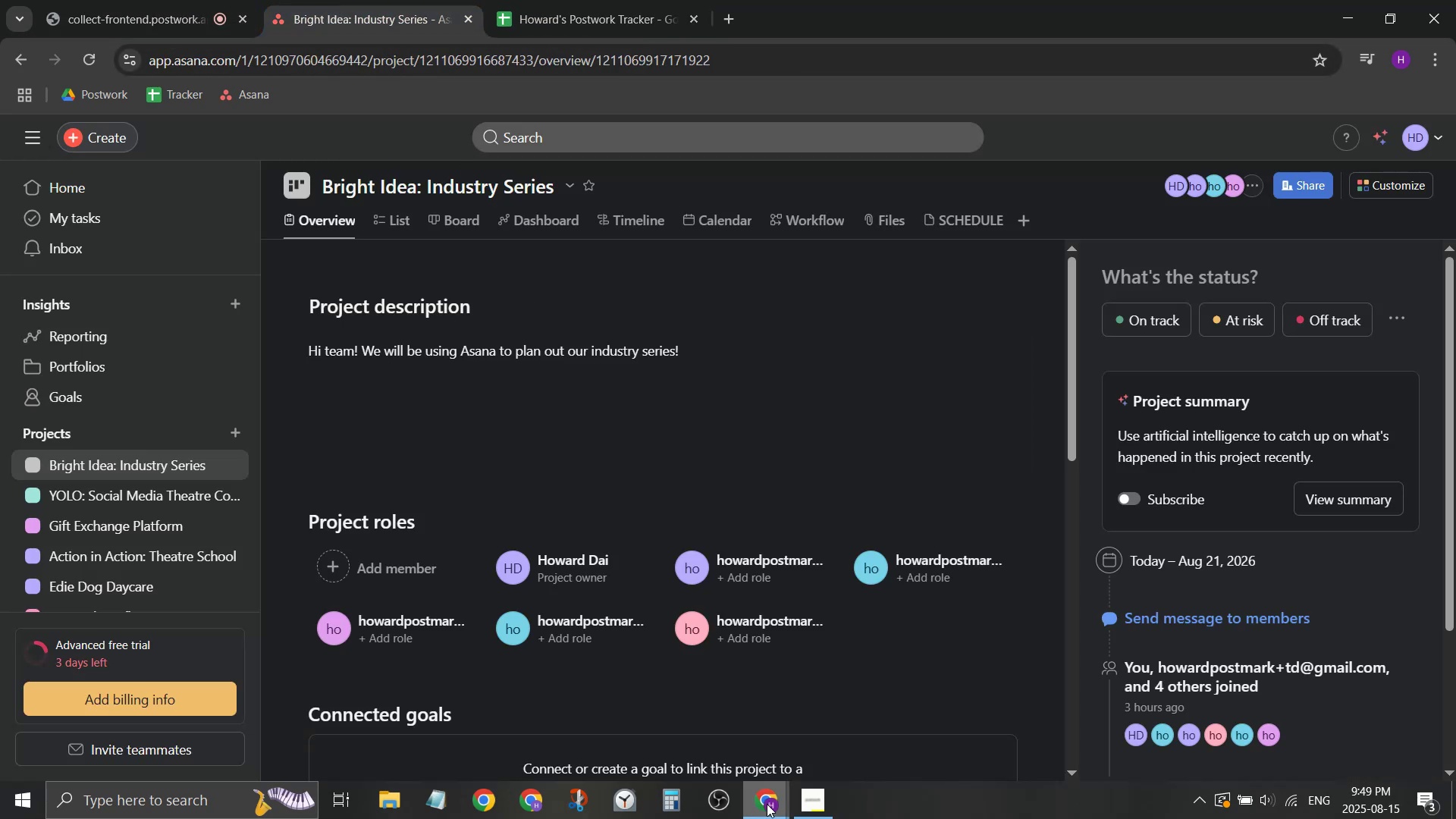 
left_click([806, 818])
 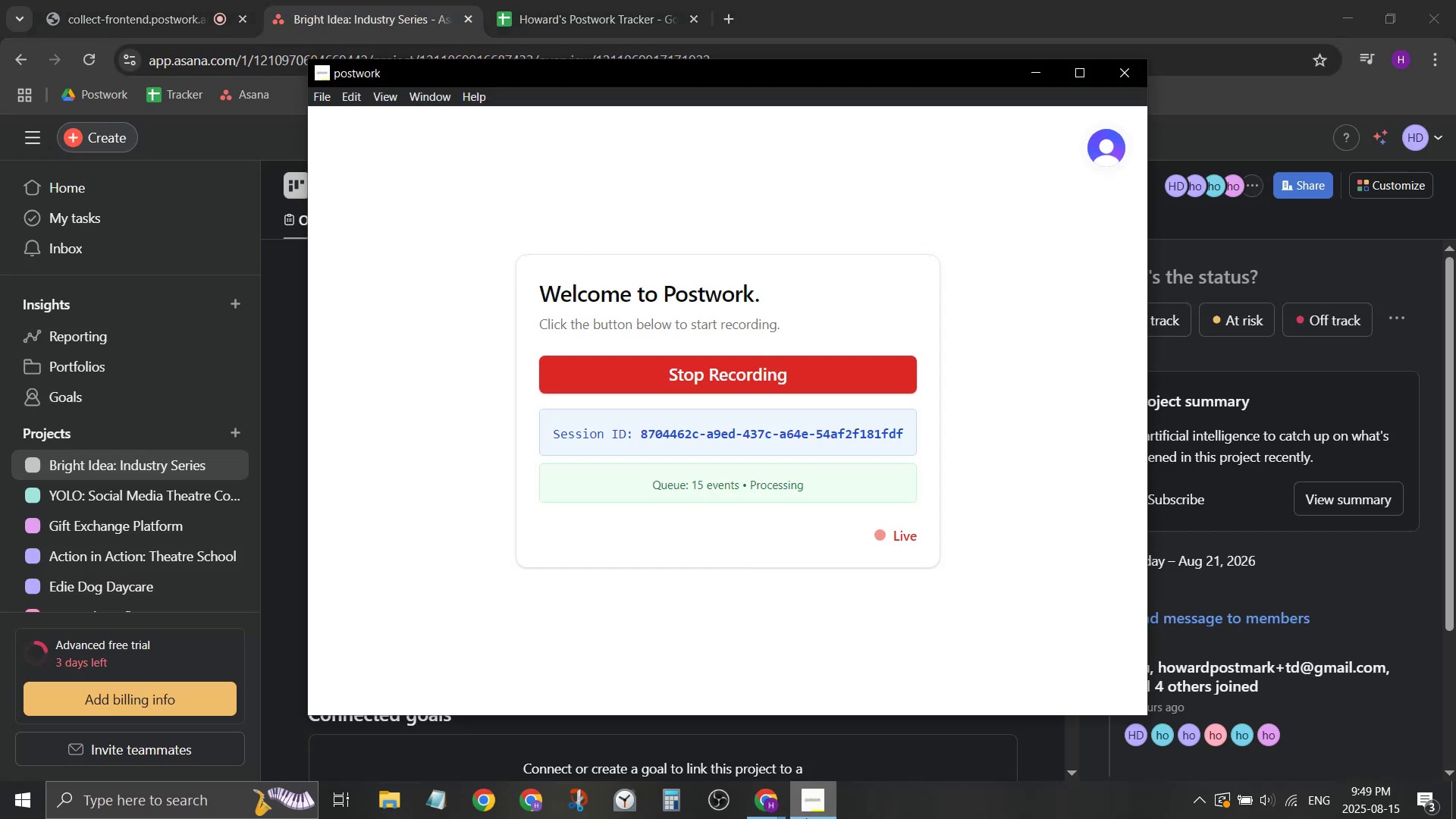 
left_click([806, 818])
 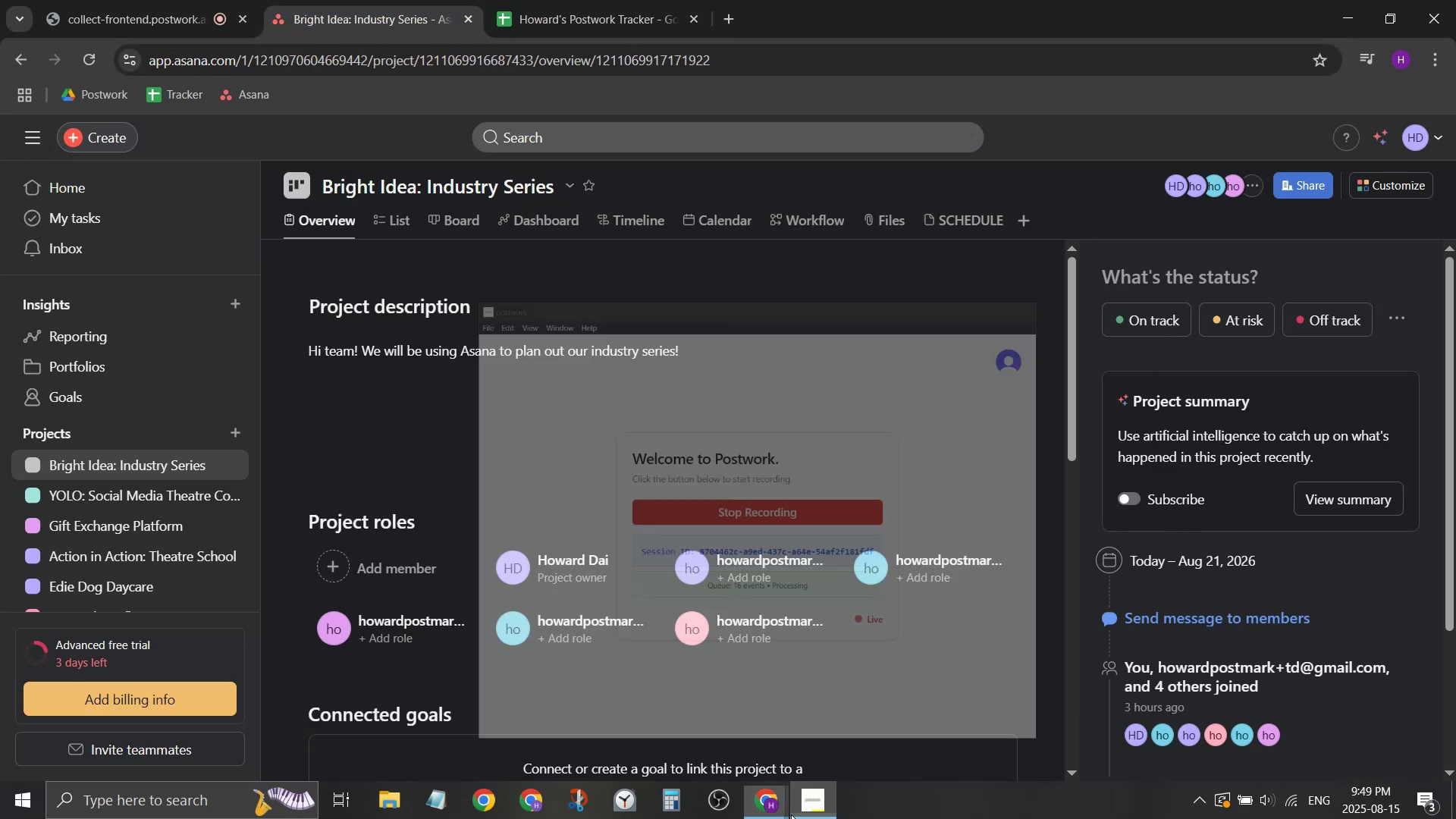 
mouse_move([789, 798])
 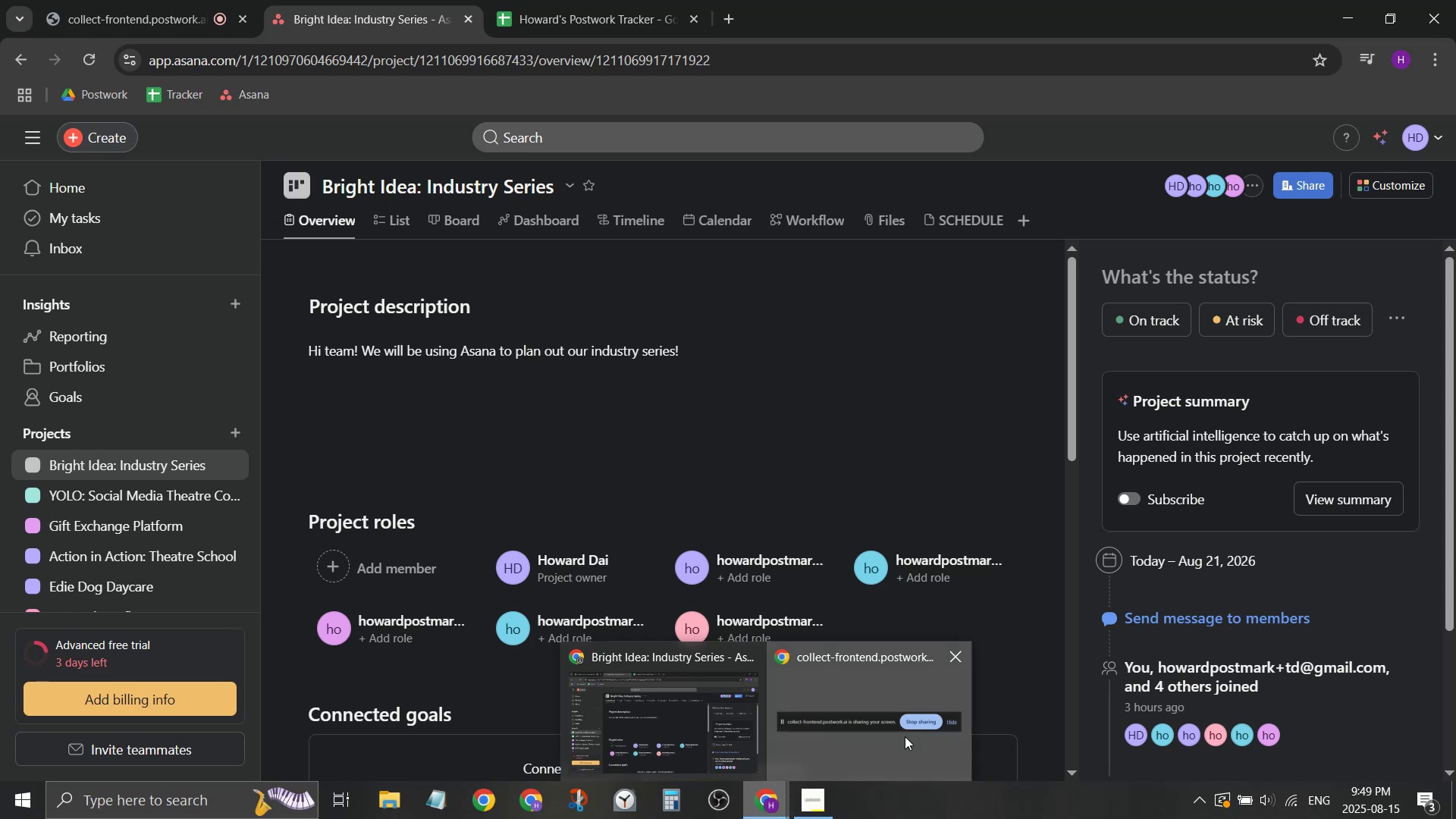 
left_click([905, 736])
 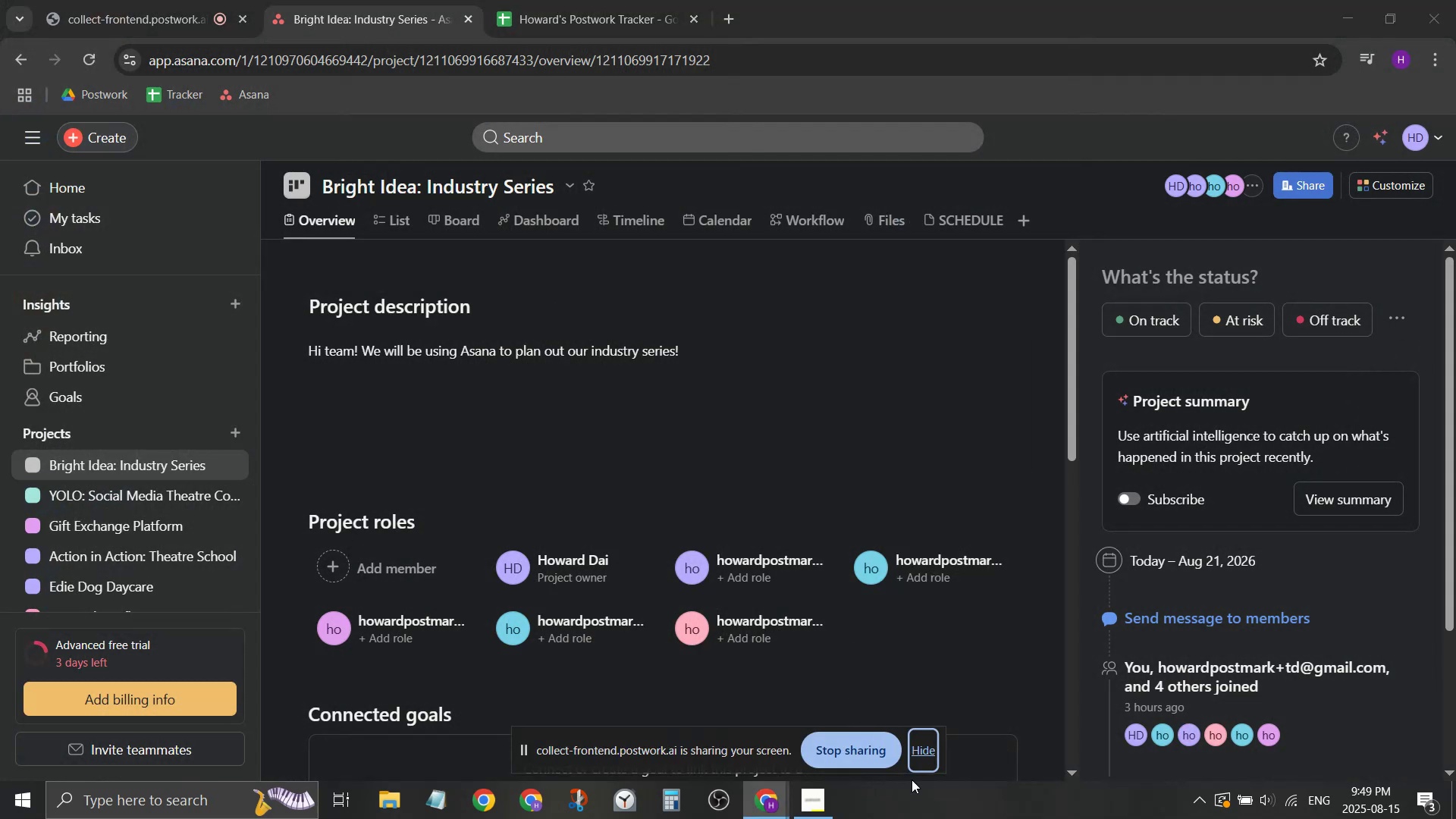 
left_click([927, 756])
 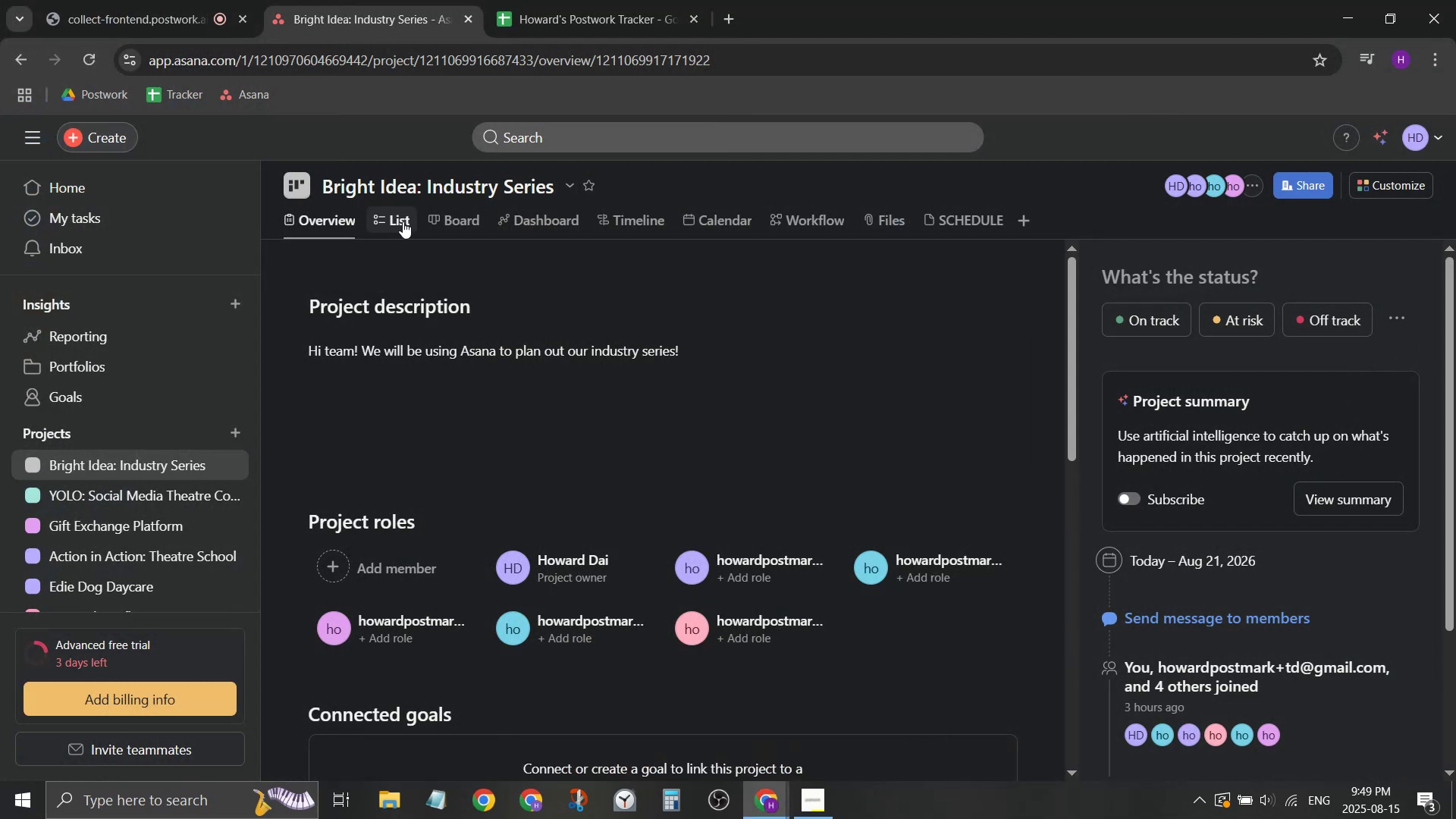 
left_click([403, 221])
 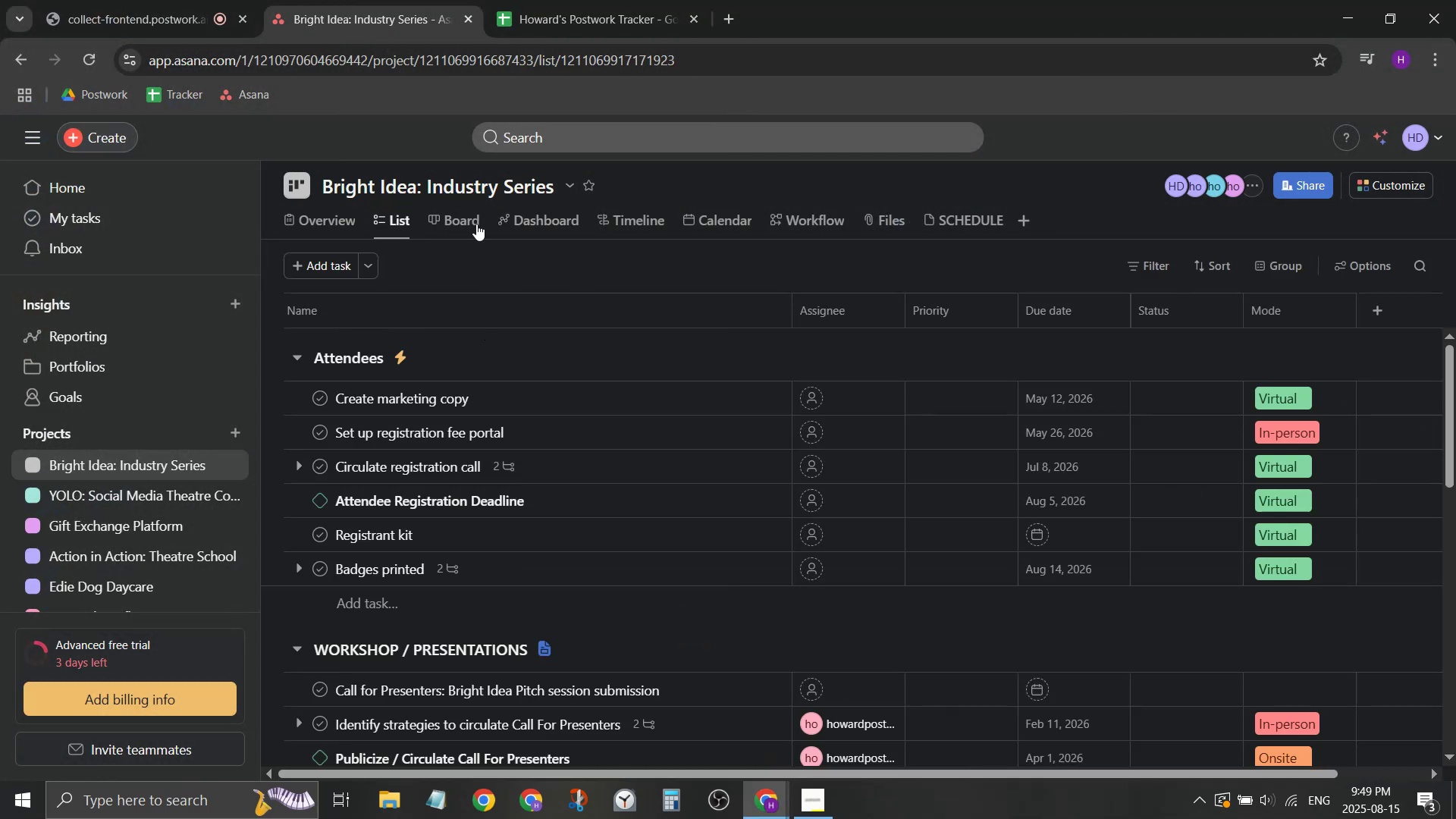 
left_click([504, 218])
 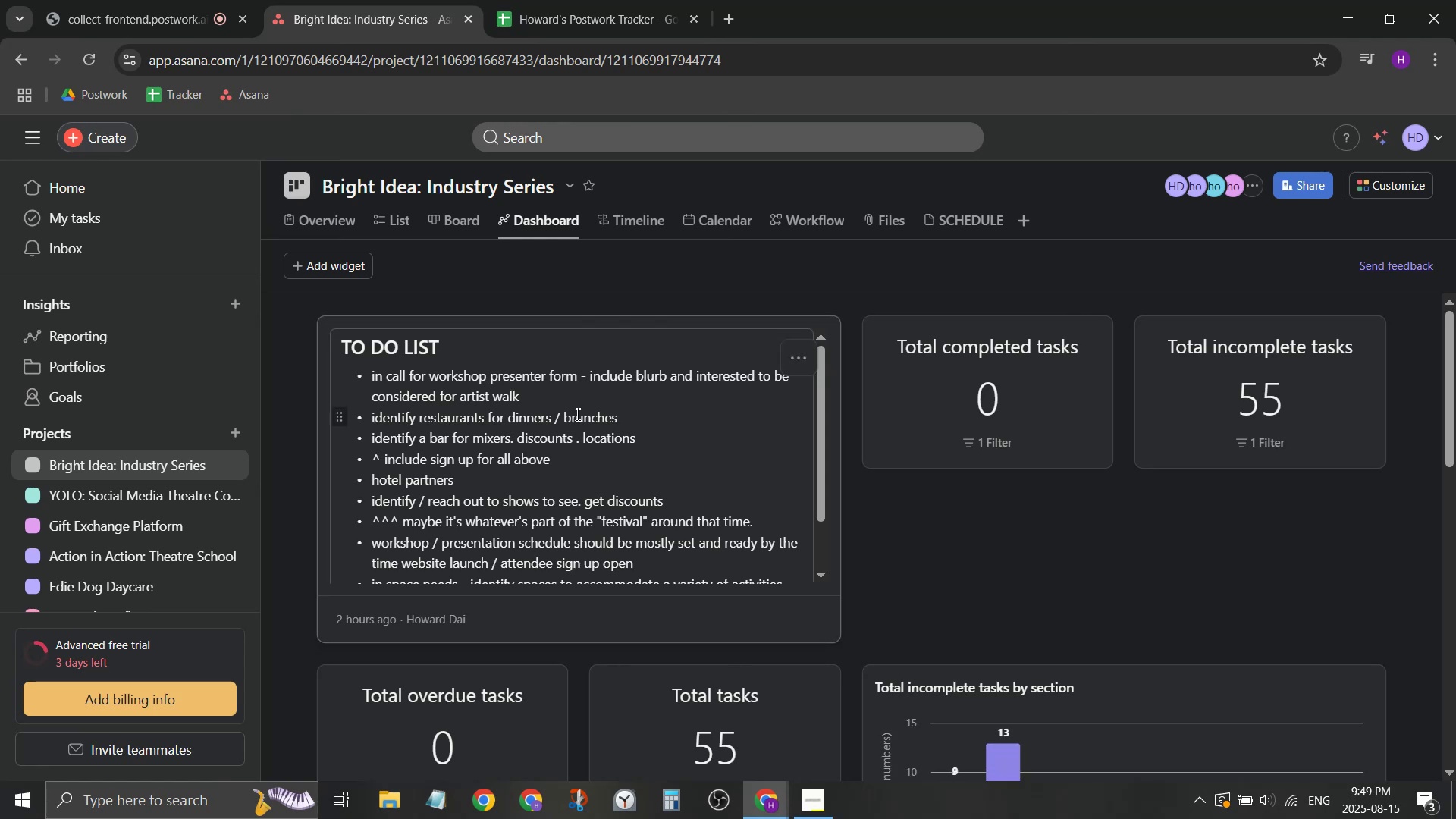 
scroll: coordinate [588, 431], scroll_direction: down, amount: 2.0
 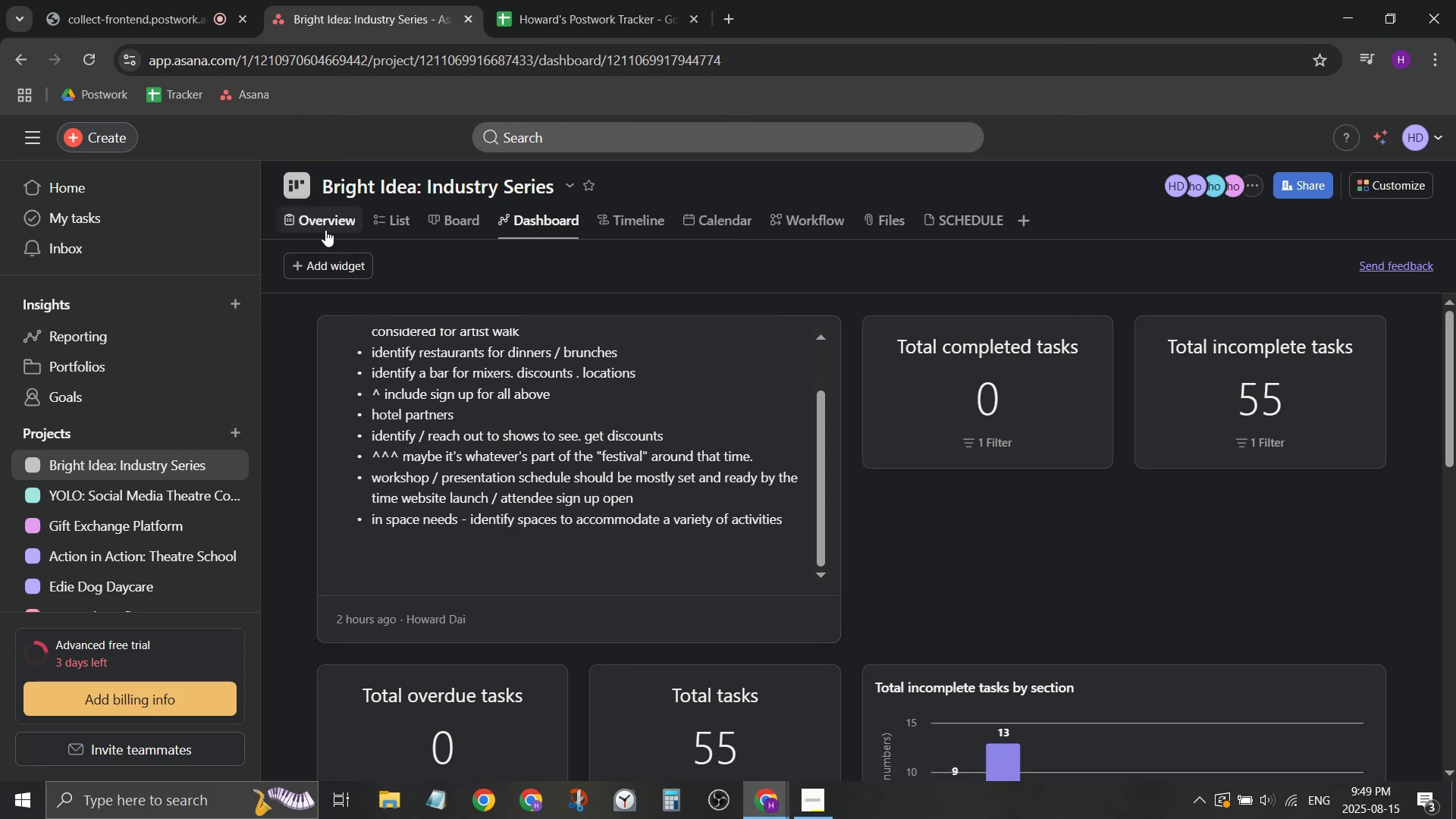 
left_click([317, 233])
 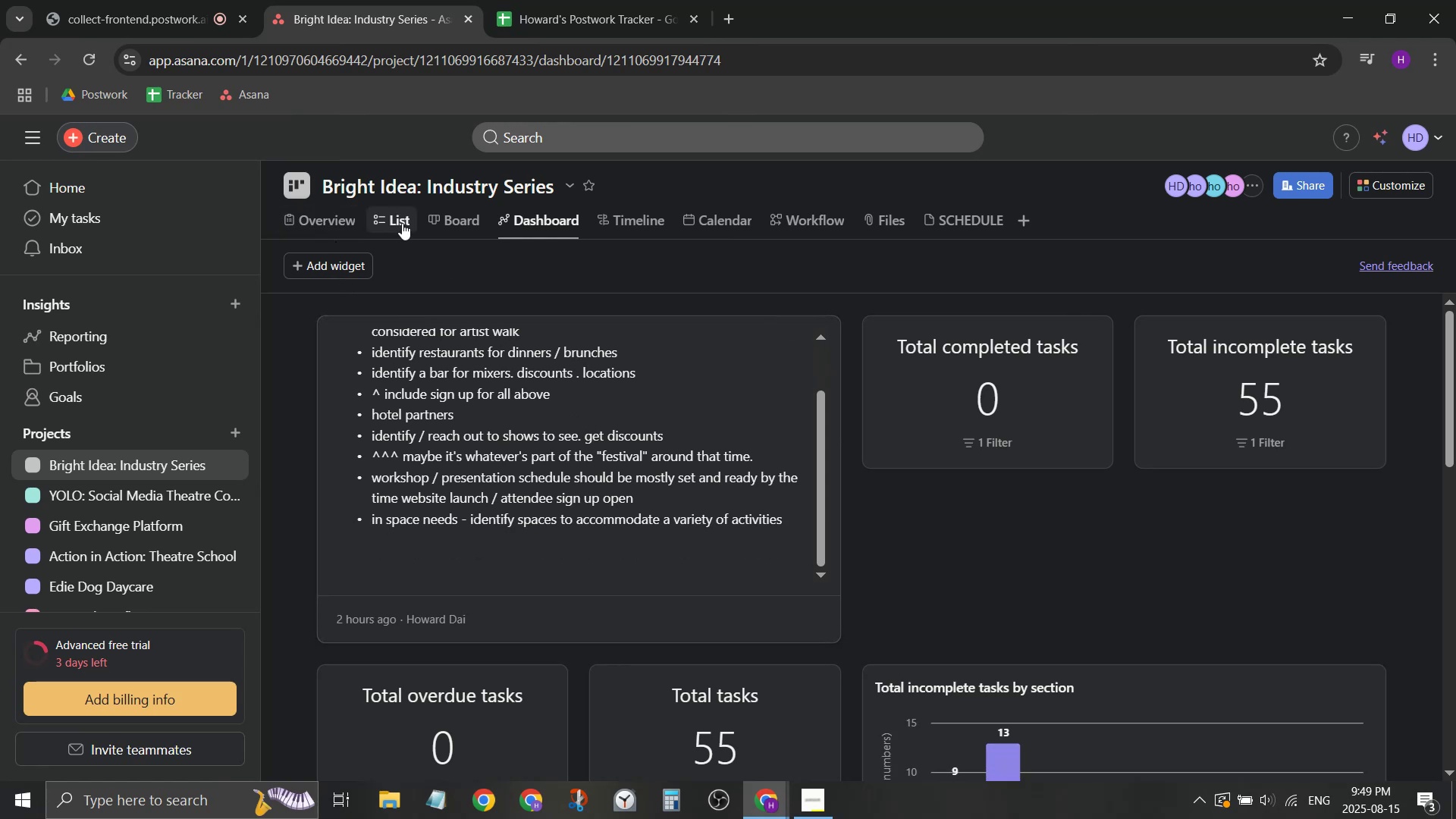 
left_click([388, 212])
 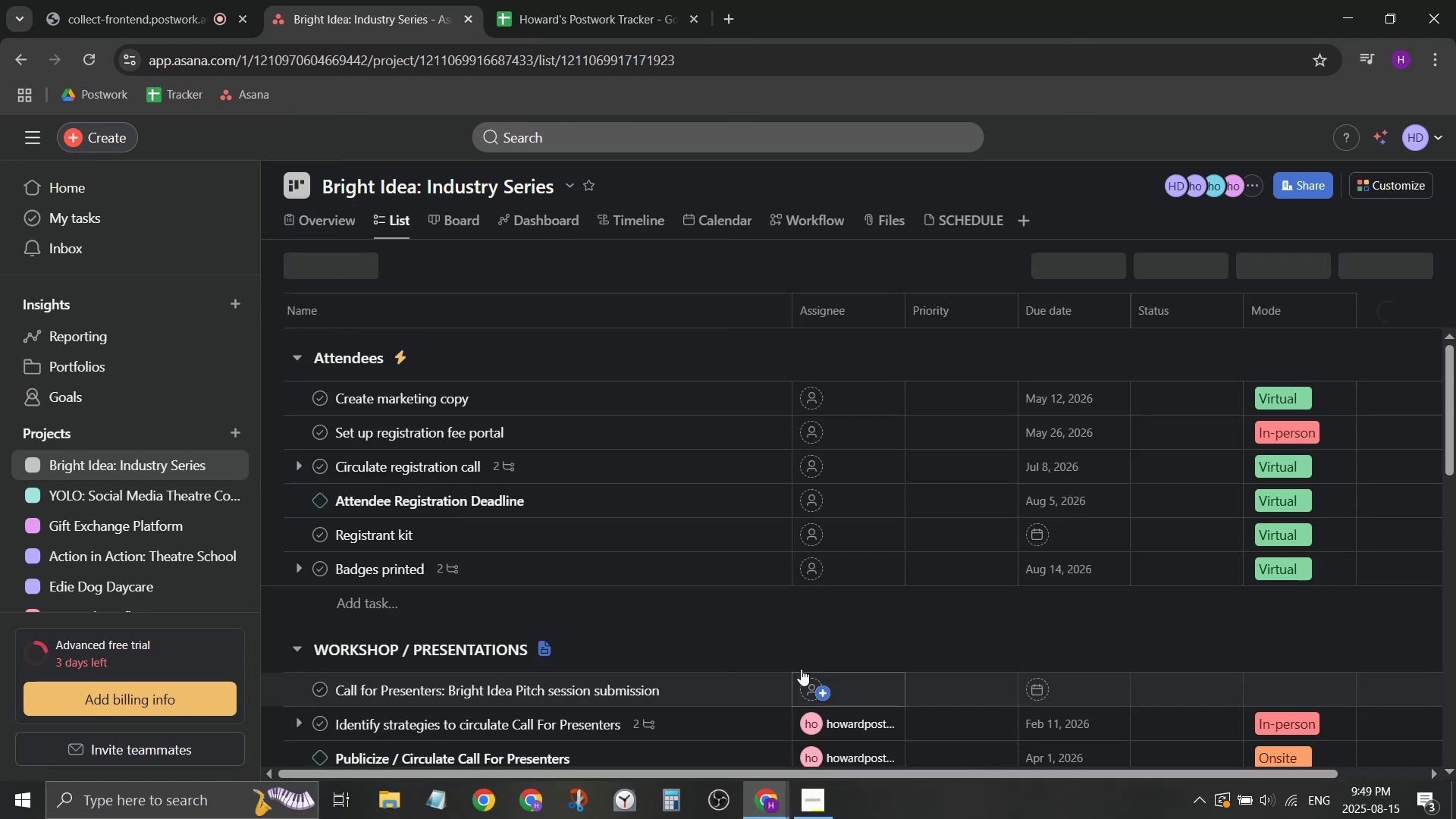 
scroll: coordinate [554, 568], scroll_direction: down, amount: 8.0
 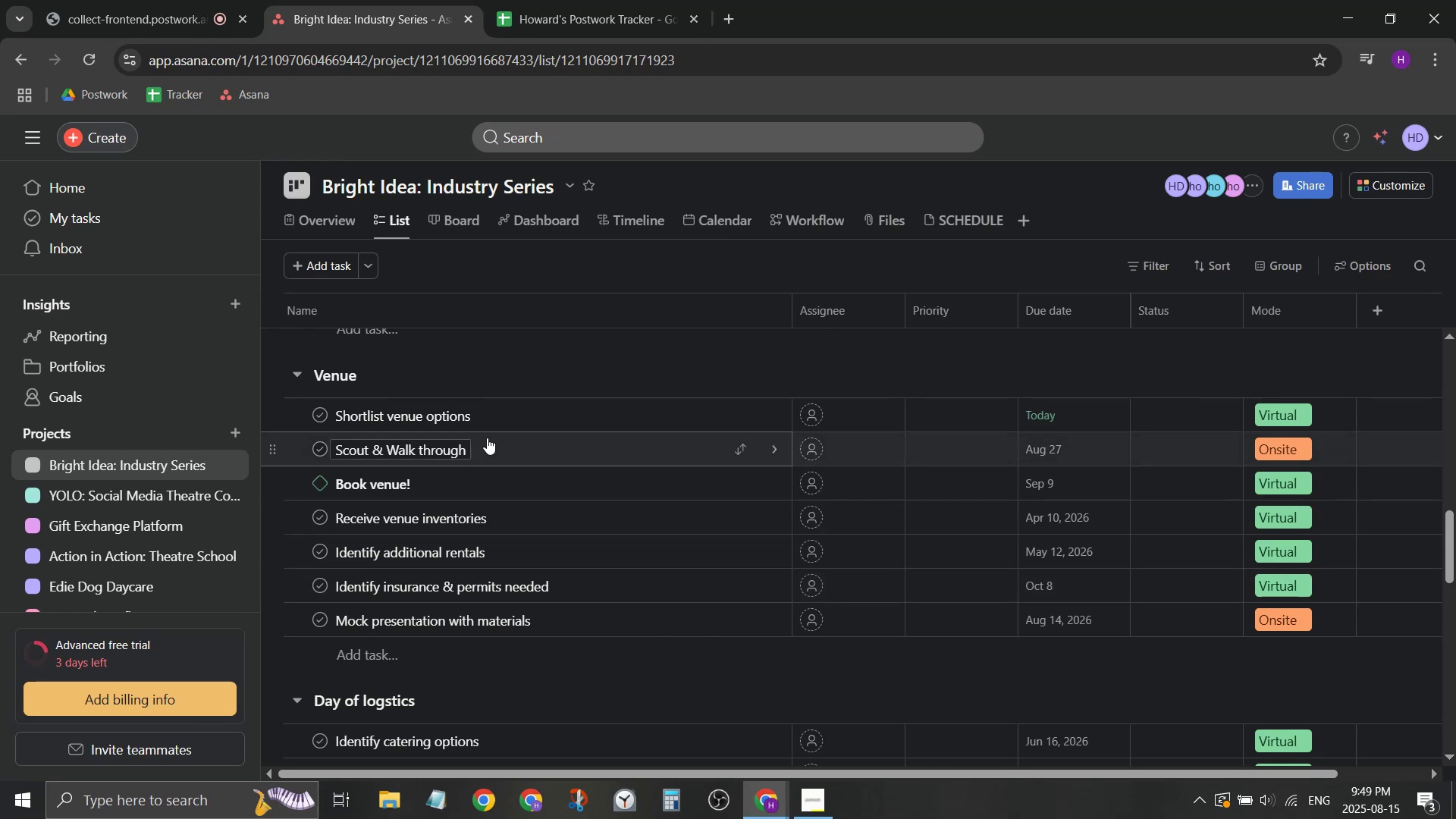 
left_click([520, 411])
 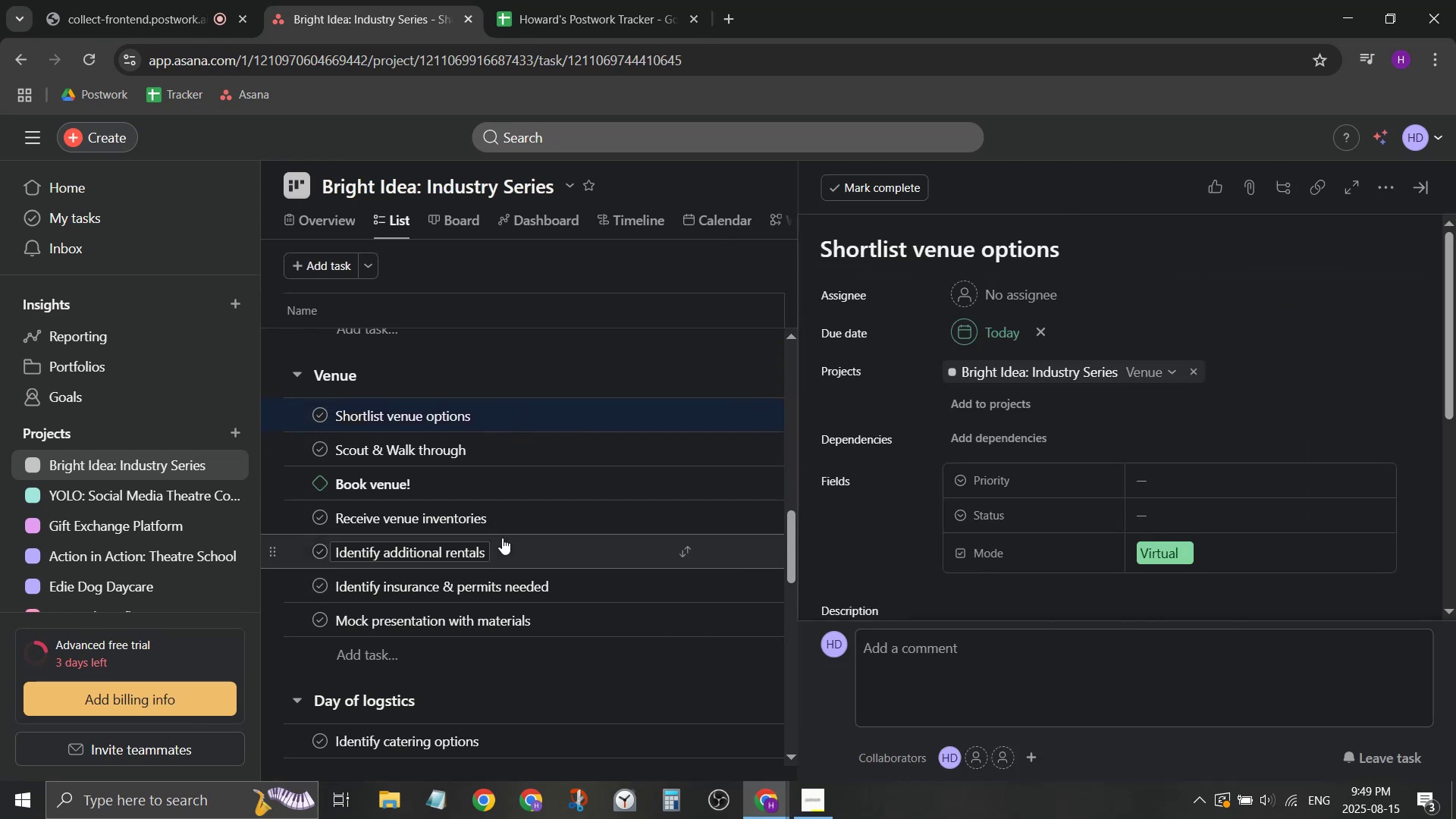 
scroll: coordinate [1096, 657], scroll_direction: down, amount: 2.0
 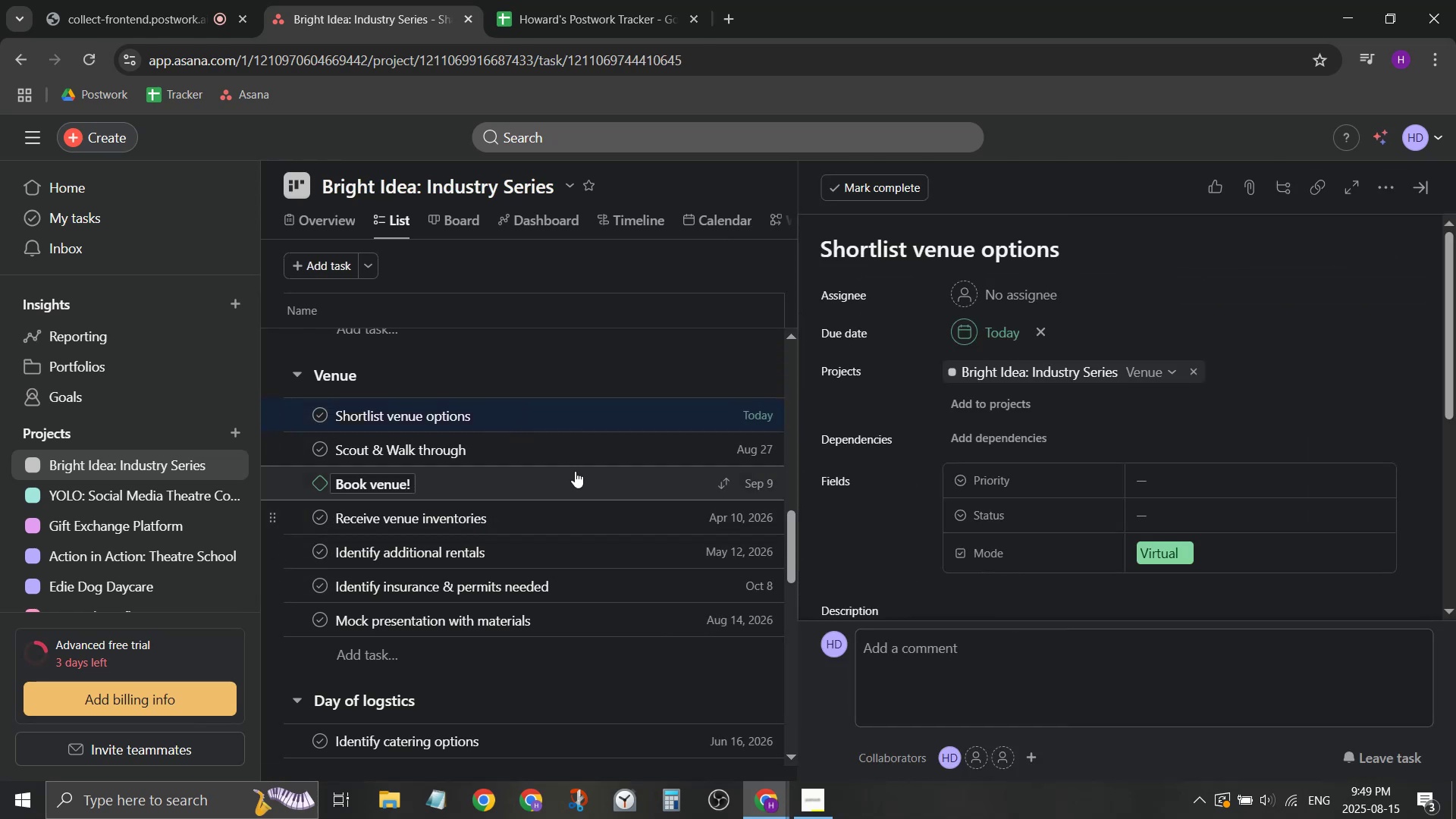 
left_click([571, 438])
 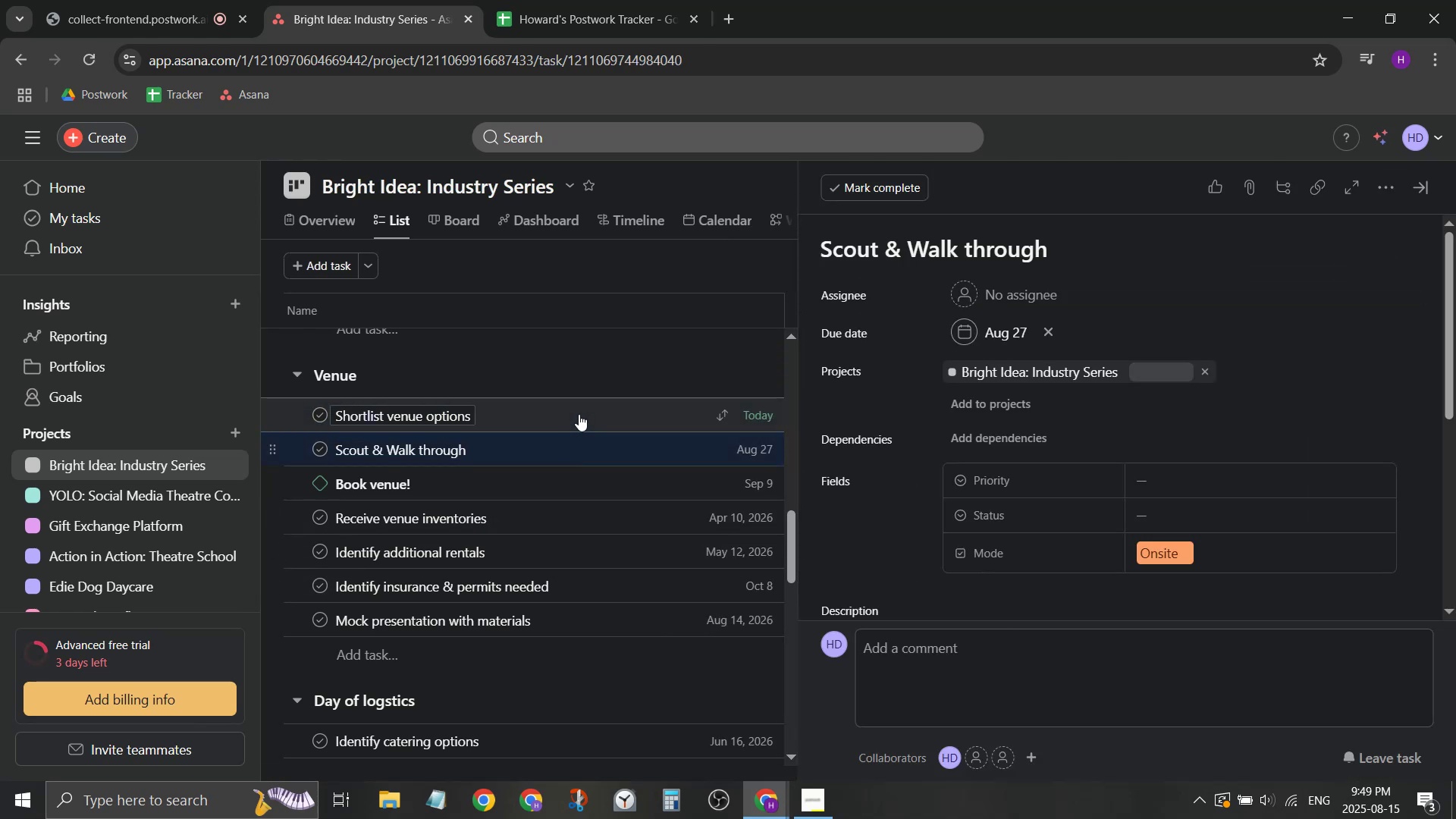 
left_click([579, 413])
 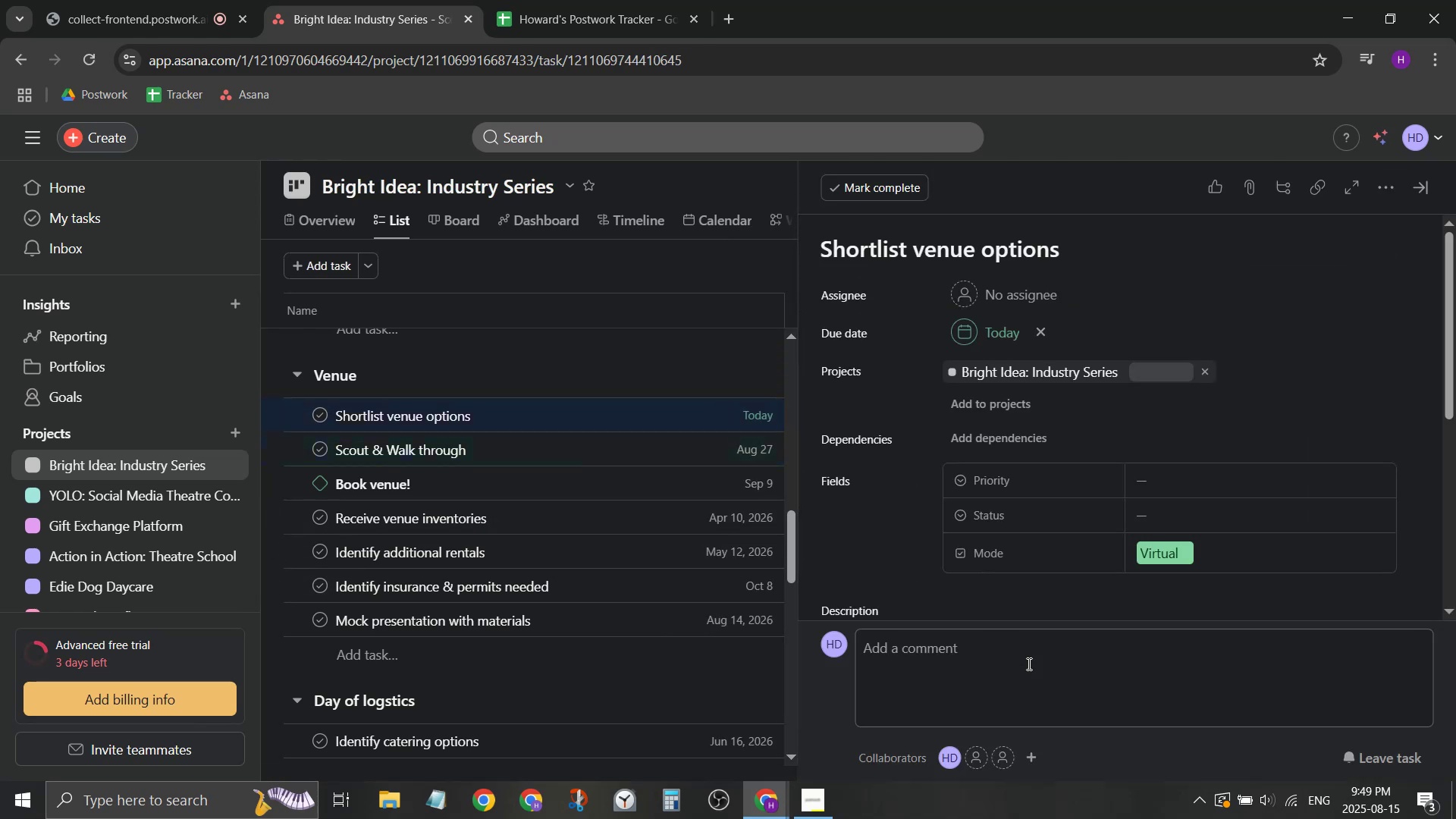 
left_click([1025, 649])
 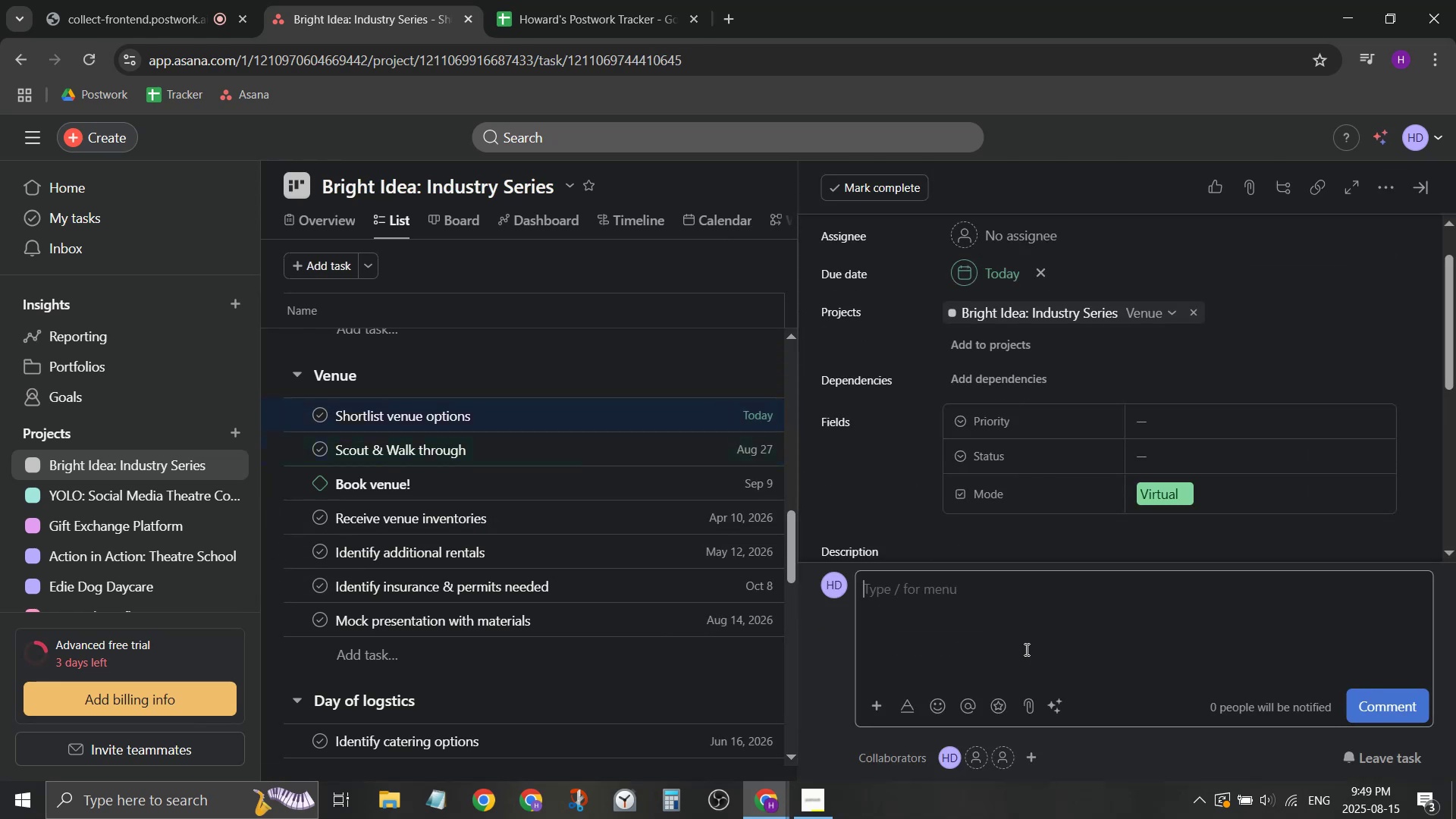 
scroll: coordinate [930, 350], scroll_direction: down, amount: 5.0
 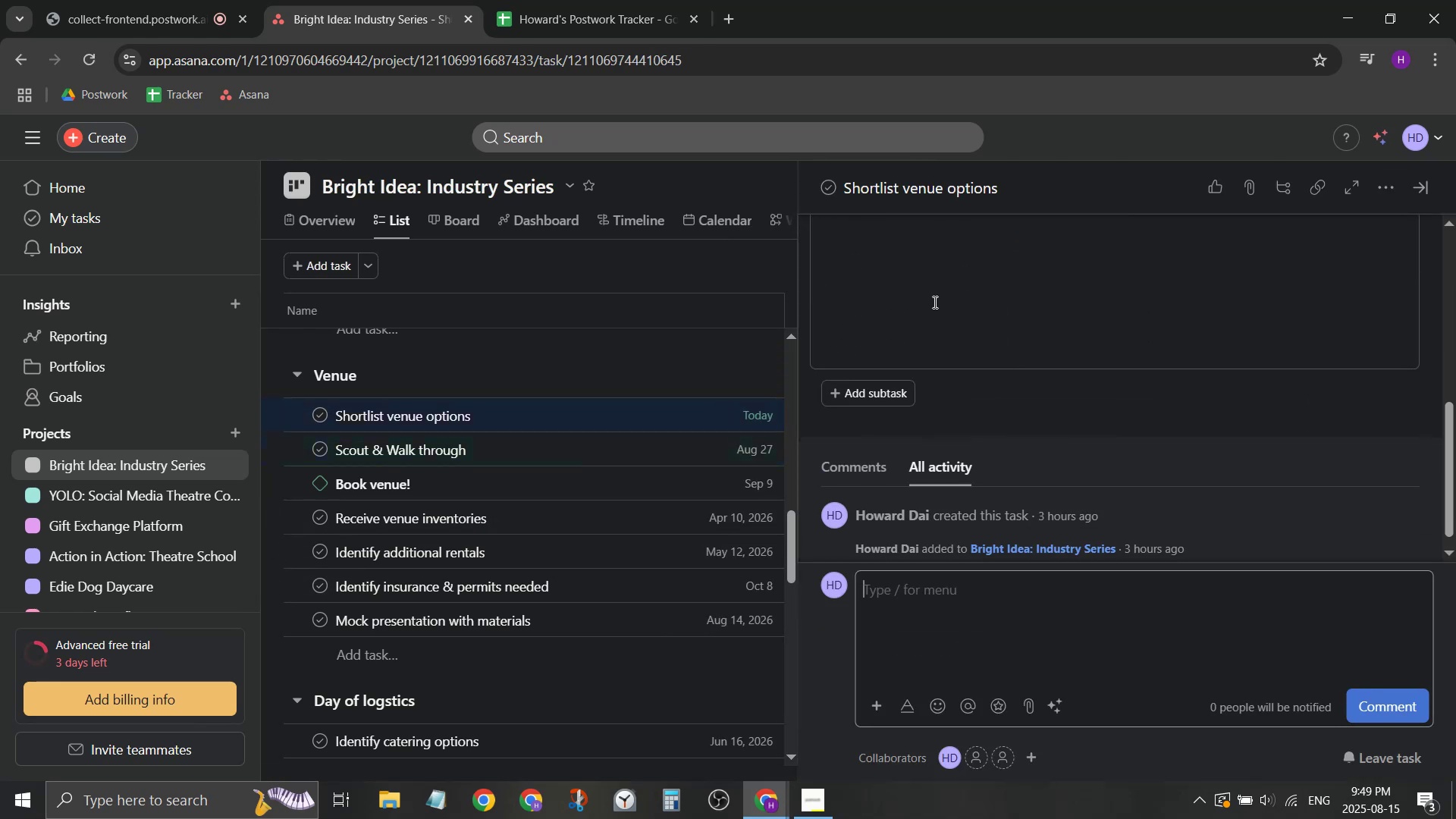 
left_click([935, 298])
 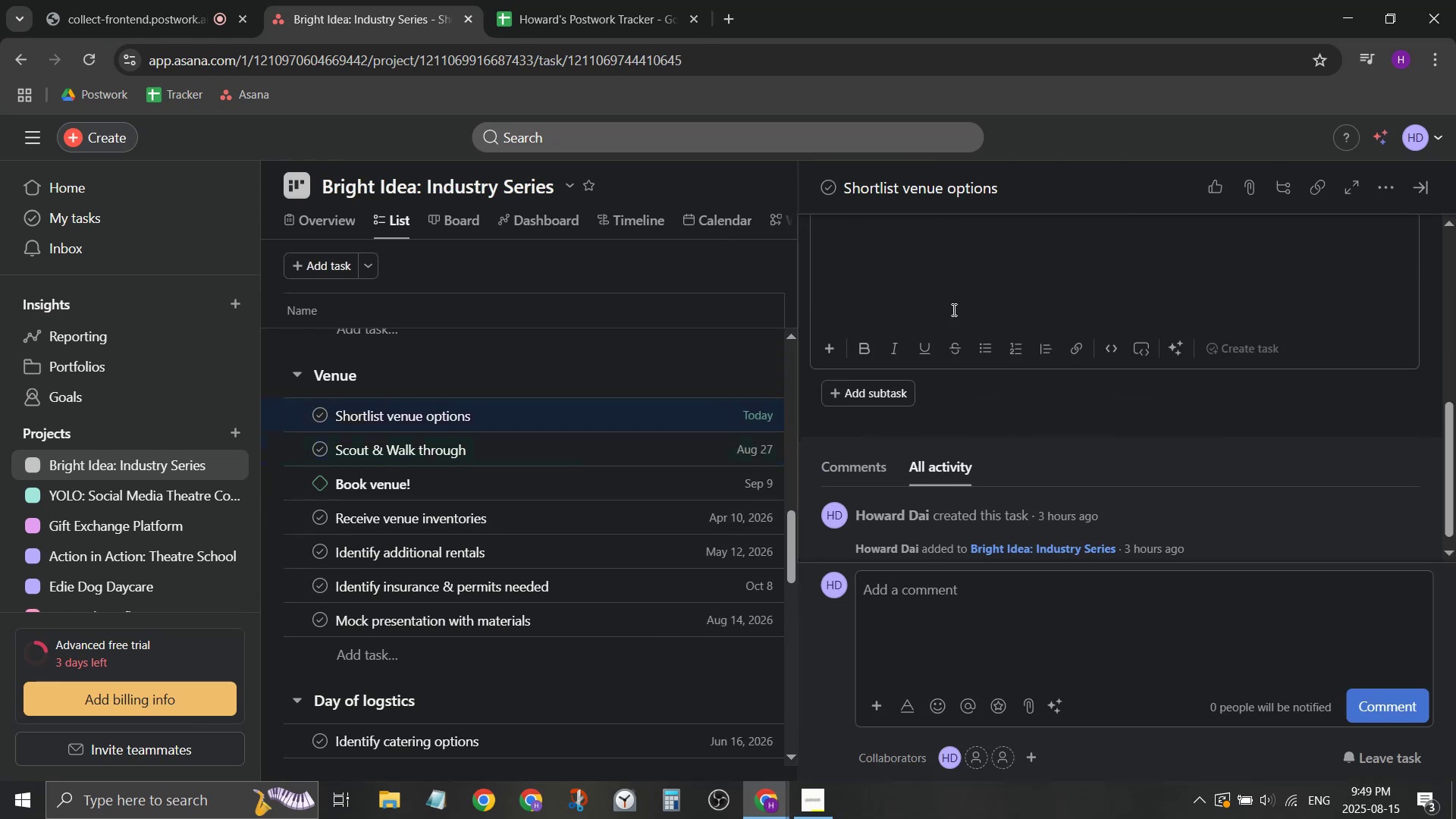 
scroll: coordinate [994, 344], scroll_direction: up, amount: 2.0
 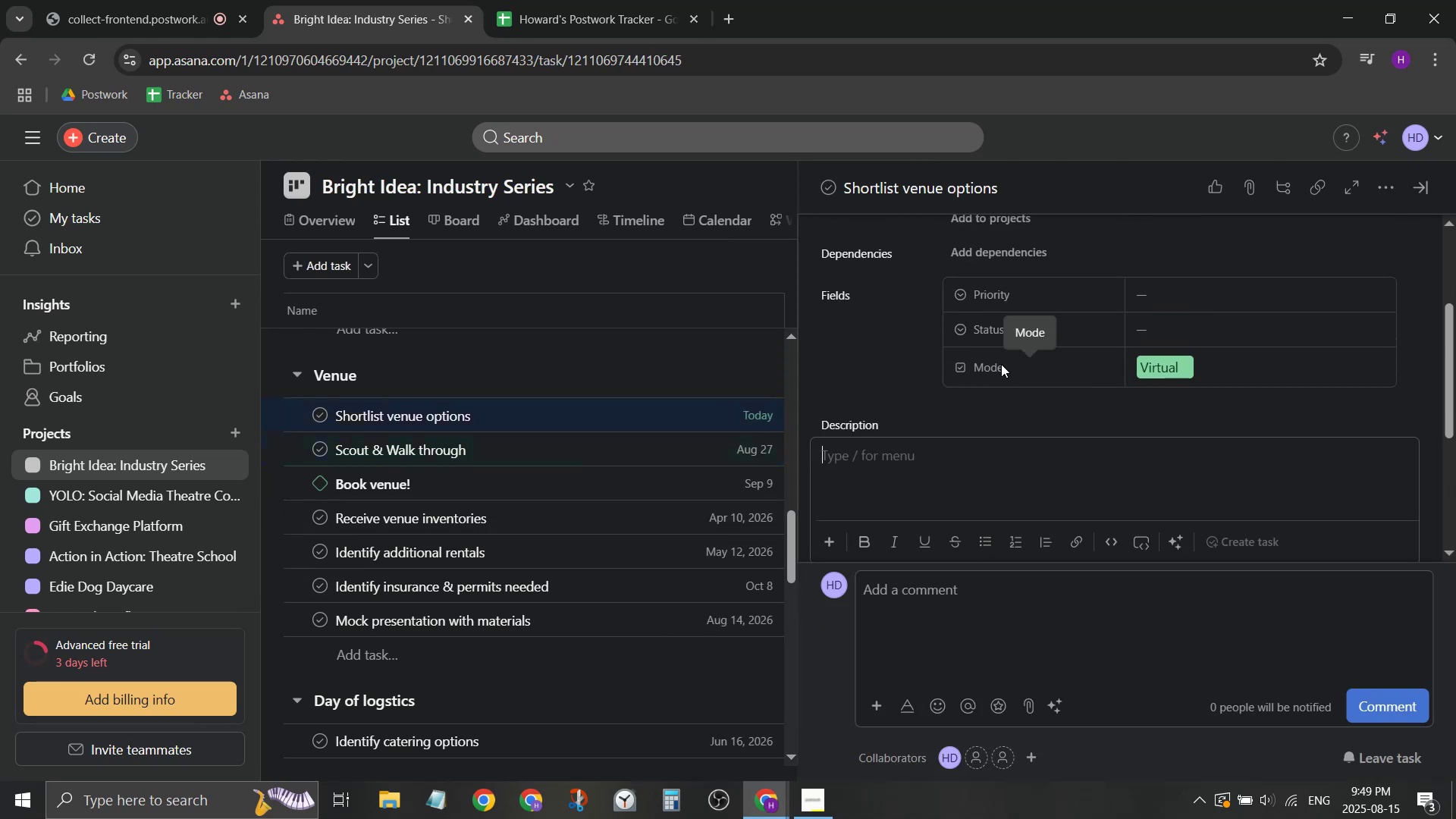 
type(Able to )
key(Backspace)
key(Backspace)
key(Backspace)
key(Backspace)
key(Backspace)
key(Backspace)
key(Backspace)
key(Backspace)
key(Backspace)
 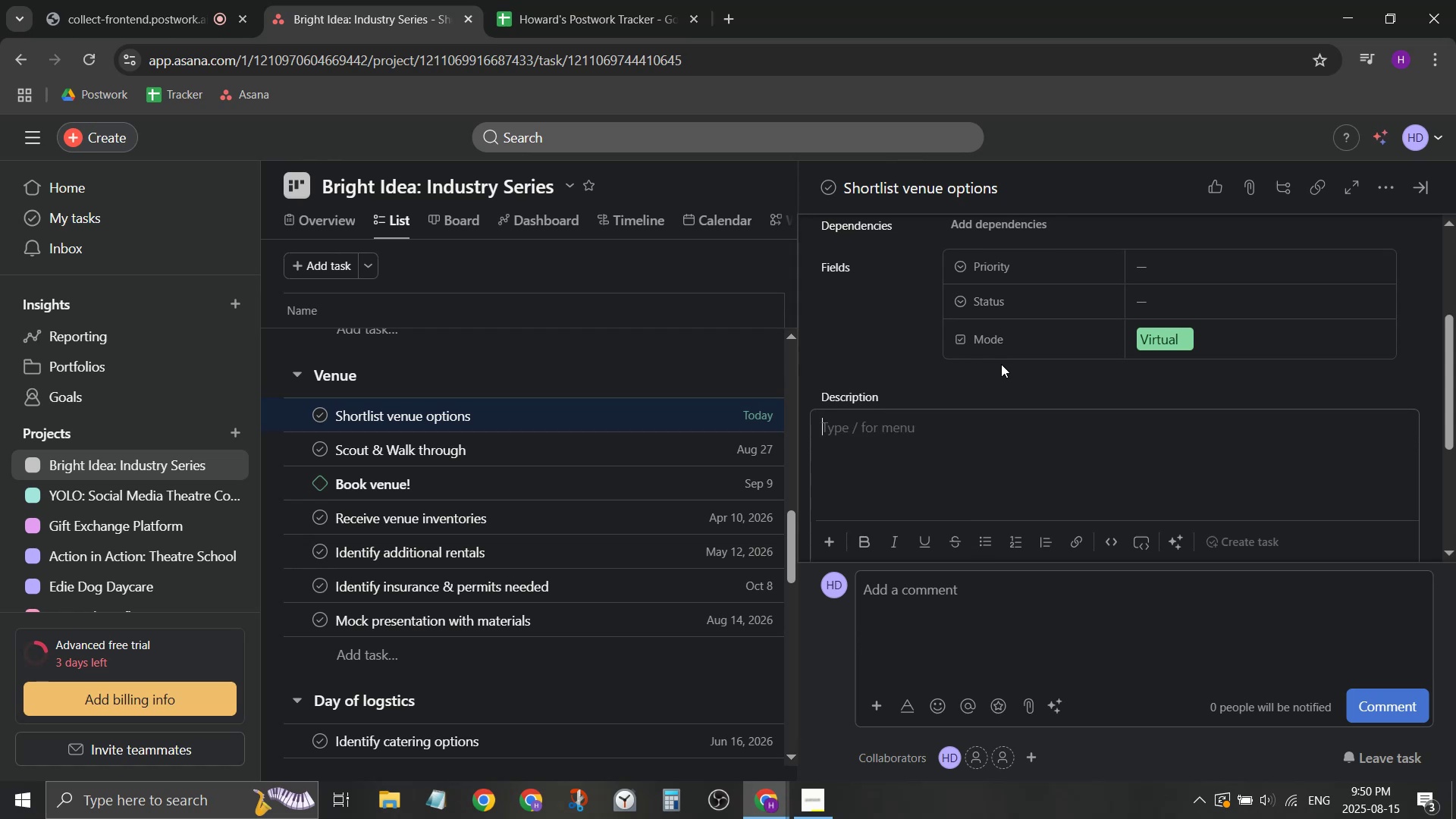 
type(,aybe a Maybe a - big room for keybote)
 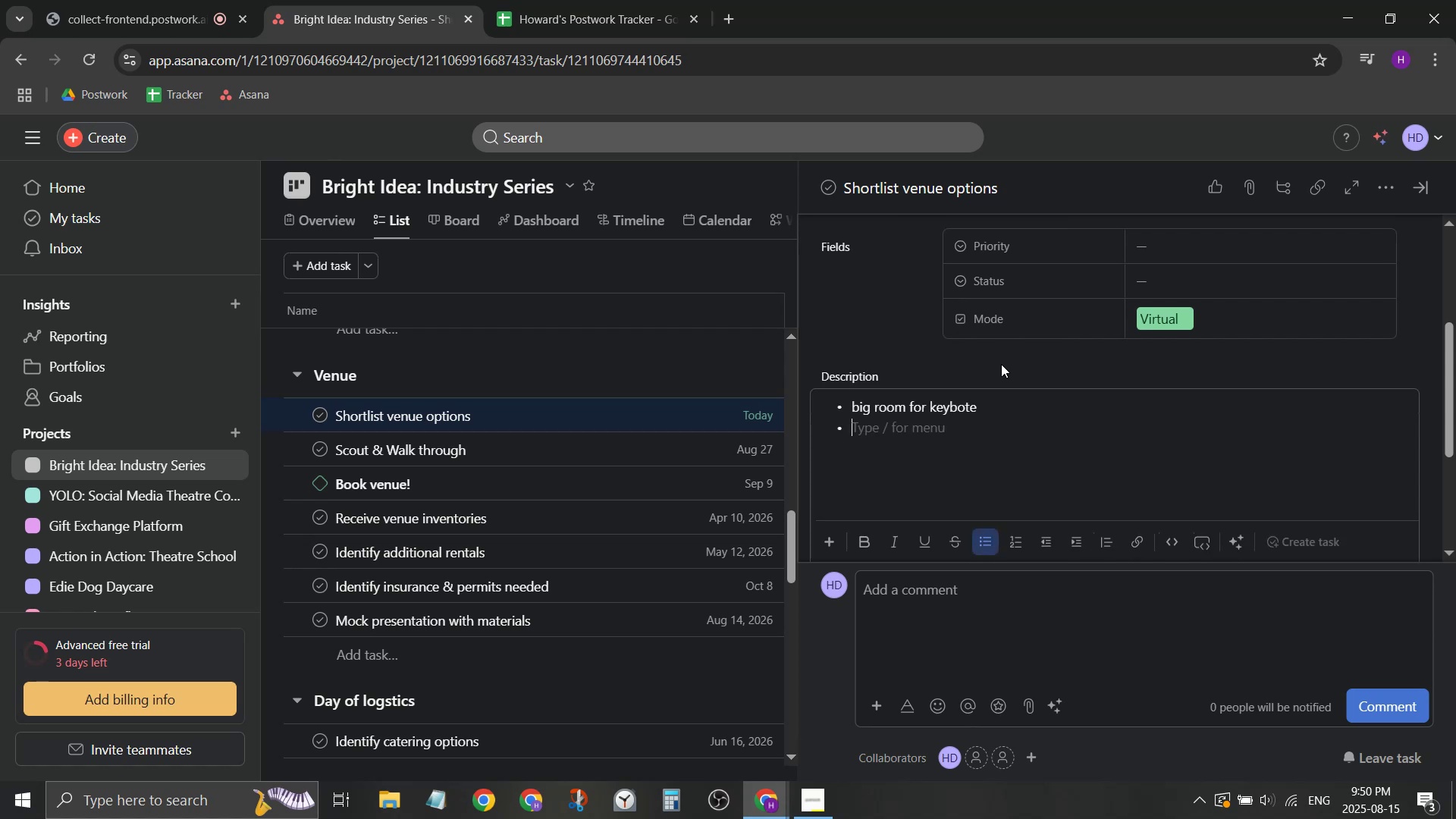 
hold_key(key=Backspace, duration=0.94)
 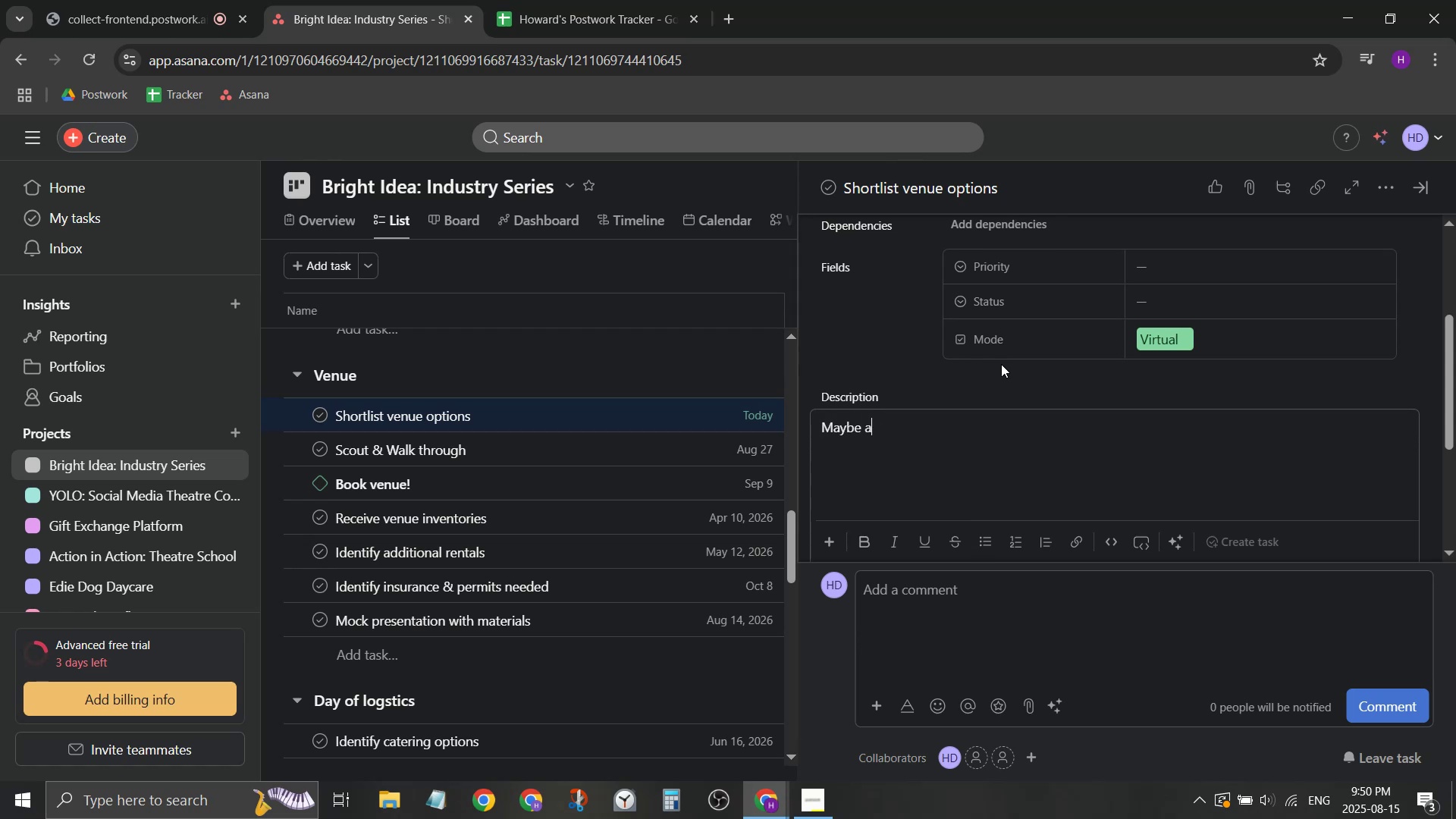 
hold_key(key=Backspace, duration=0.83)
 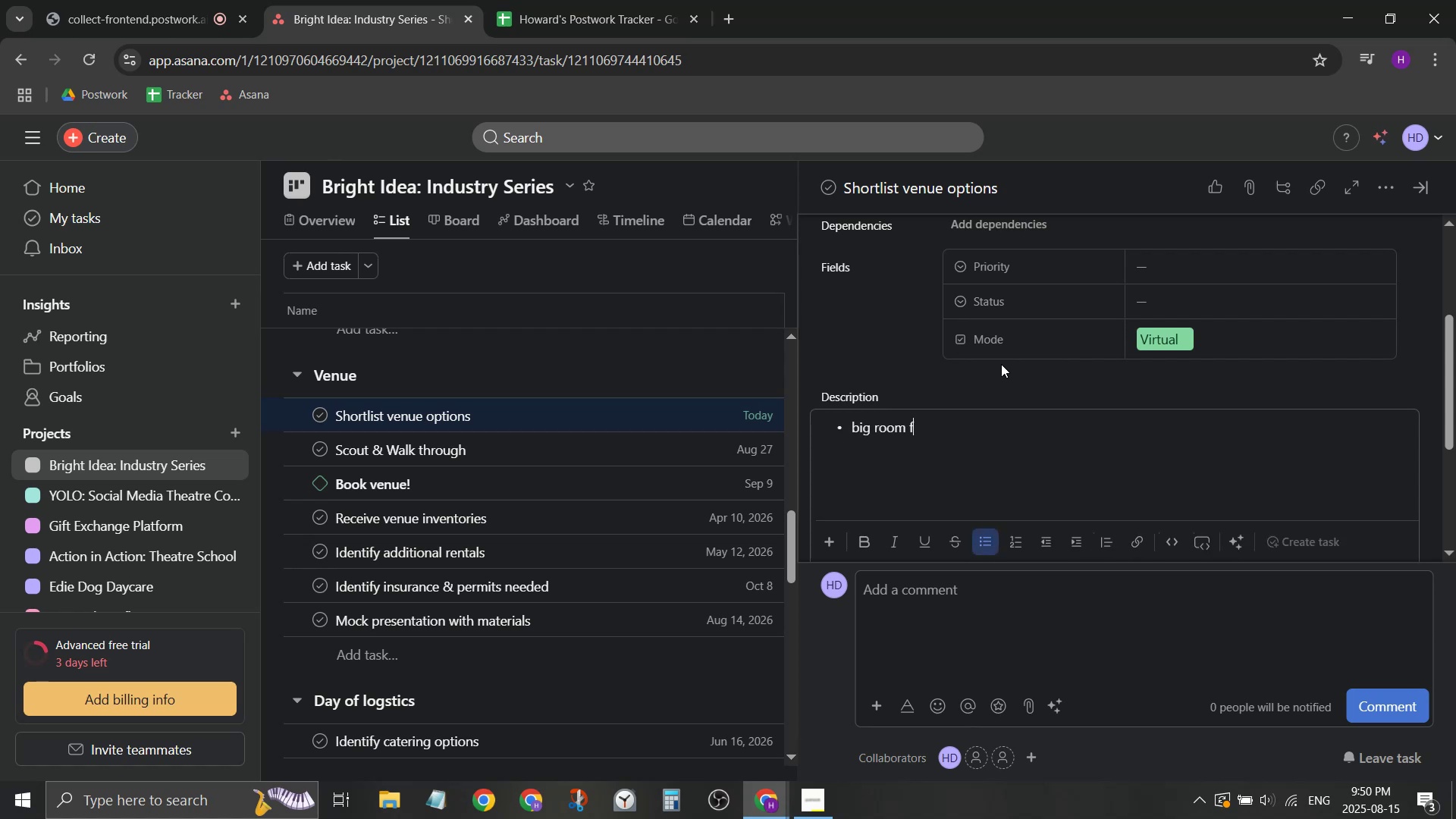 
key(Enter)
 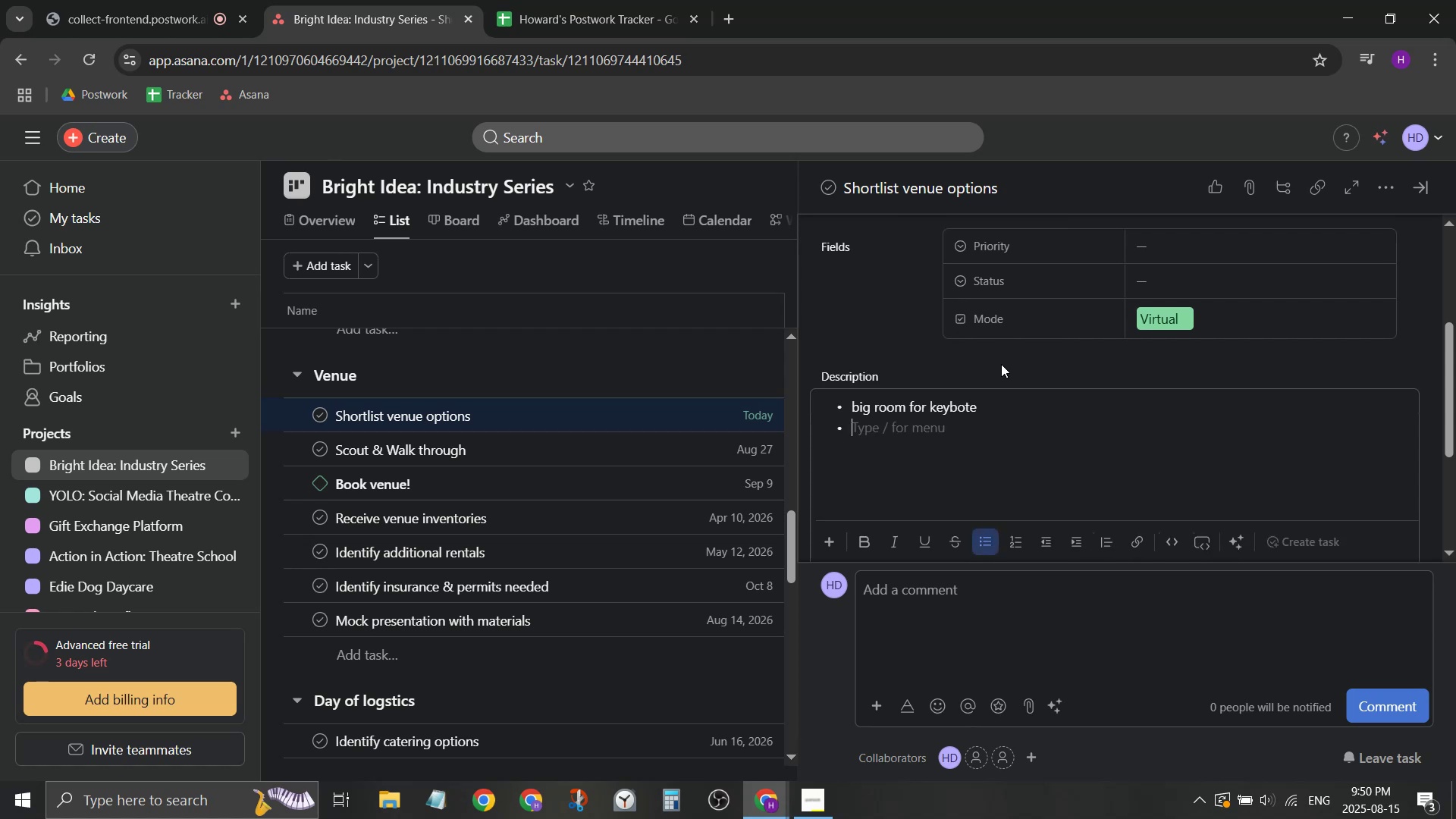 
key(Backspace)
key(Backspace)
key(Backspace)
key(Backspace)
key(Backspace)
key(Backspace)
type(note)
 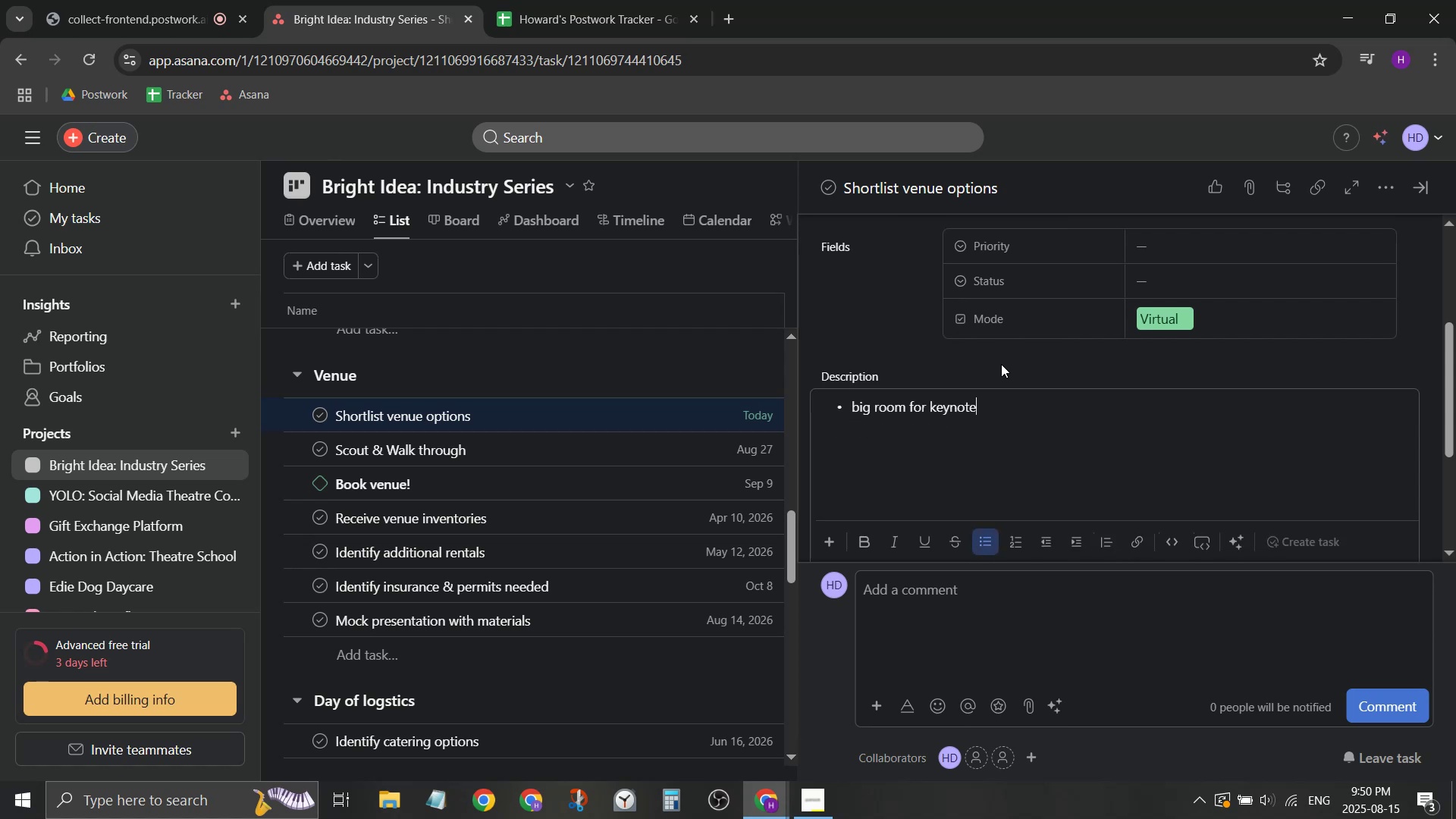 
key(Enter)
 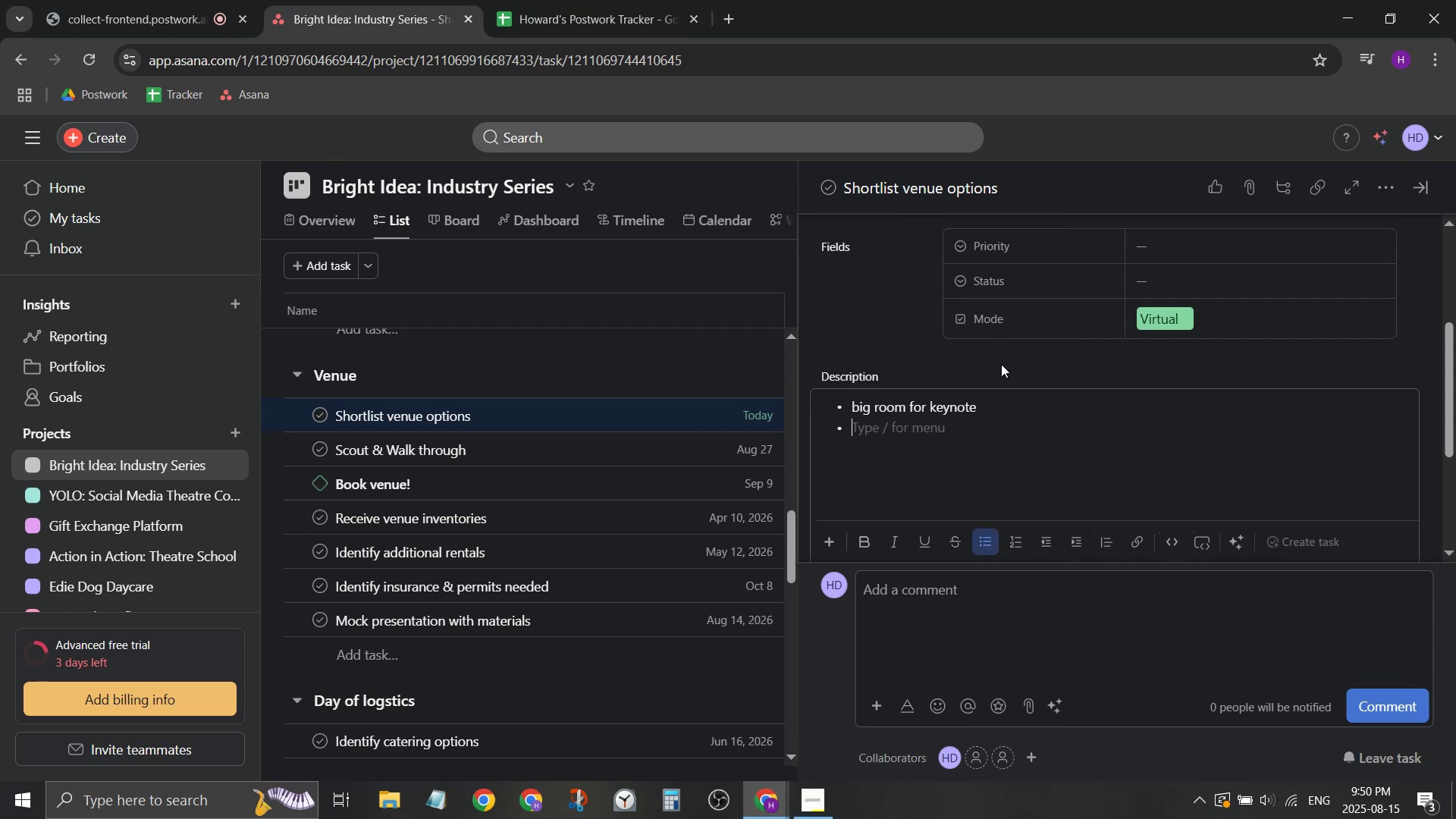 
type(some brek)
key(Backspace)
type(ak up )
key(Backspace)
key(Backspace)
key(Backspace)
key(Backspace)
type(our space)
key(Backspace)
key(Backspace)
key(Backspace)
key(Backspace)
key(Backspace)
key(Backspace)
key(Backspace)
type(t sro)
key(Backspace)
key(Backspace)
key(Backspace)
type(rooms abelt o w)
key(Backspace)
type(host talks or workshops and la)
key(Backspace)
type(abs)
 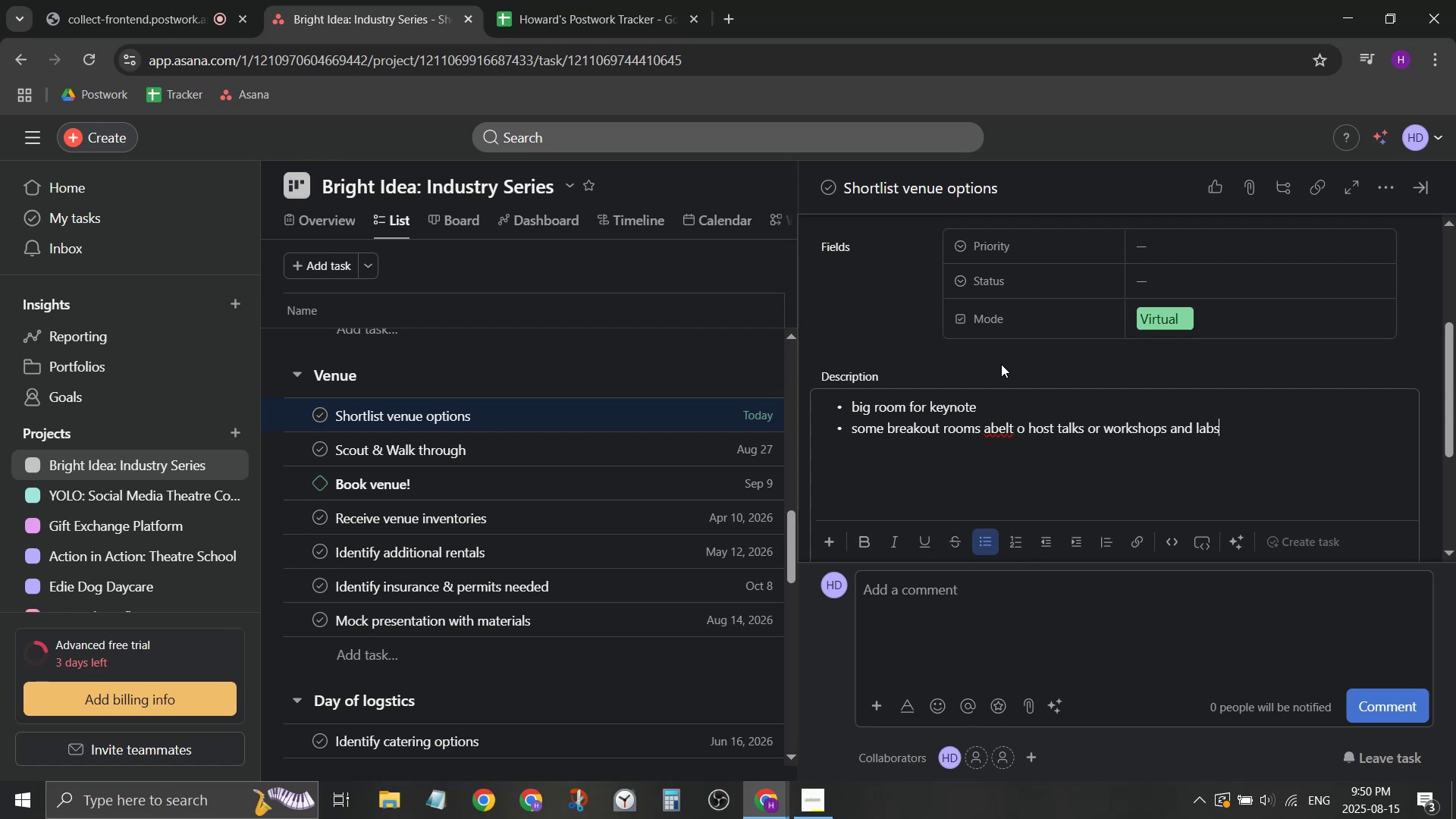 
key(Enter)
 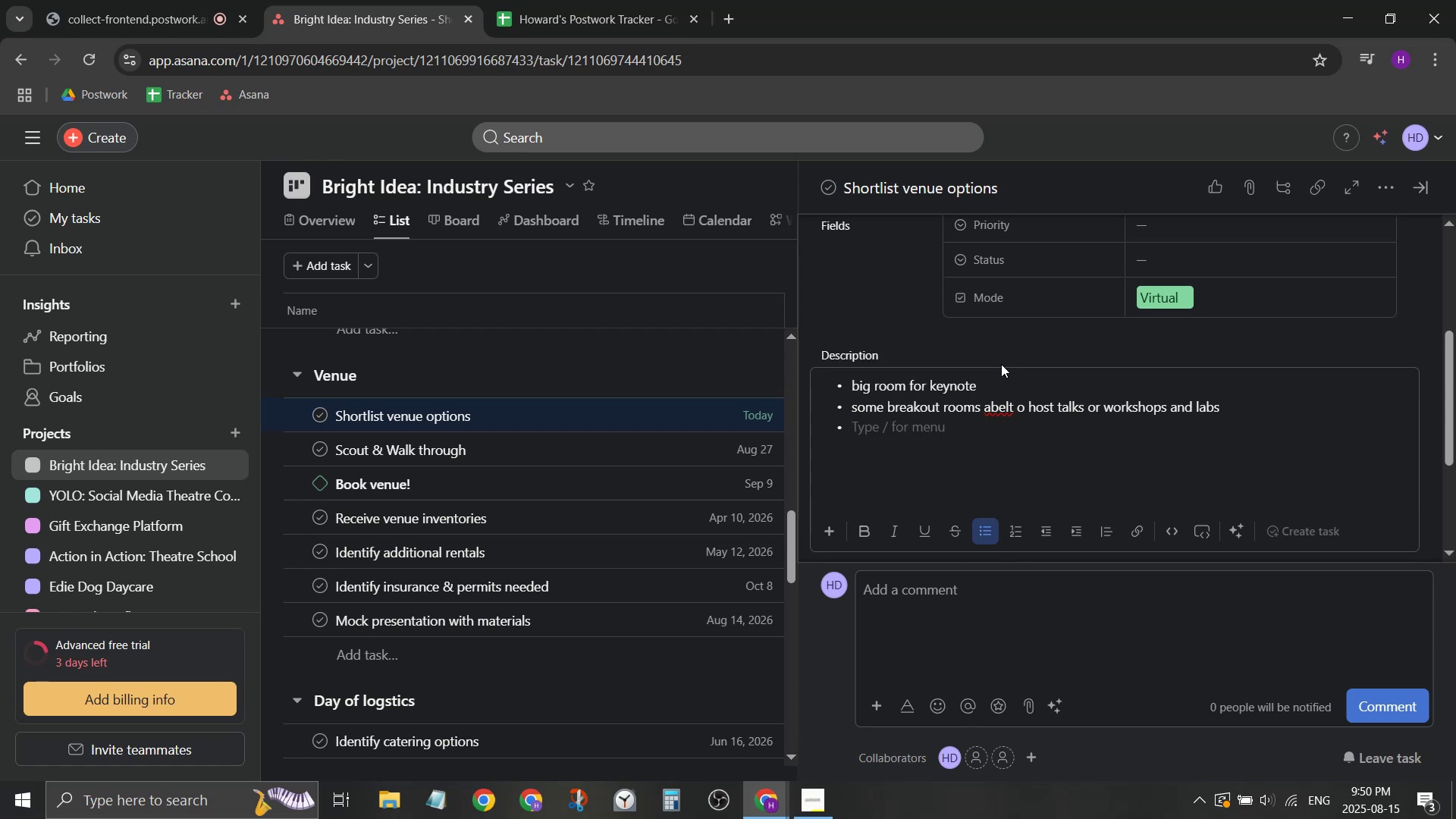 
type(downtown location where artistw)
key(Backspace)
type( walk can tart fronm)
key(Backspace)
key(Backspace)
key(Backspace)
key(Backspace)
key(Backspace)
key(Backspace)
key(Backspace)
key(Backspace)
key(Backspace)
key(Backspace)
type(start from)
 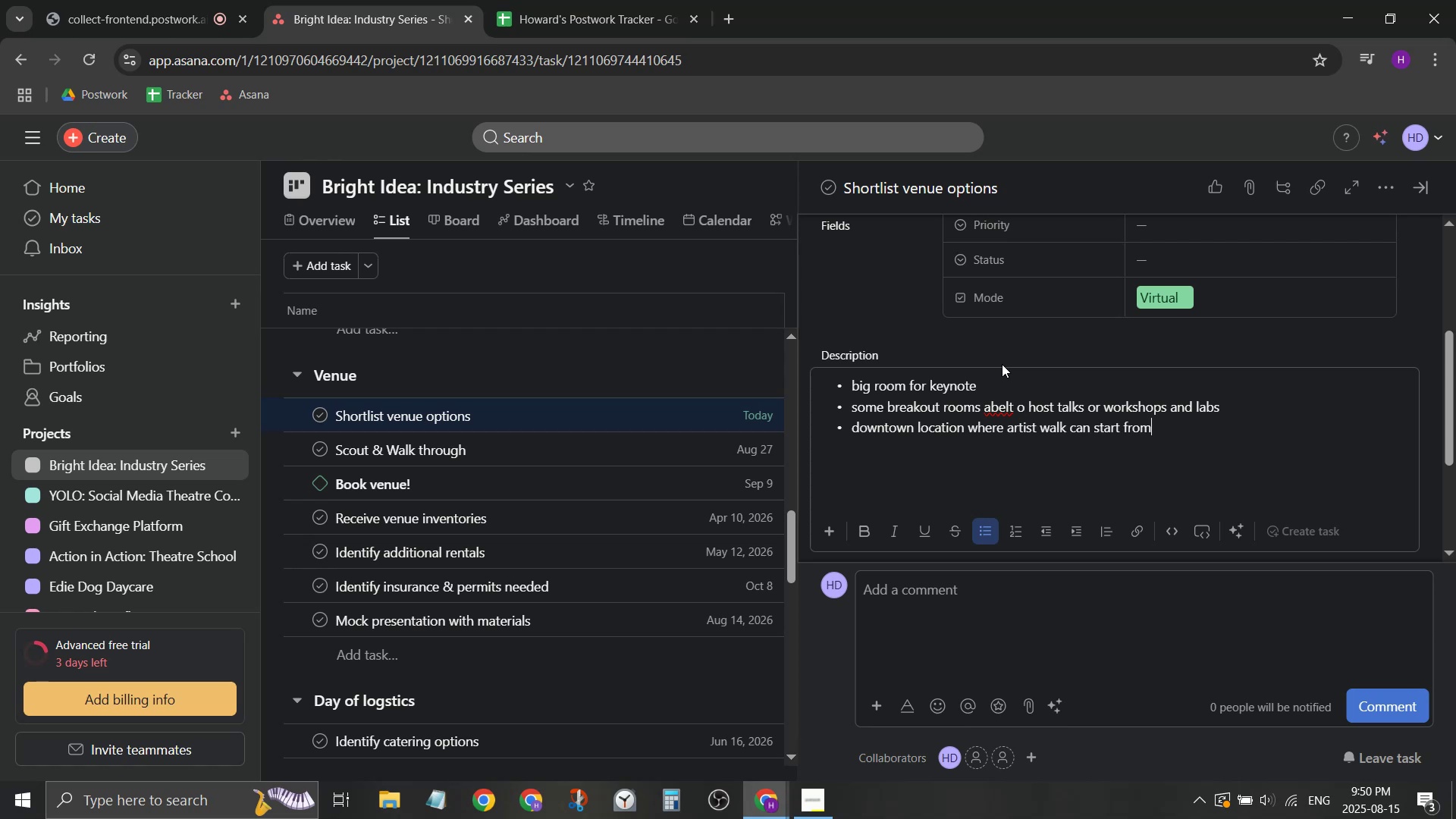 
key(Enter)
 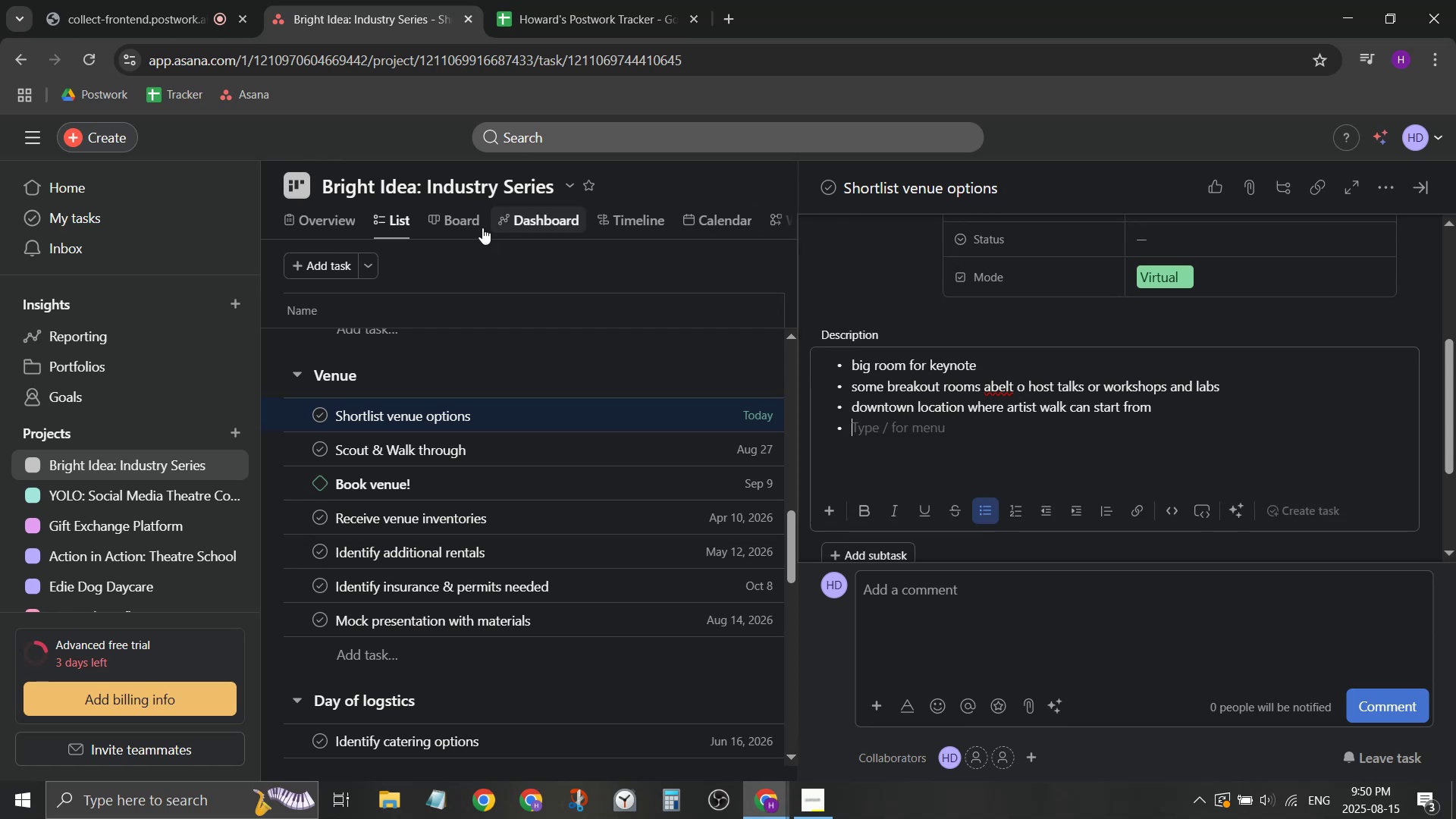 
left_click([458, 228])
 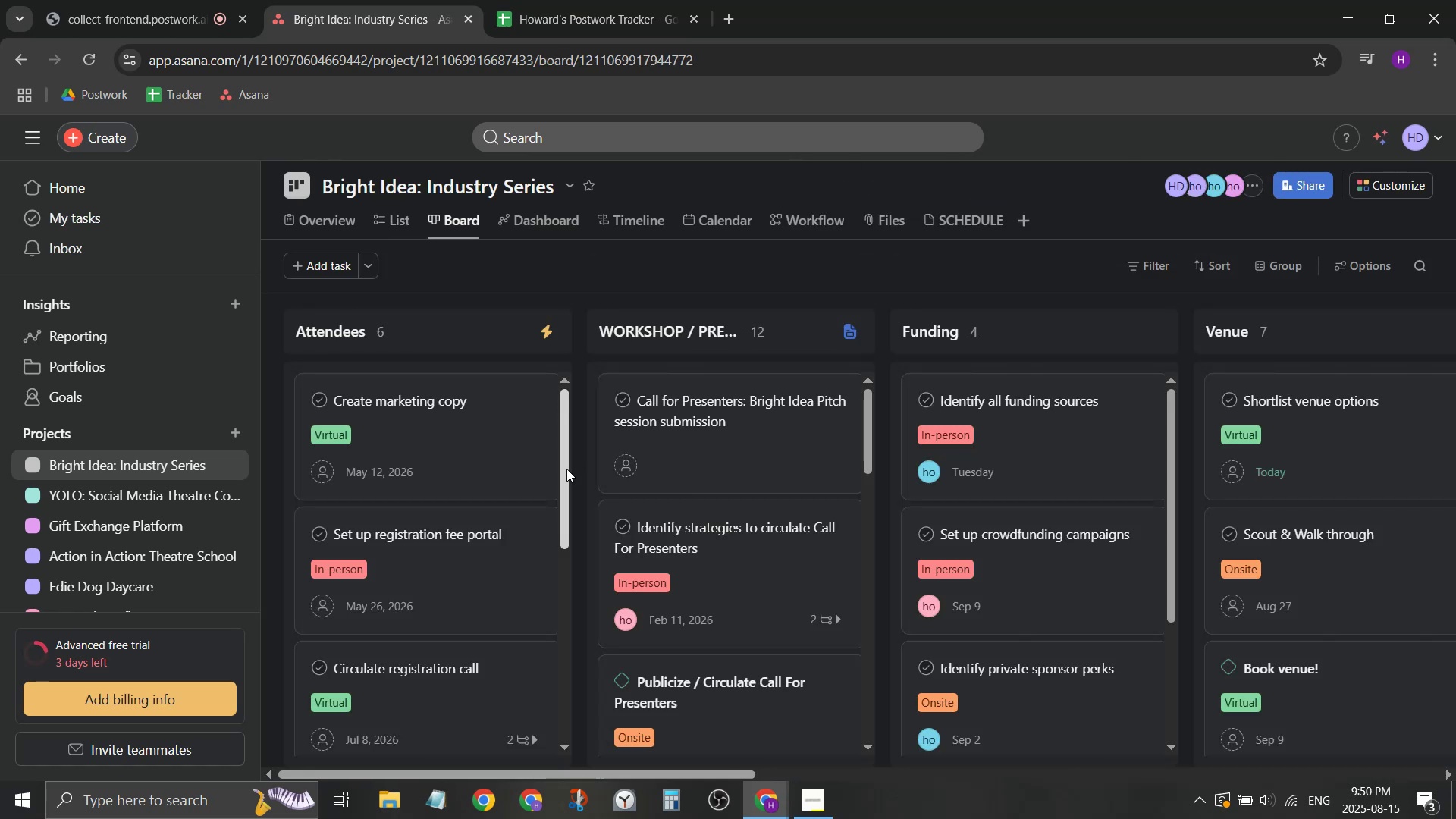 
left_click([550, 225])
 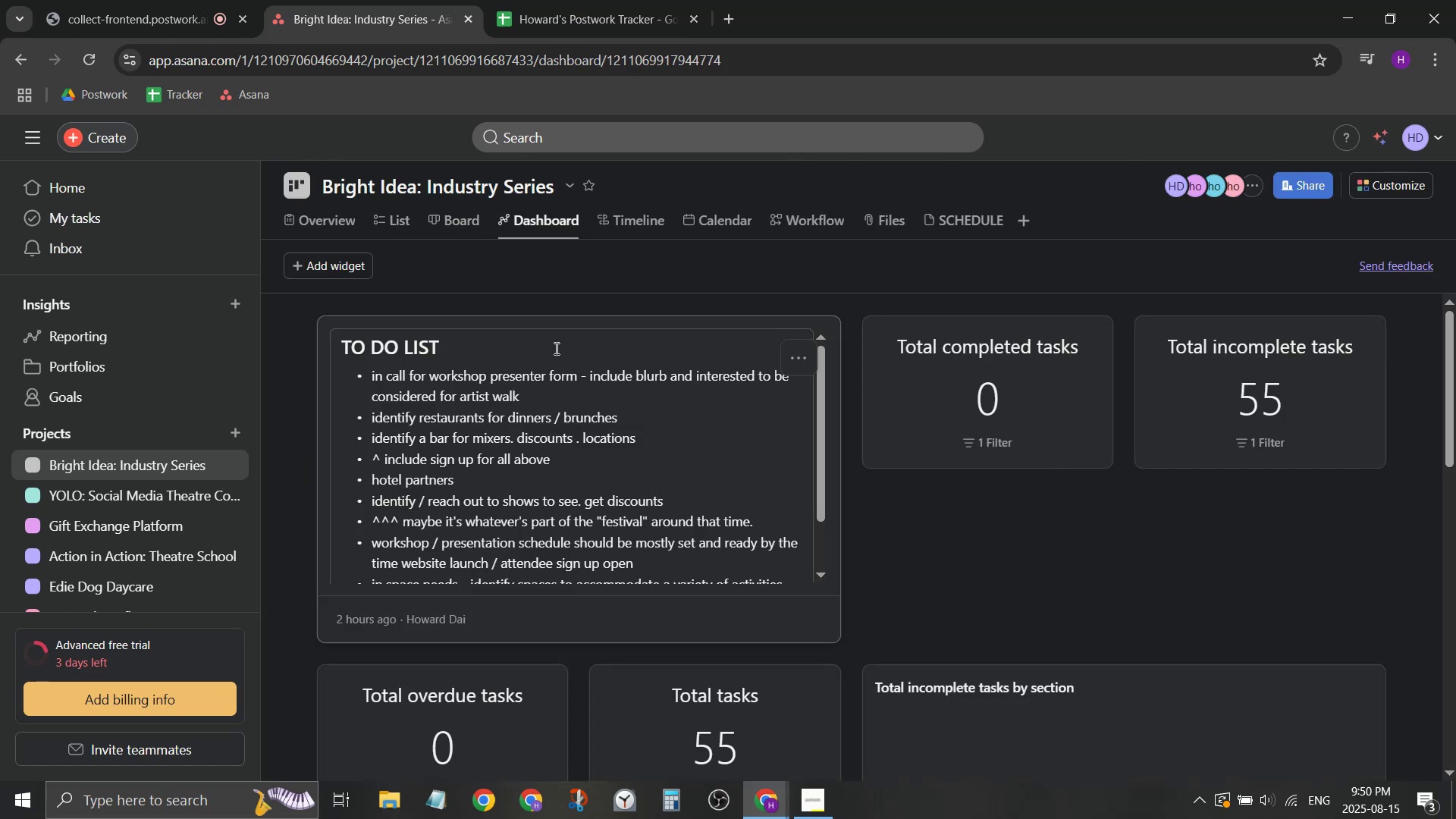 
scroll: coordinate [445, 544], scroll_direction: down, amount: 2.0
 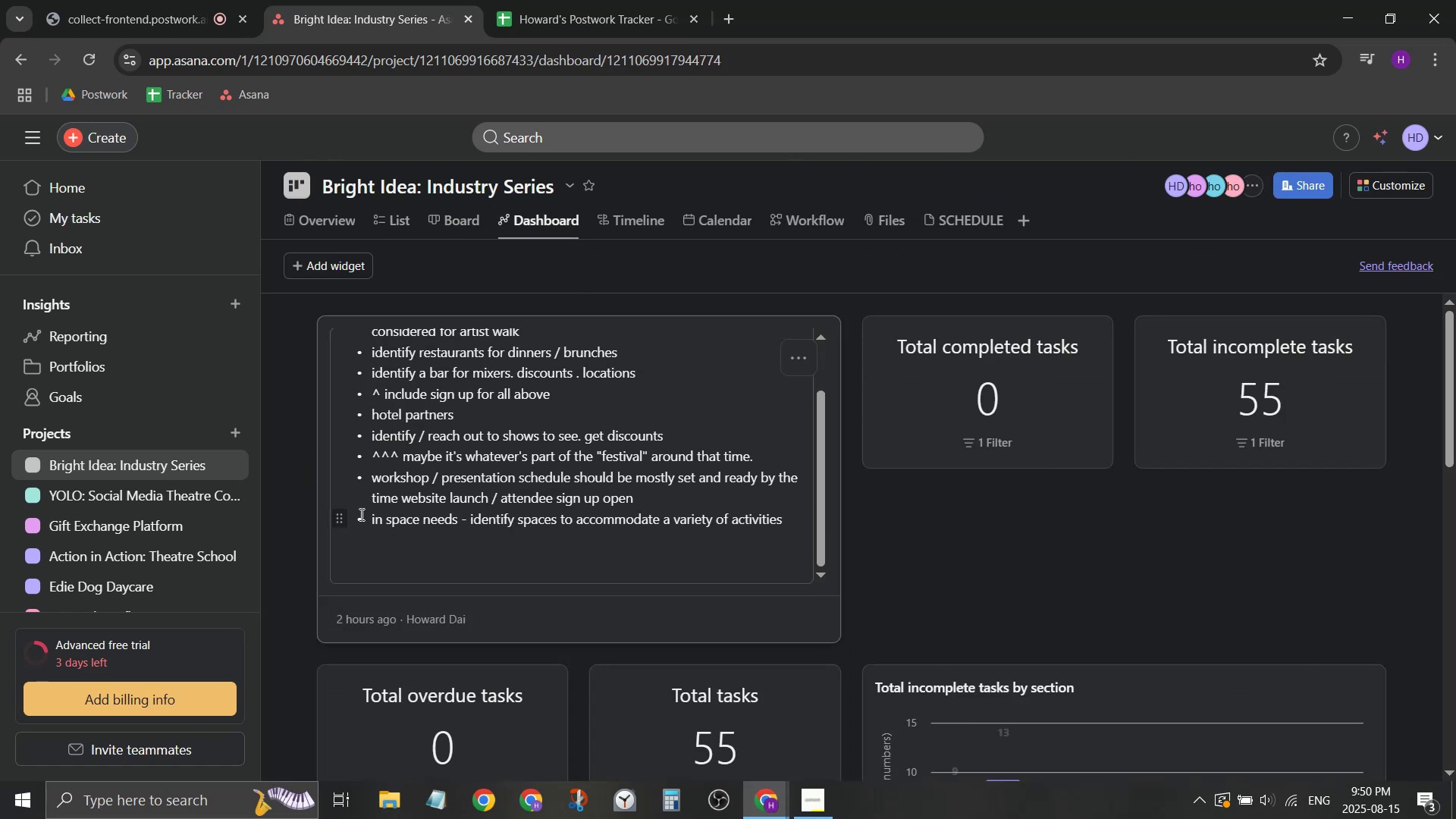 
left_click_drag(start_coordinate=[372, 520], to_coordinate=[487, 586])
 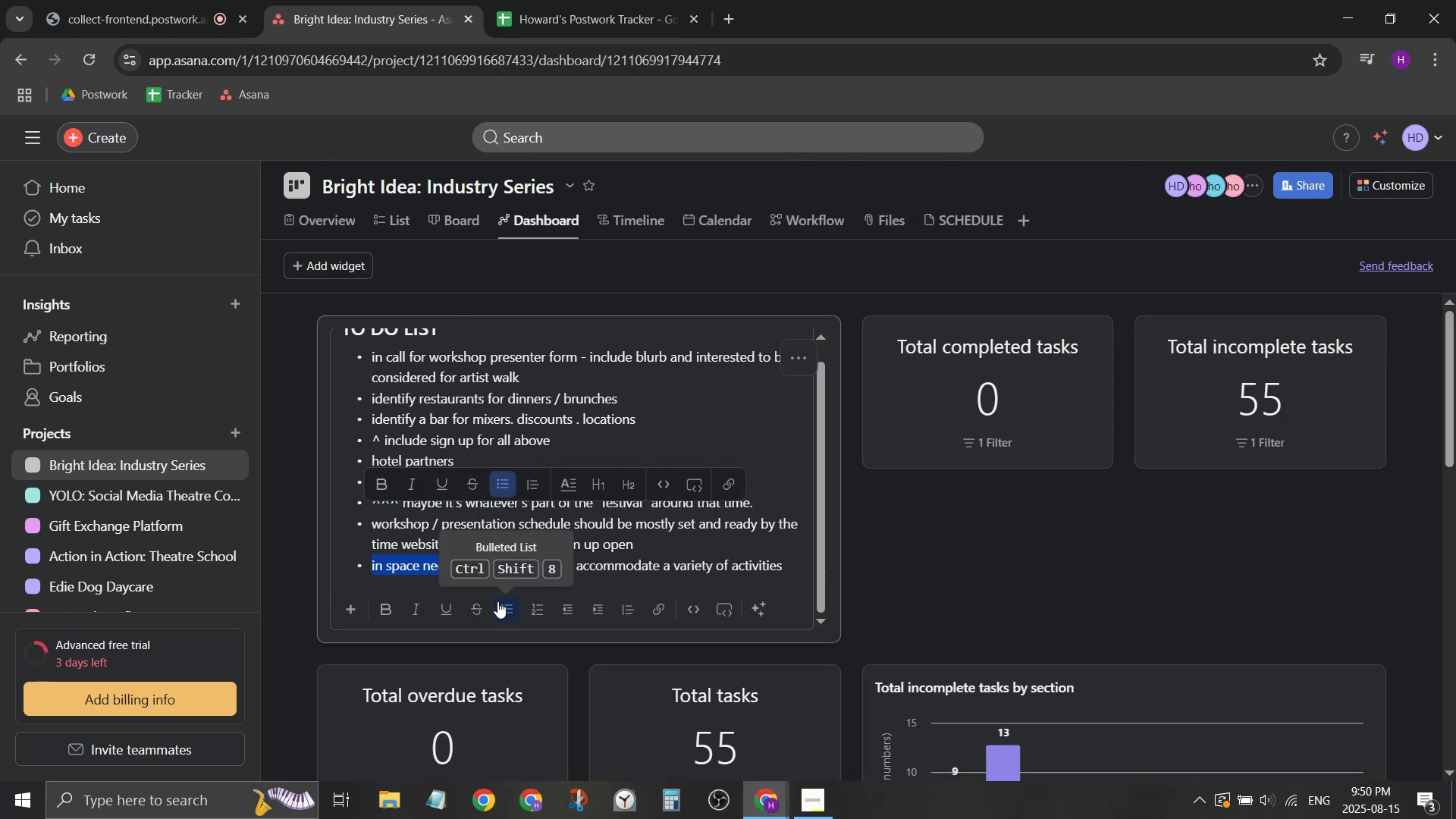 
key(Shift+ArrowDown)
 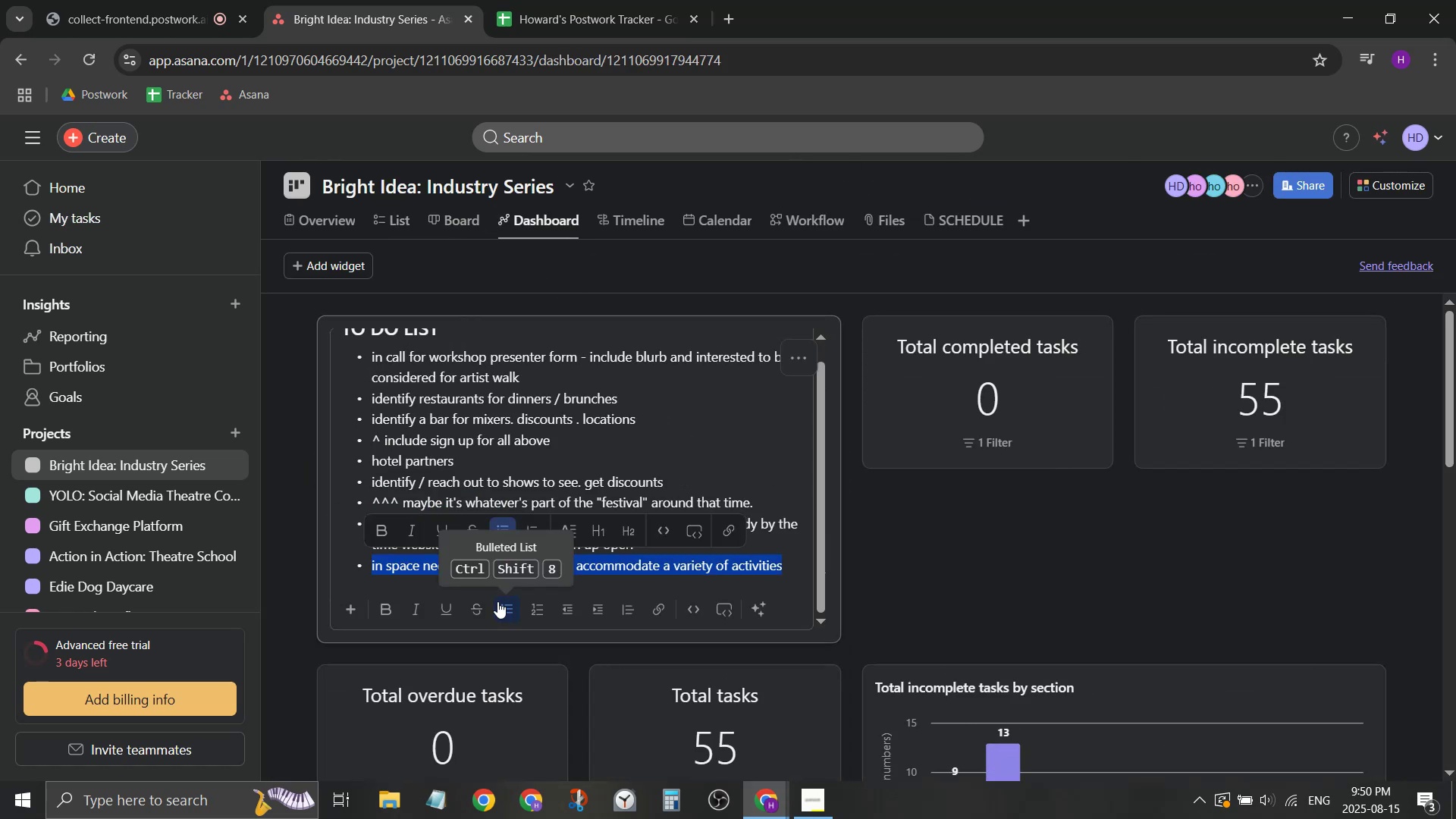 
key(Backspace)
 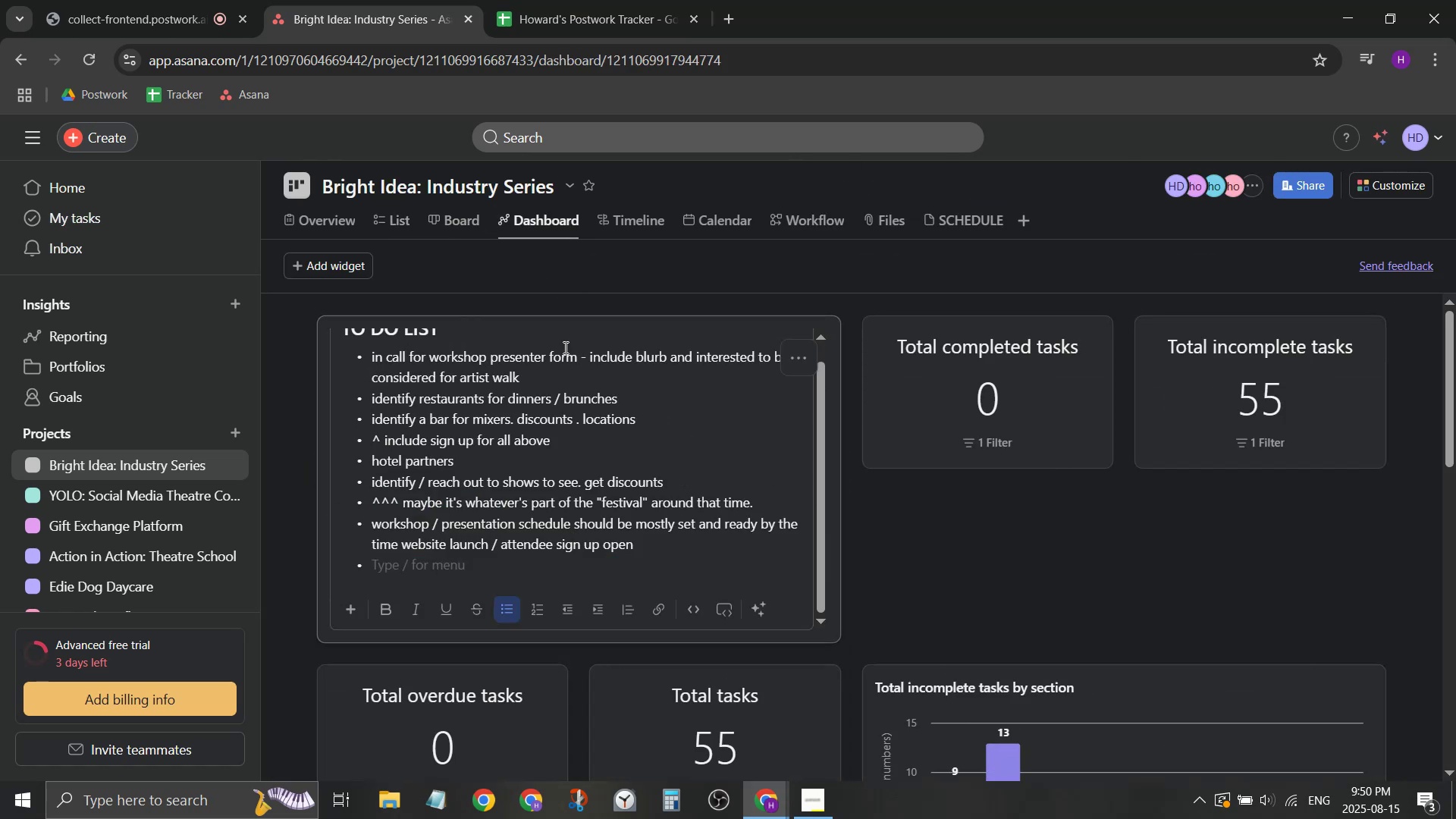 
left_click([152, 0])
 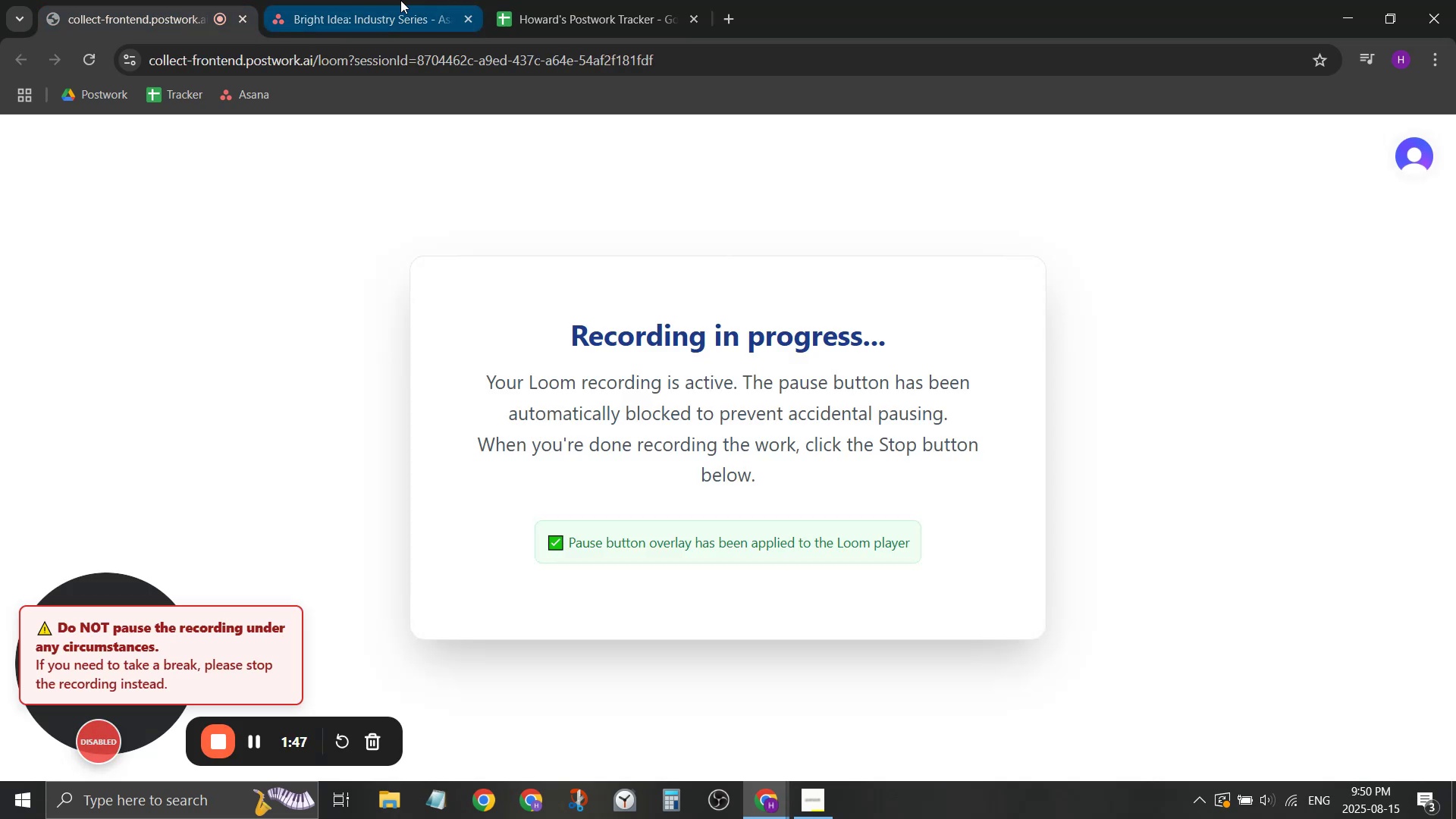 
left_click([400, 0])
 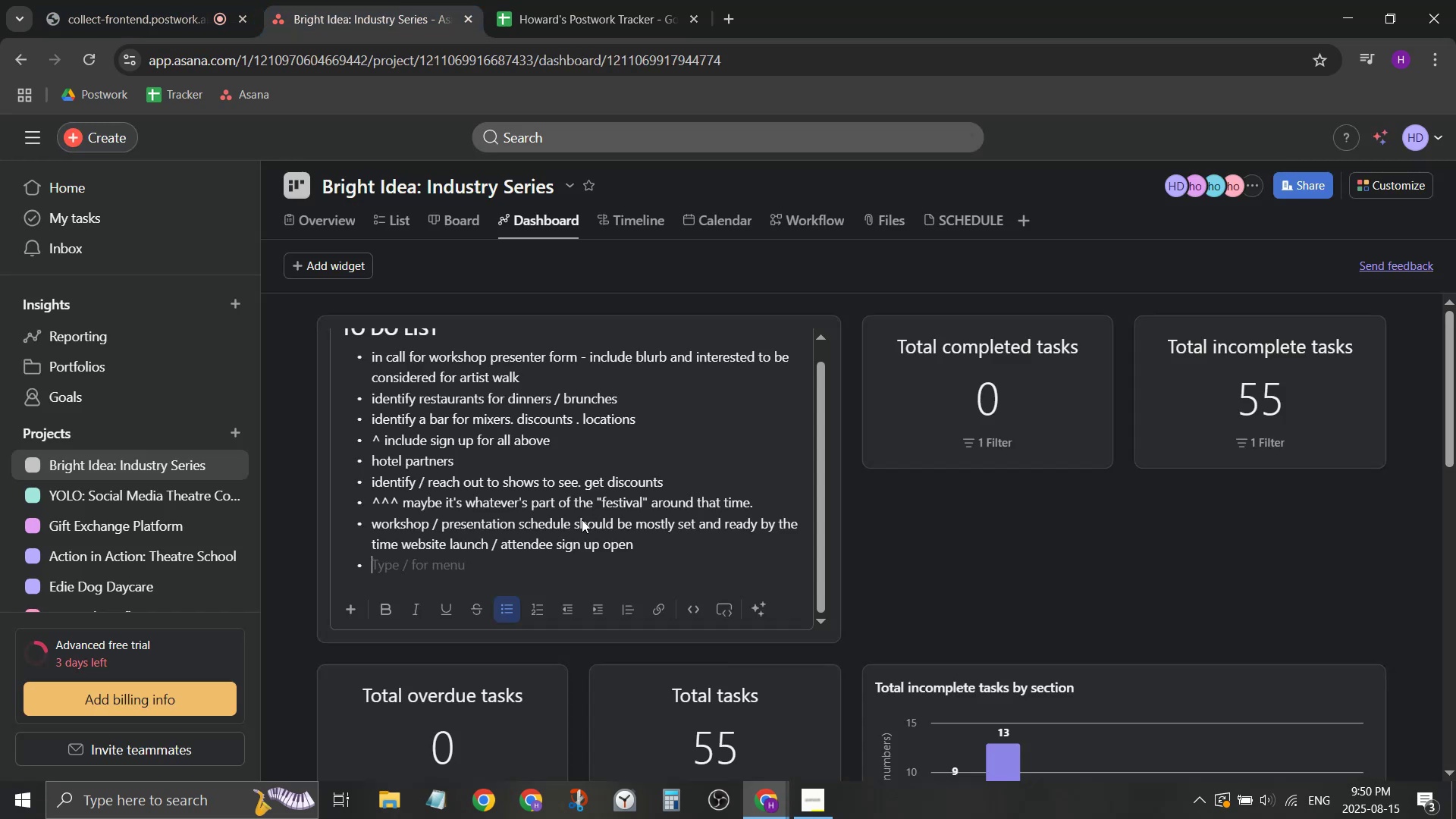 
left_click([579, 531])
 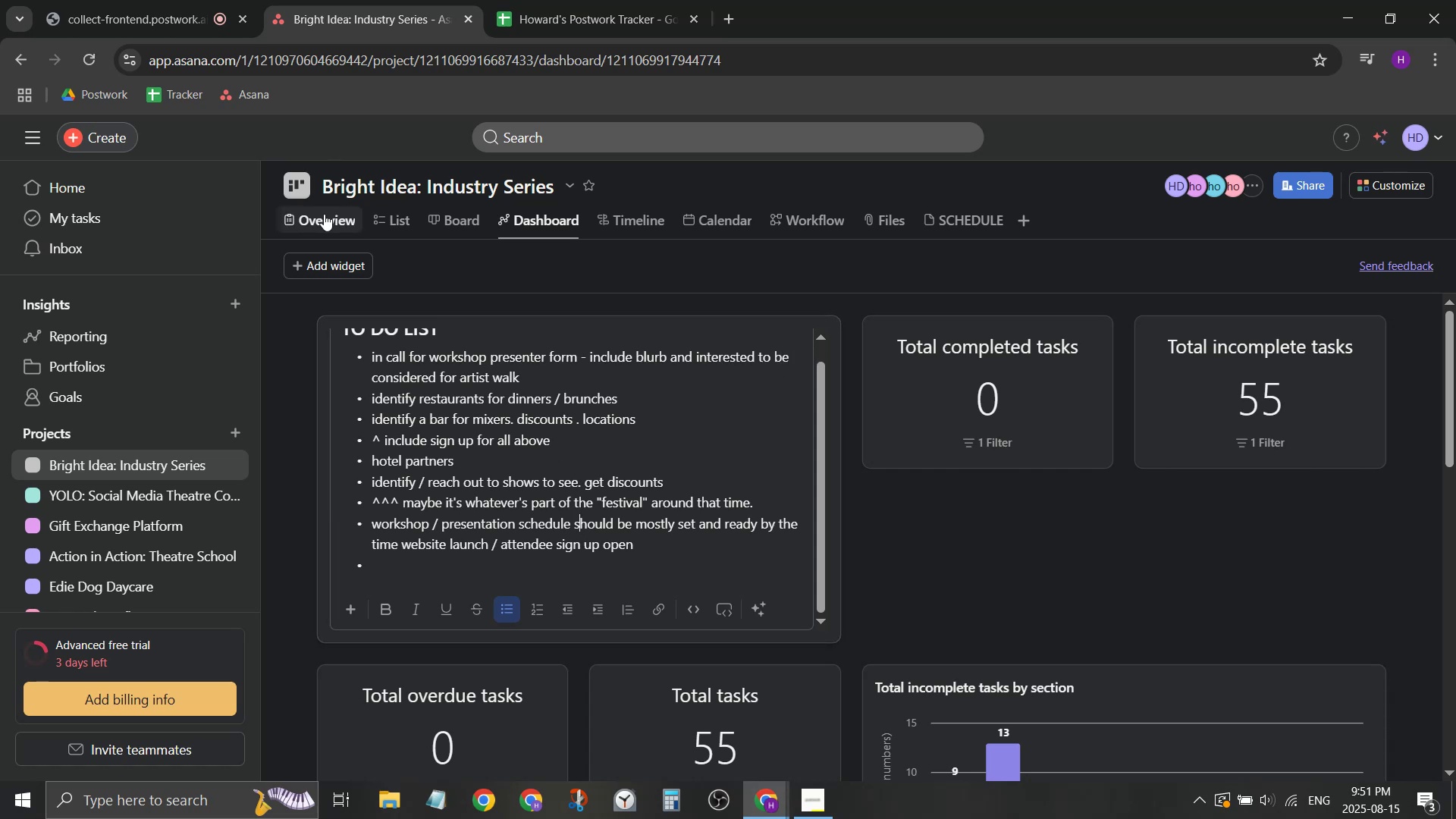 
left_click([324, 214])
 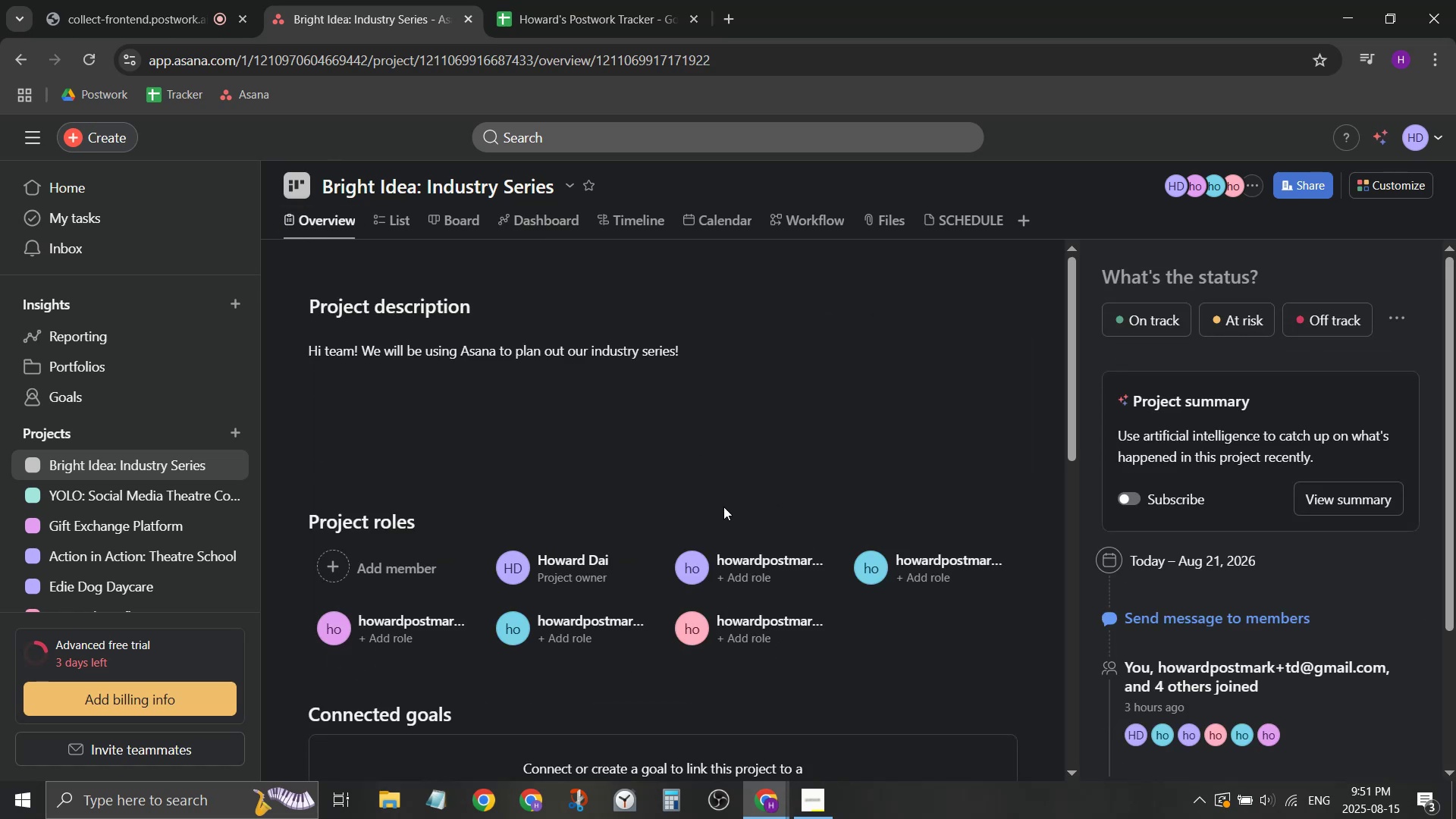 
left_click([398, 219])
 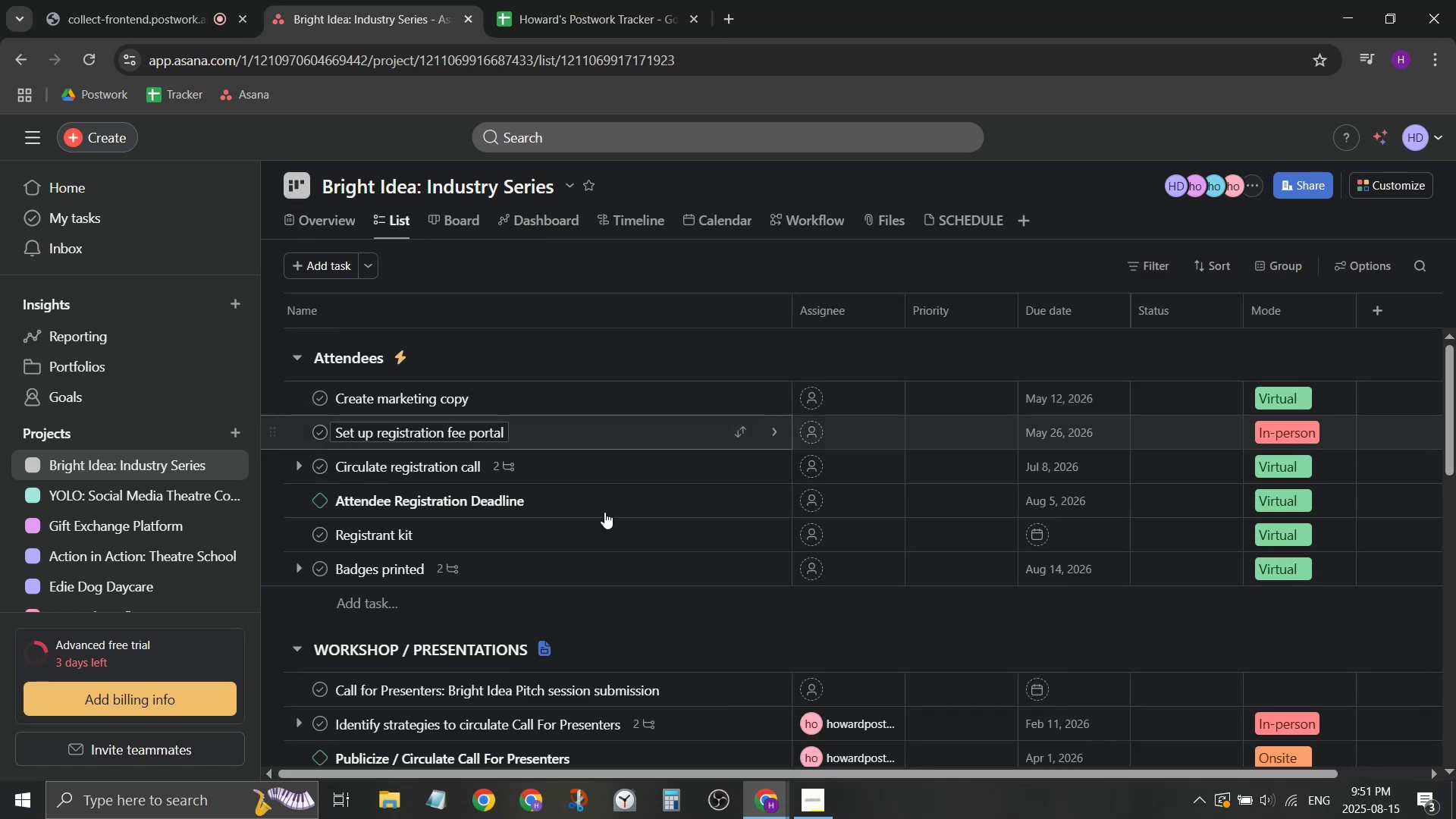 
scroll: coordinate [620, 460], scroll_direction: down, amount: 7.0
 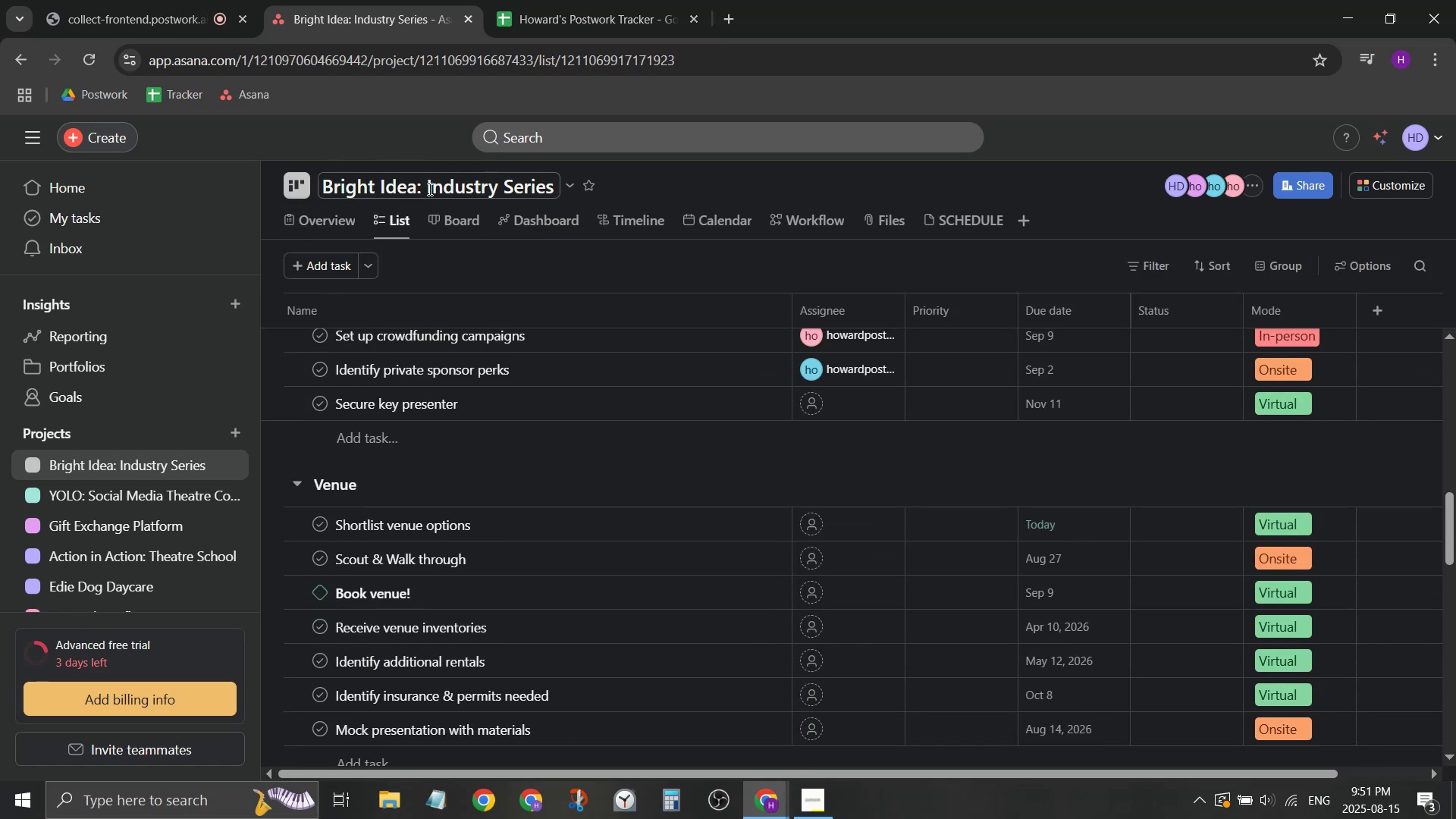 
left_click([410, 192])
 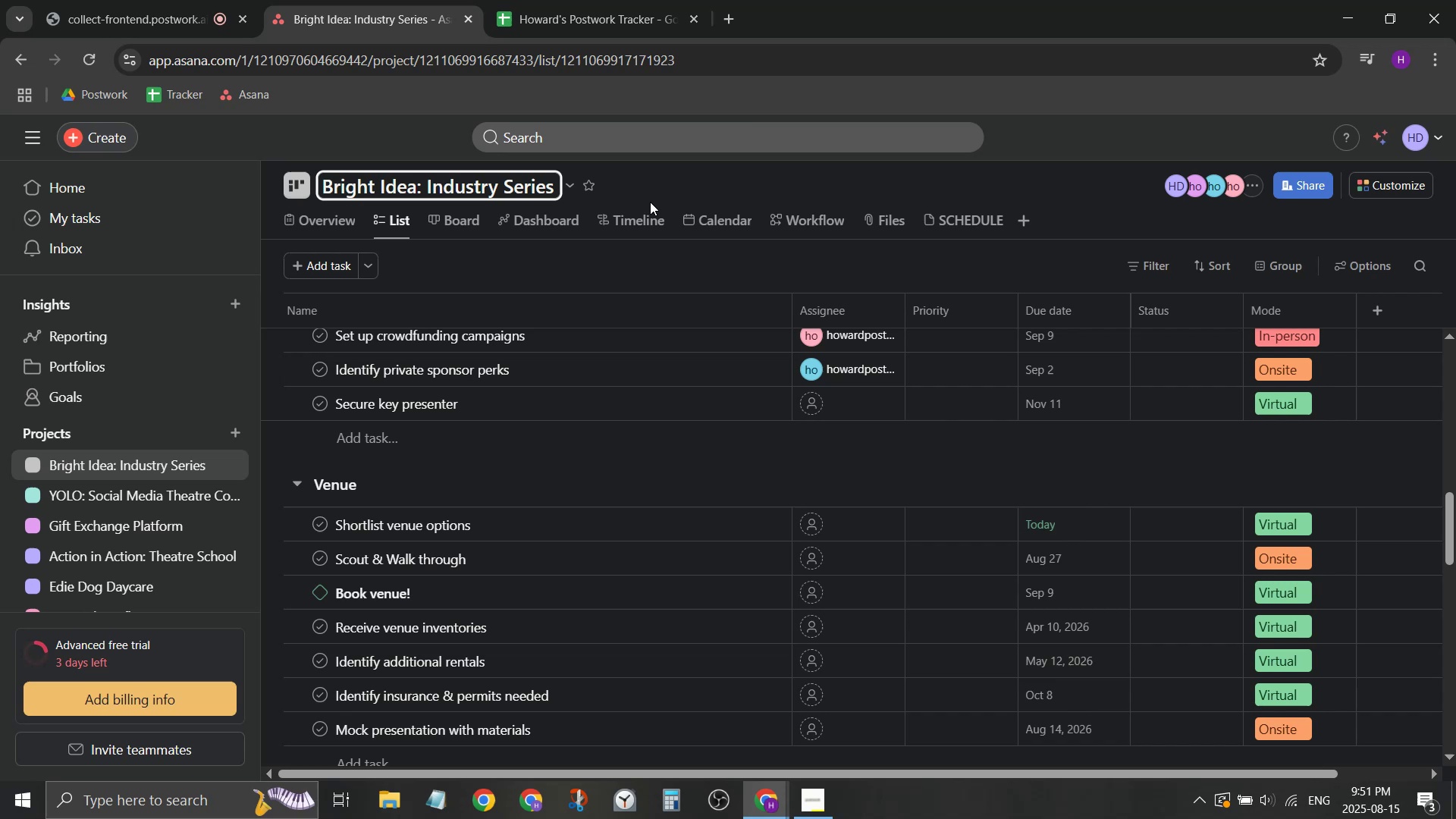 
key(ArrowRight)
 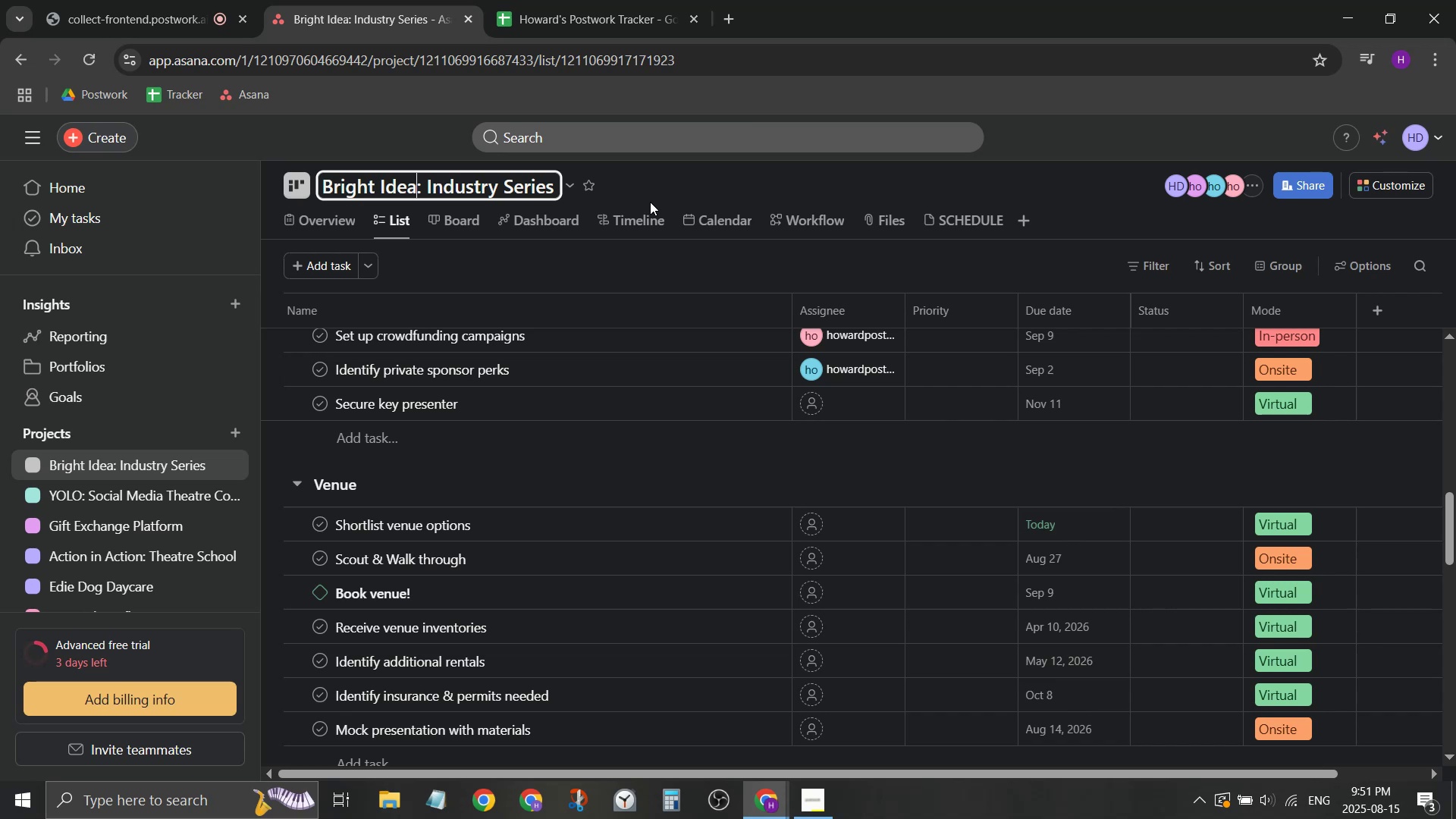 
key(S)
 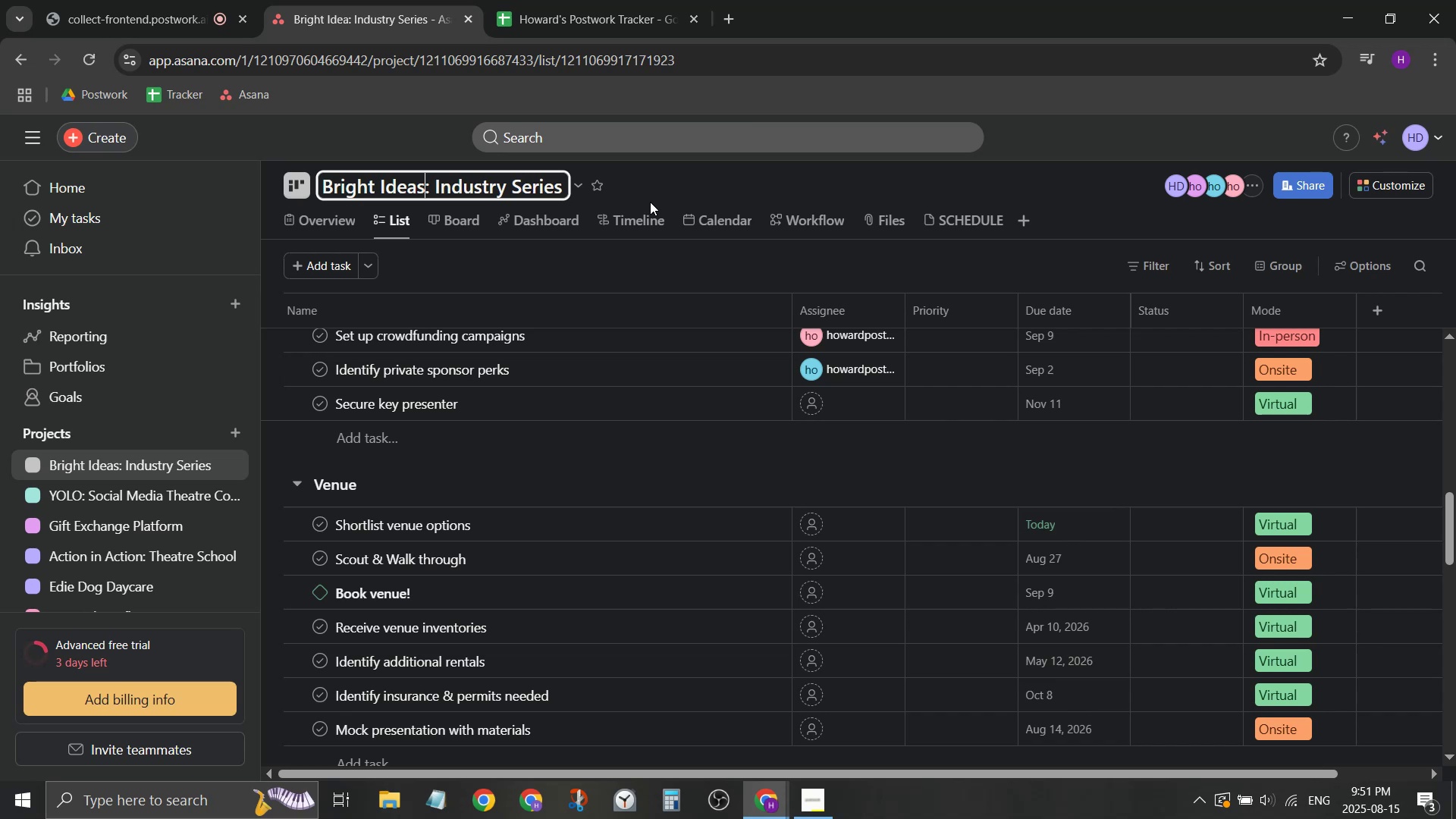 
scroll: coordinate [597, 476], scroll_direction: down, amount: 4.0
 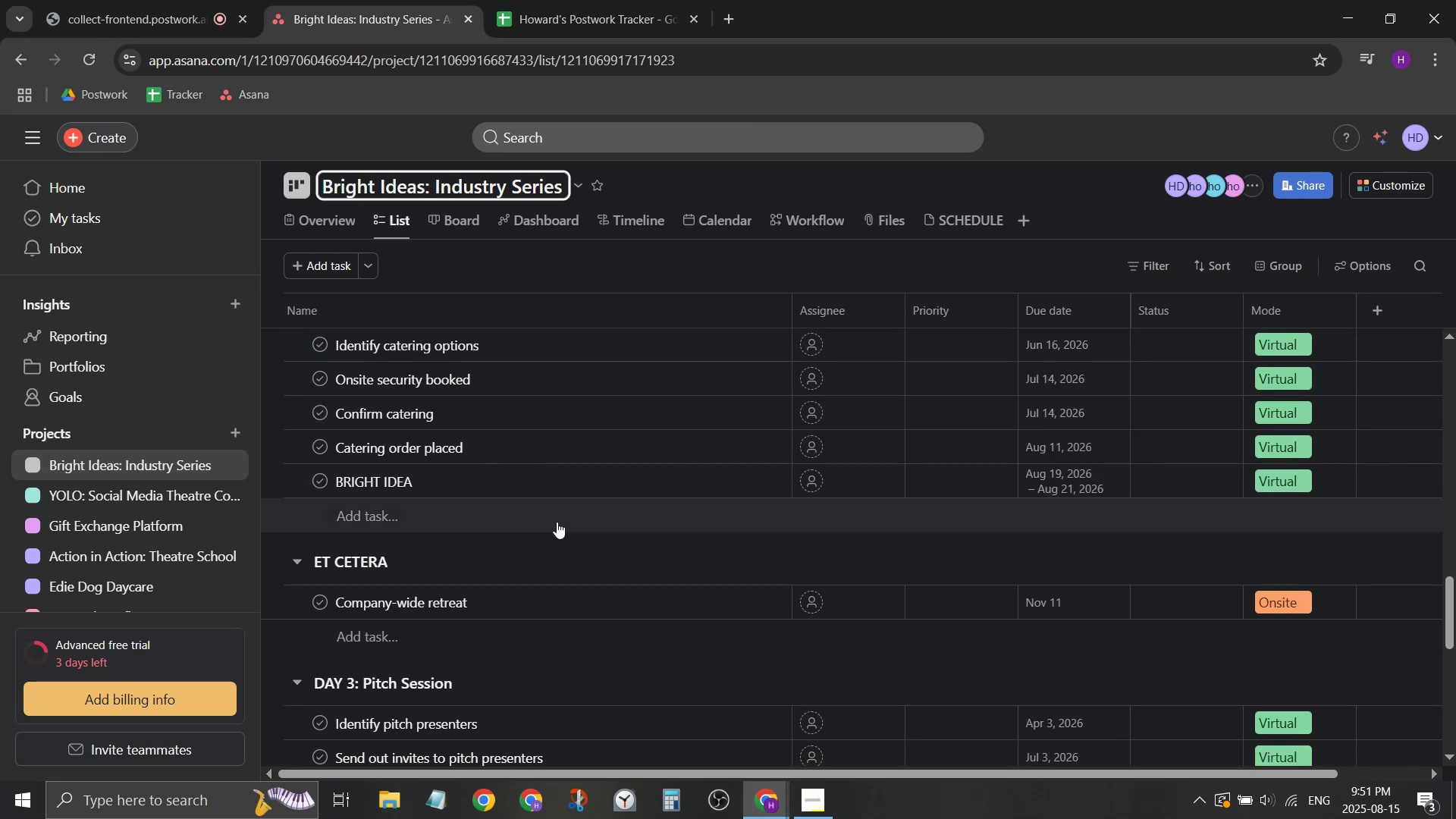 
left_click([411, 479])
 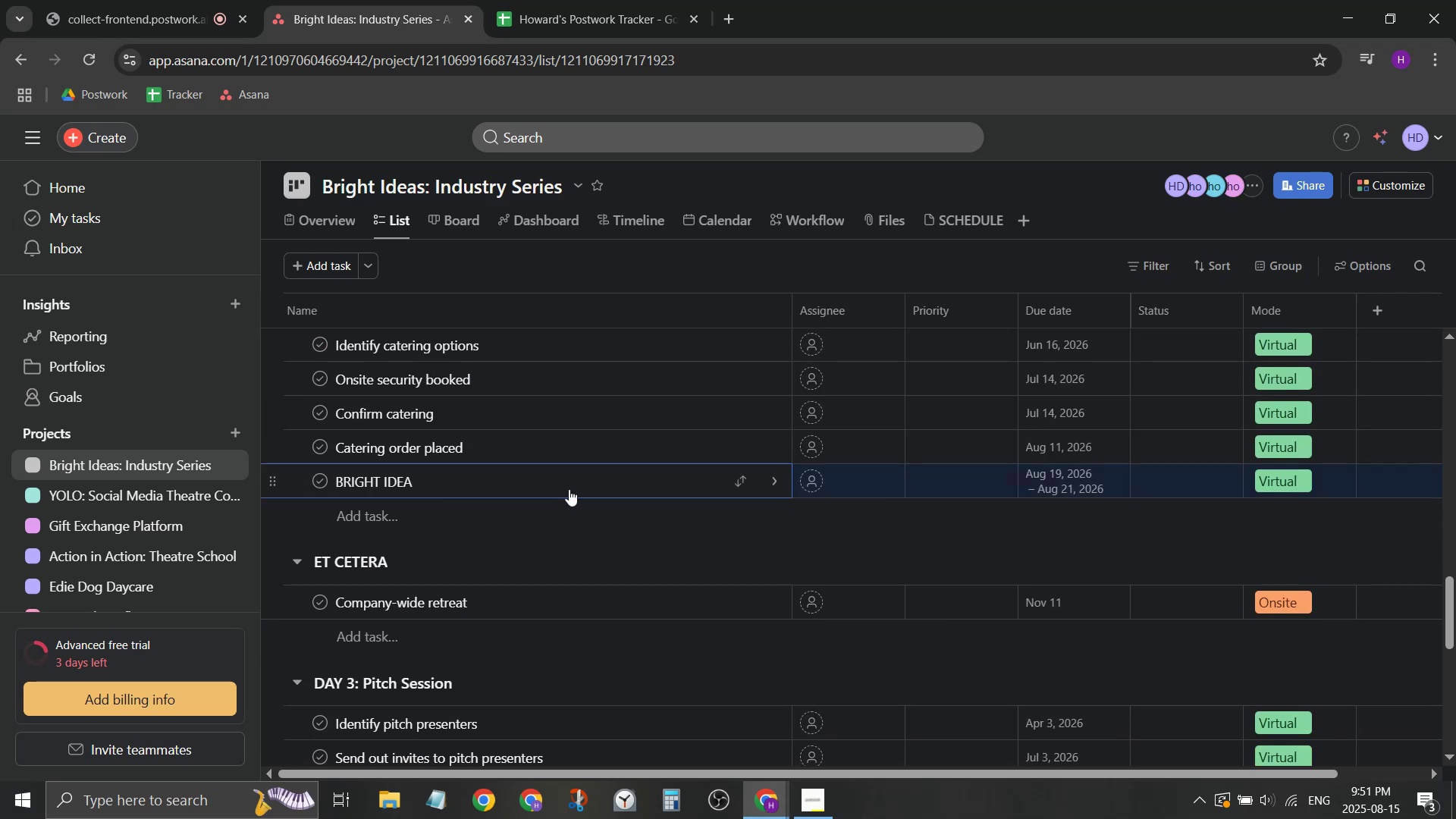 
key(S)
 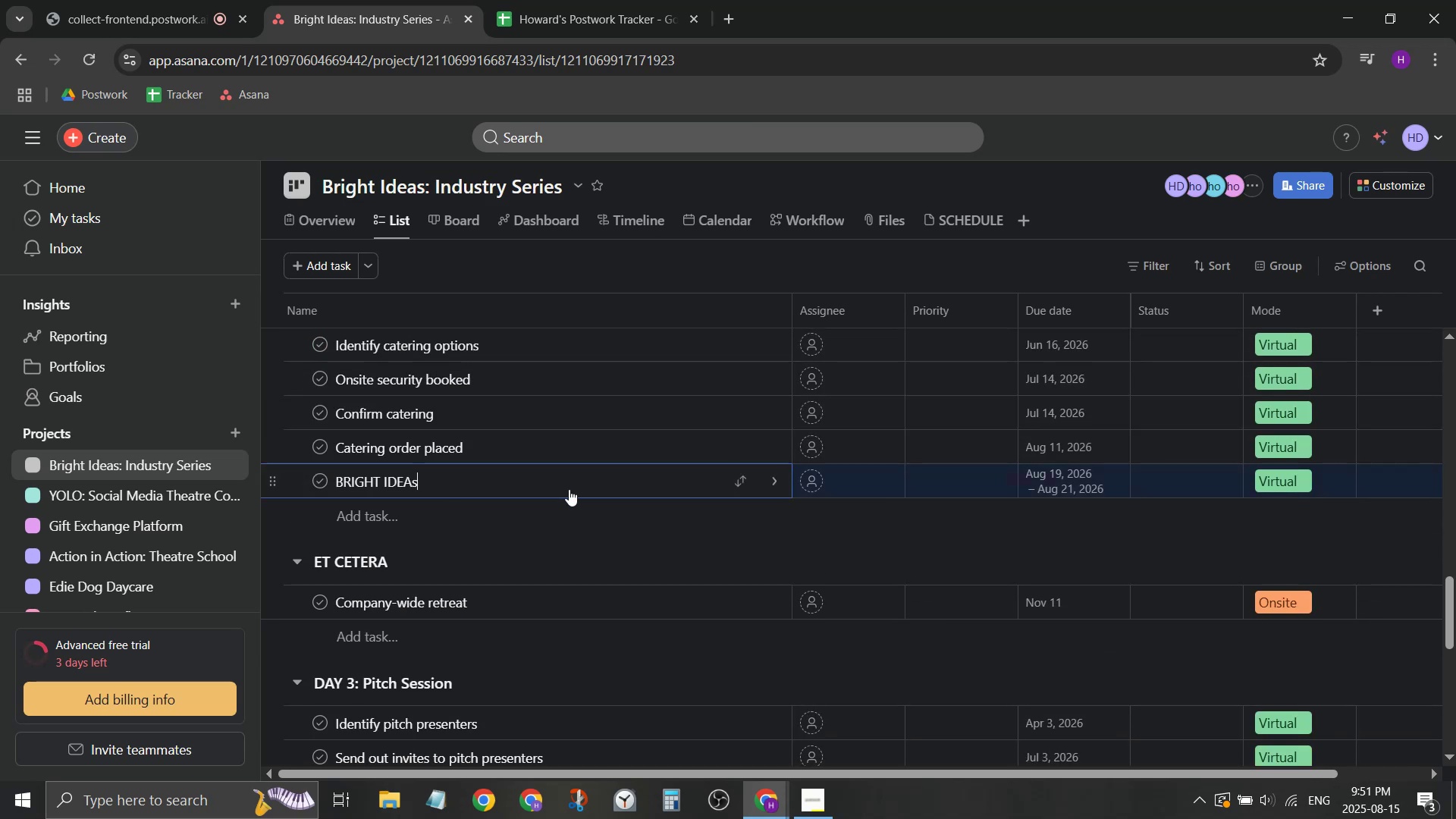 
key(Backspace)
 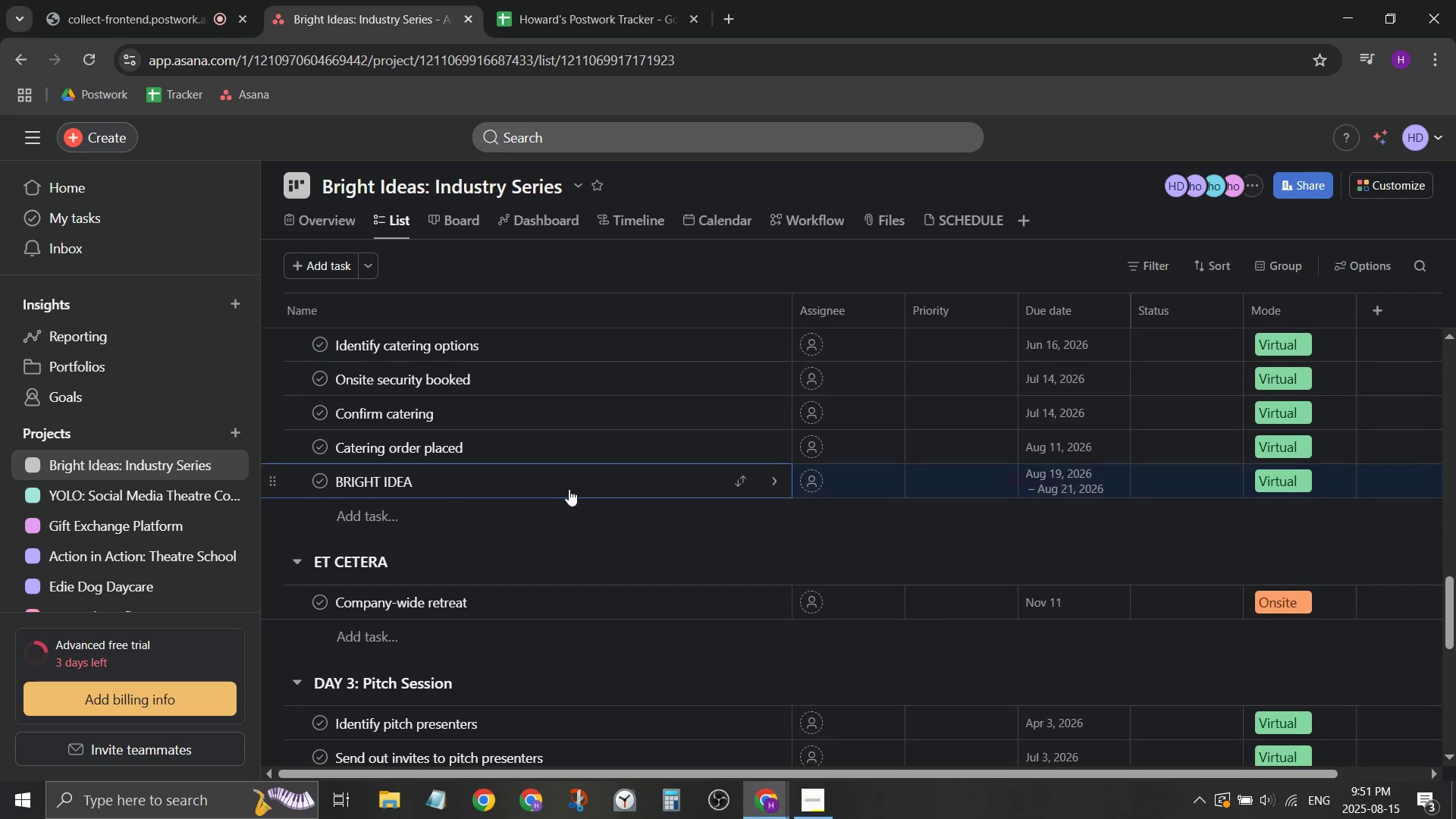 
key(Shift+ShiftLeft)
 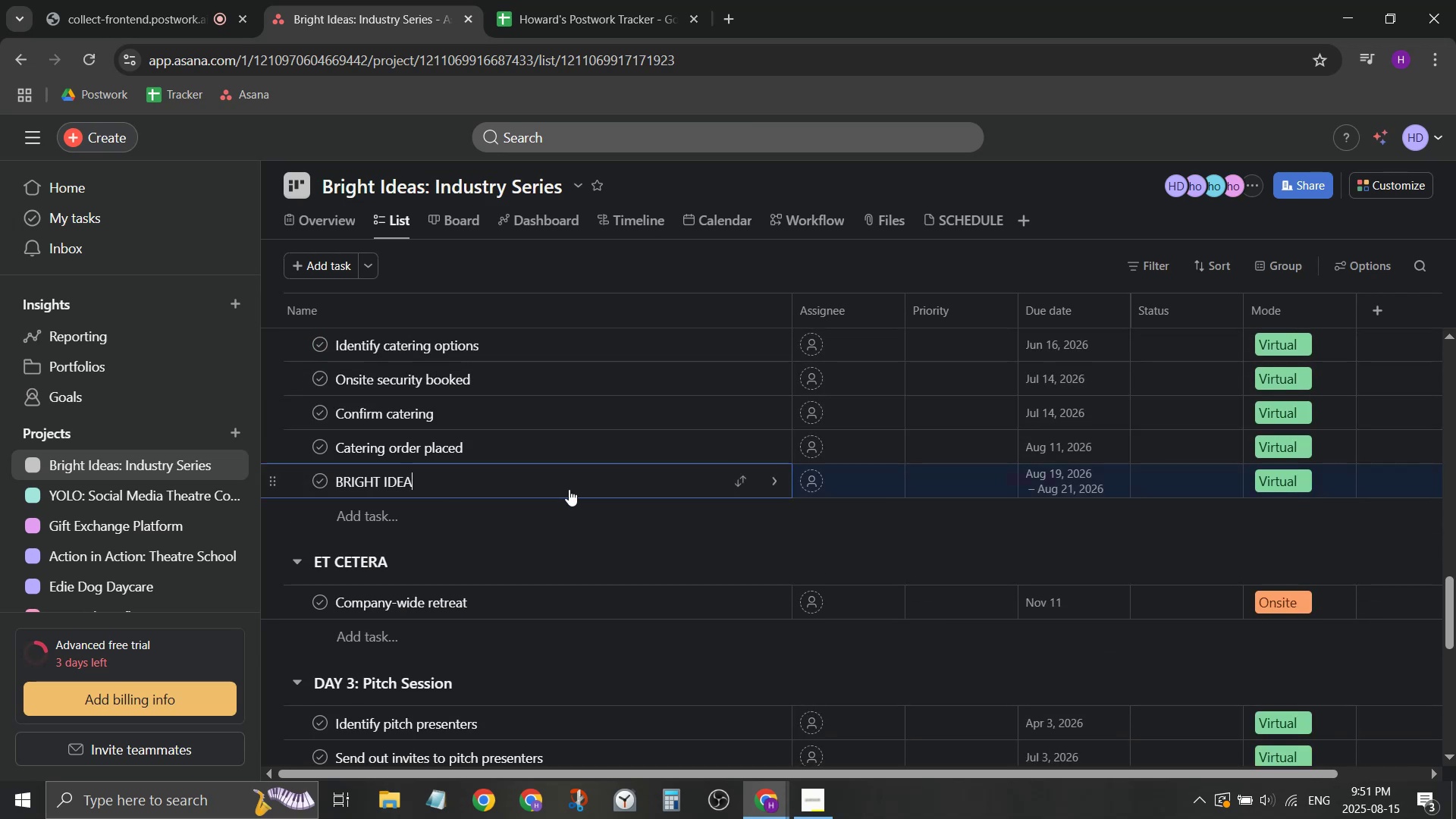 
key(Shift+S)
 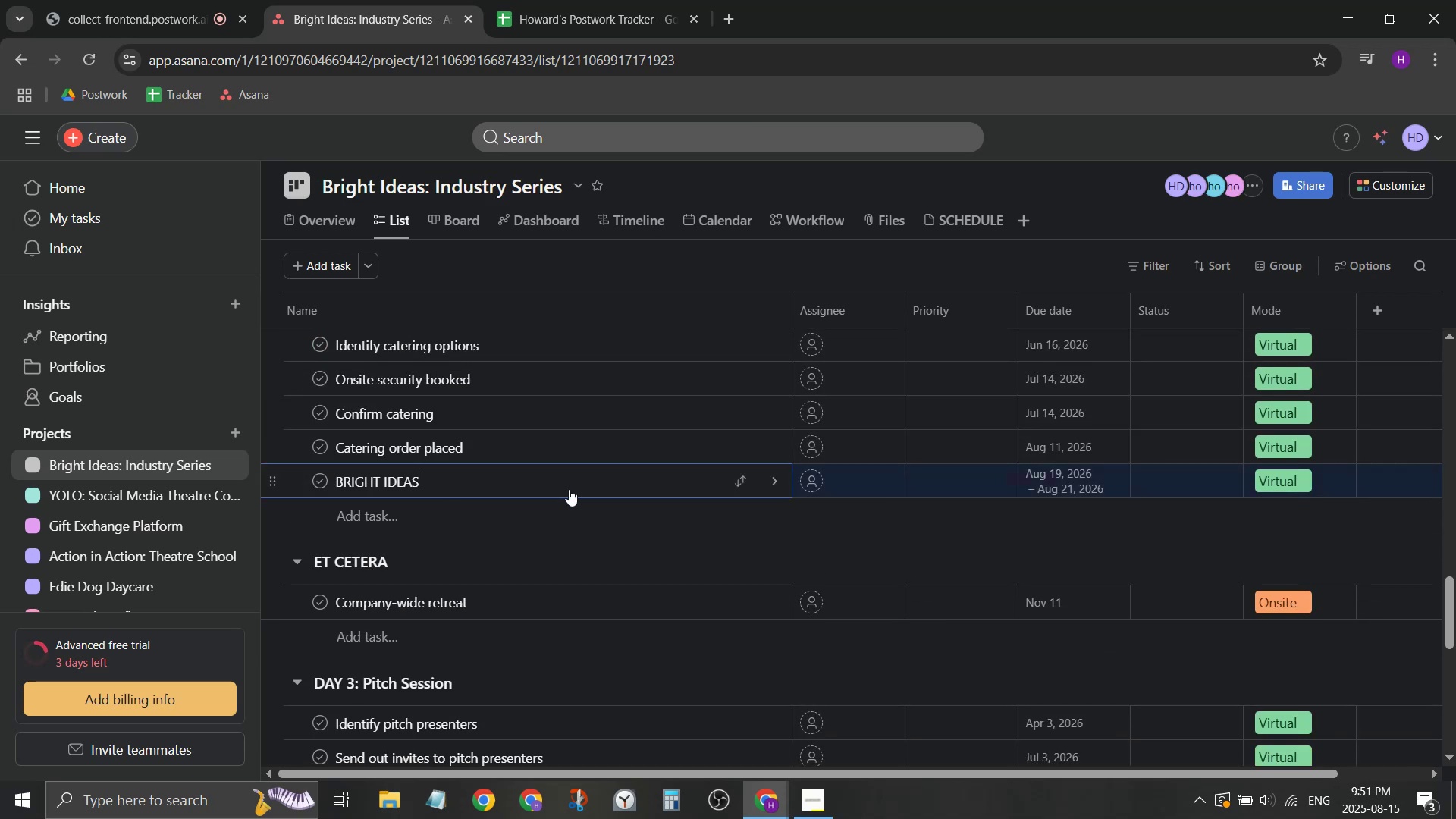 
scroll: coordinate [590, 504], scroll_direction: up, amount: 8.0
 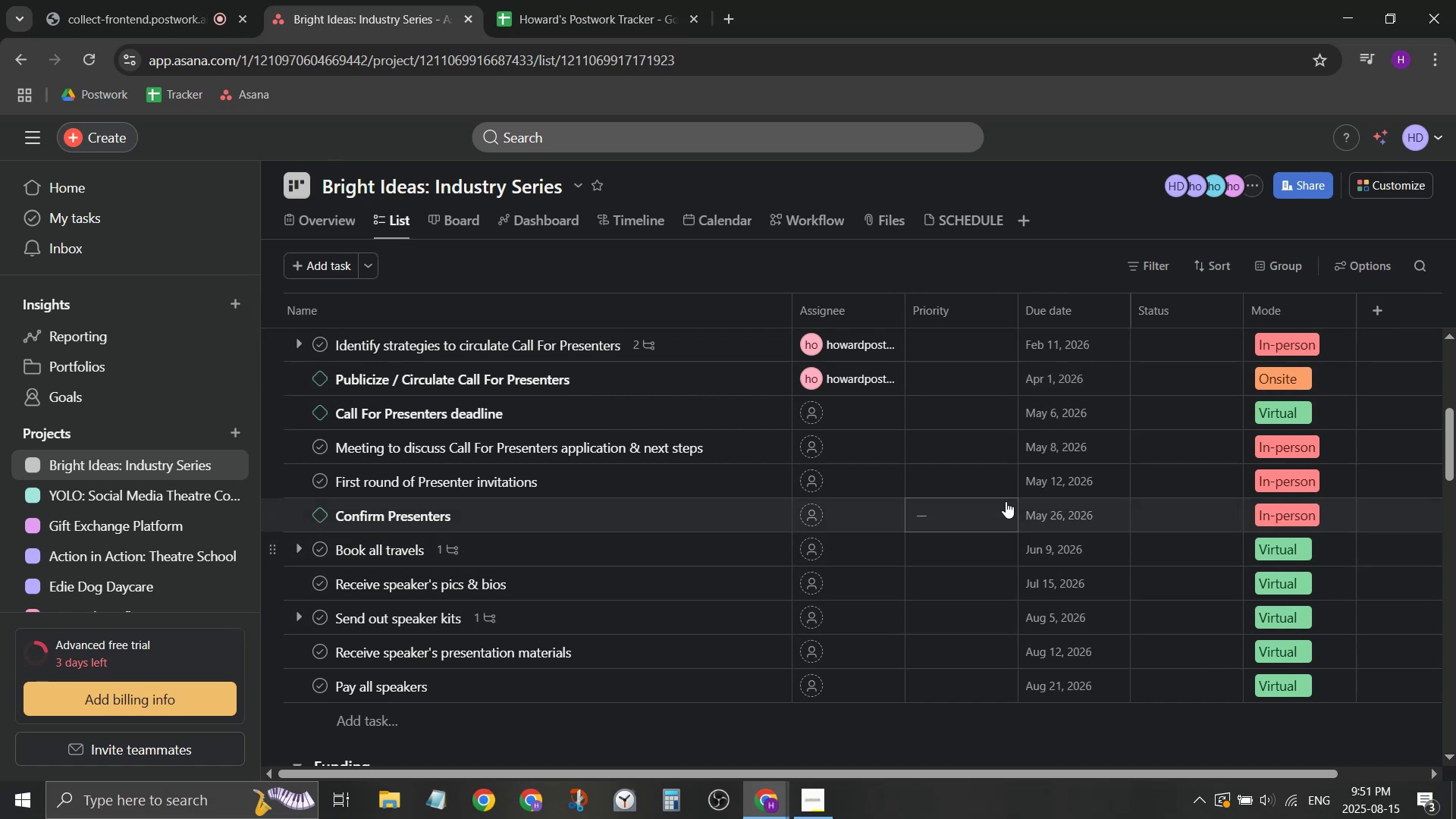 
wait(15.21)
 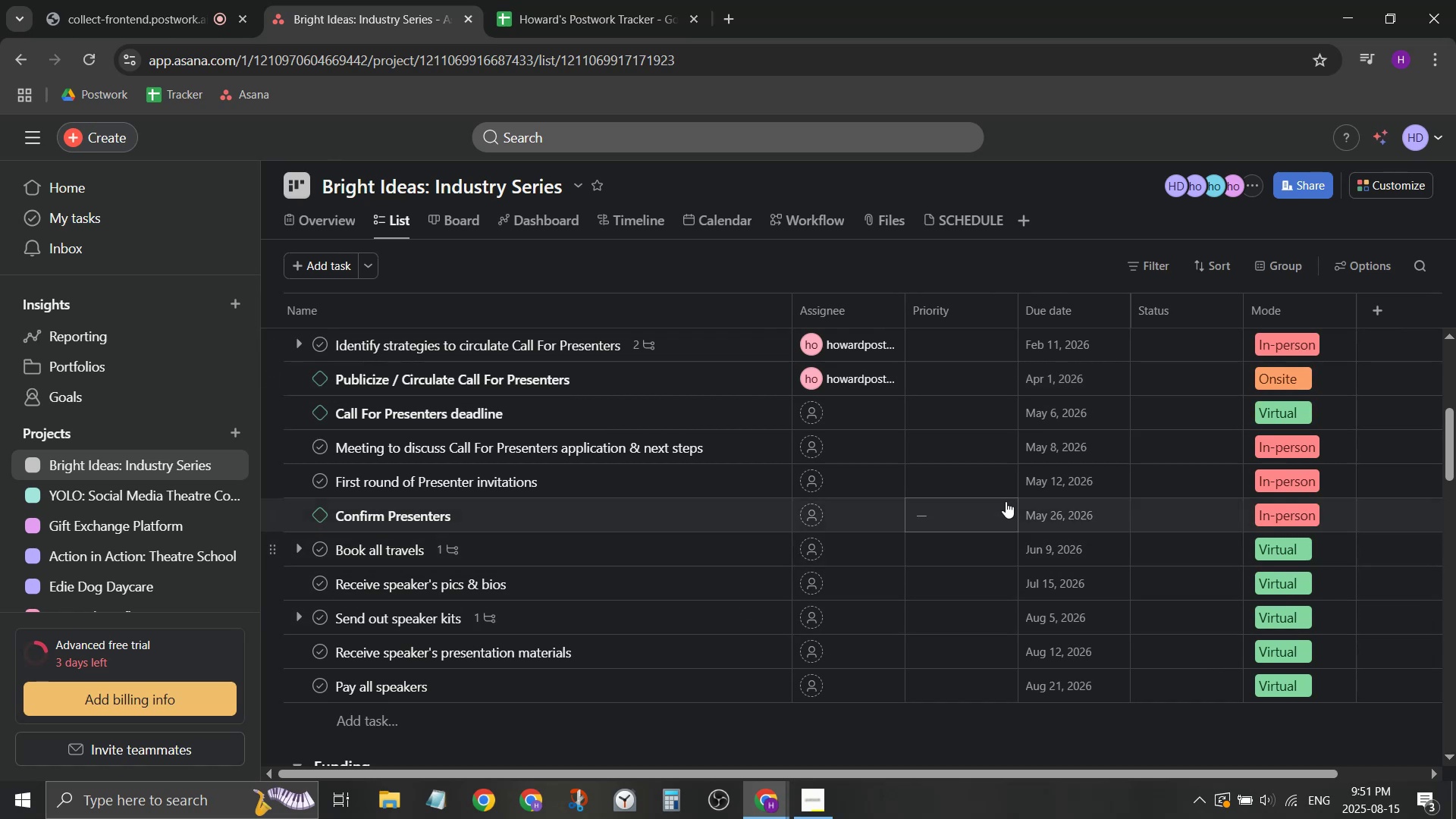 
scroll: coordinate [1032, 476], scroll_direction: up, amount: 1.0
 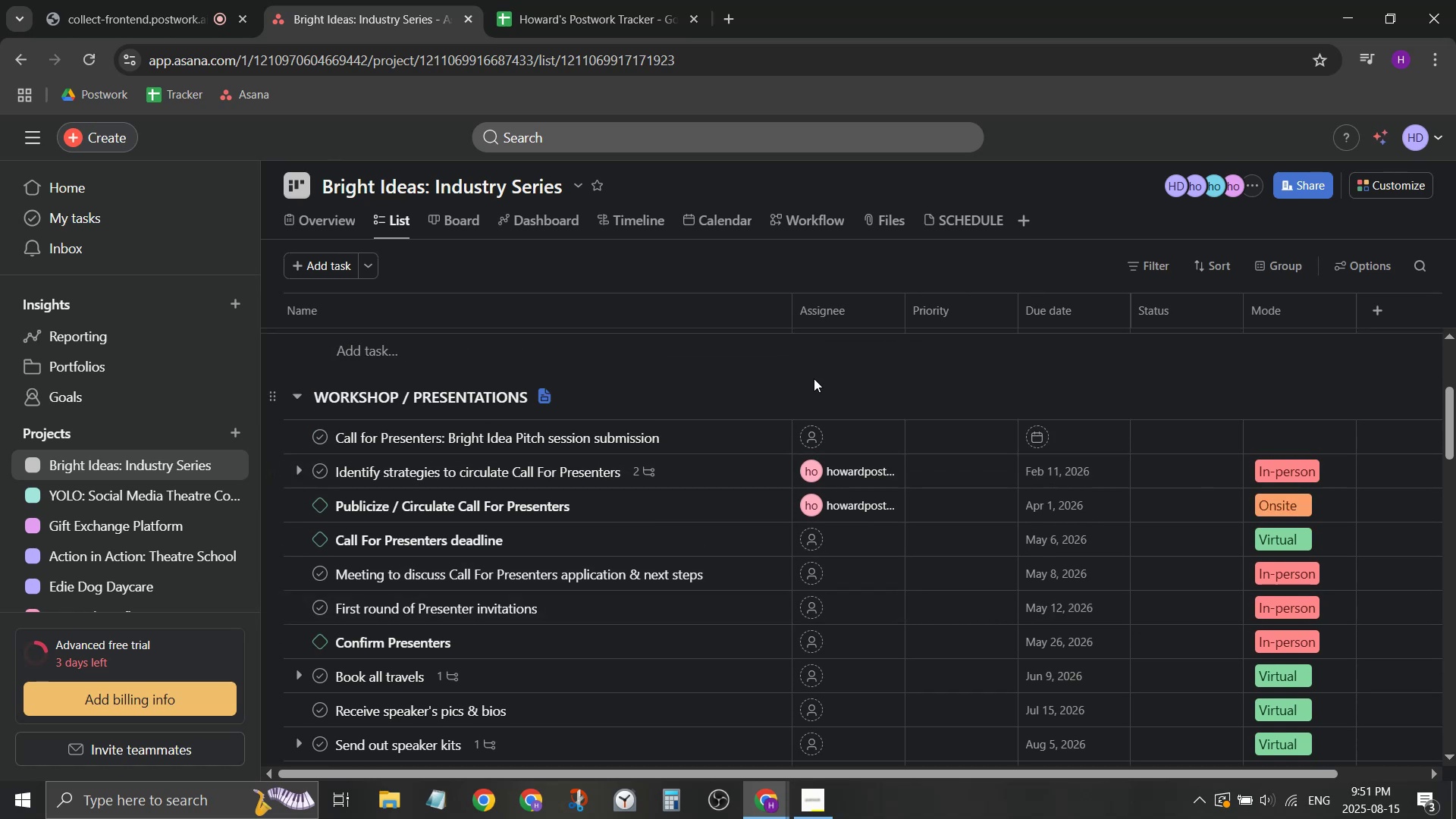 
scroll: coordinate [811, 384], scroll_direction: down, amount: 1.0
 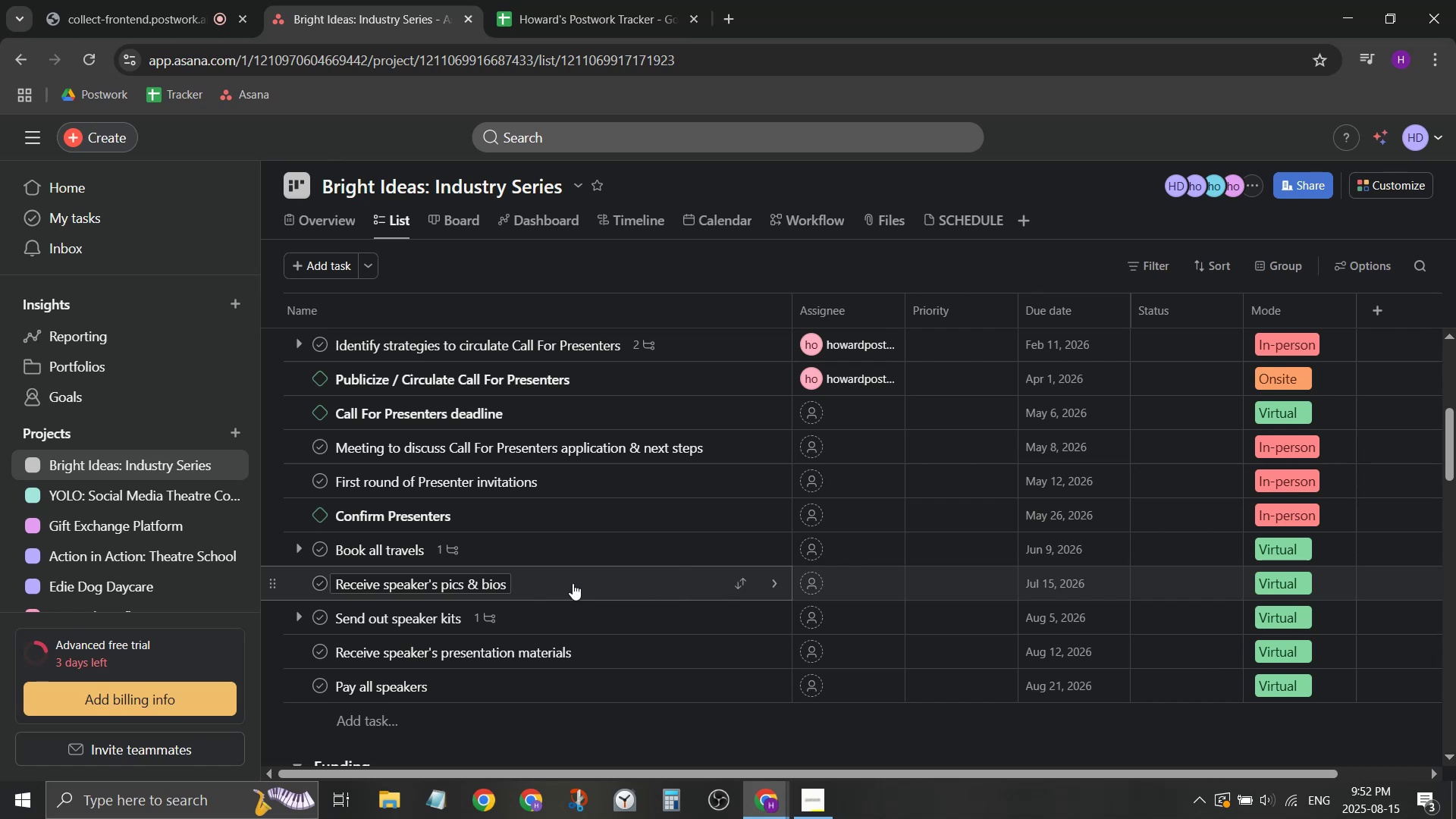 
wait(40.33)
 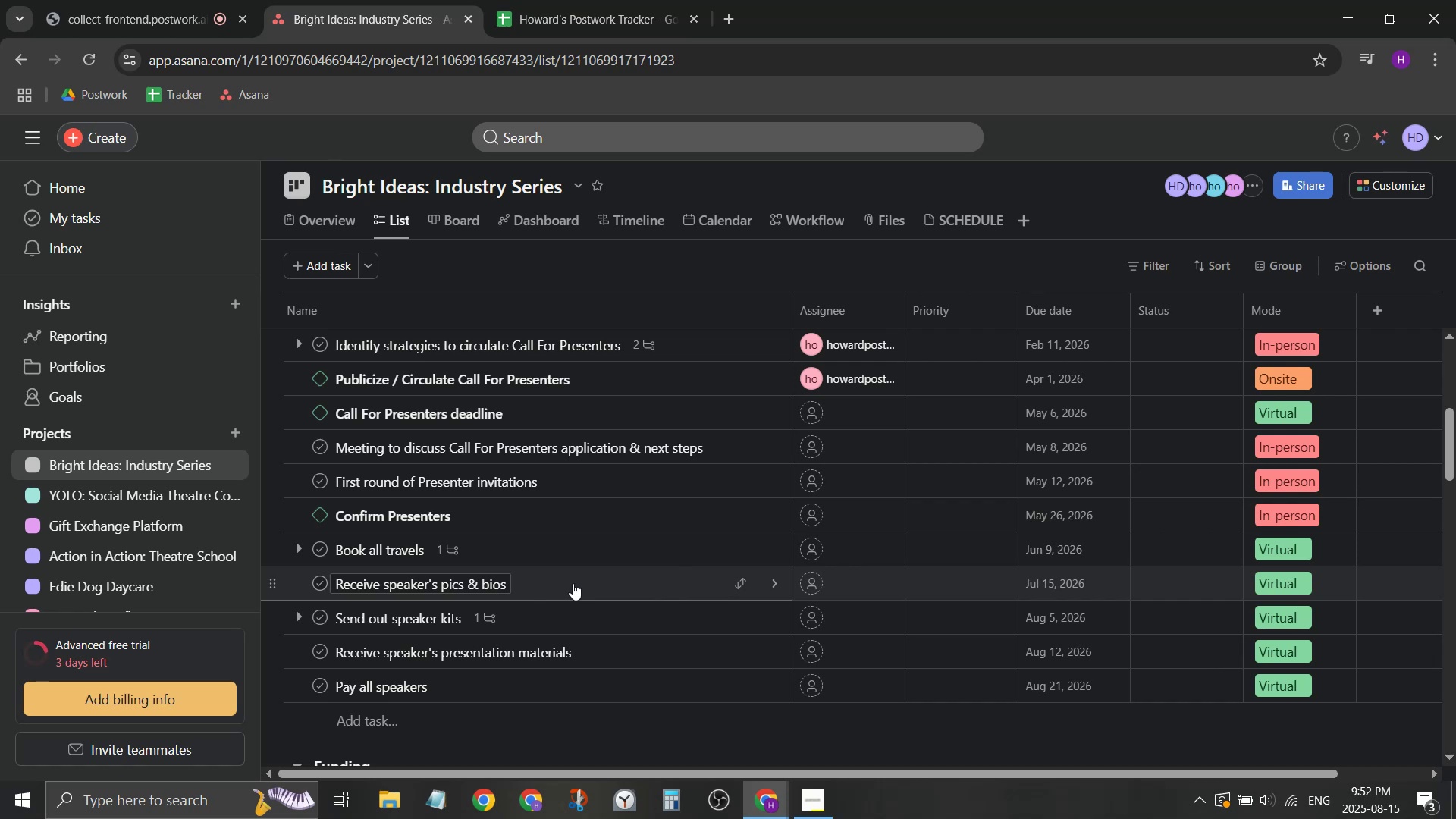 
left_click([573, 583])
 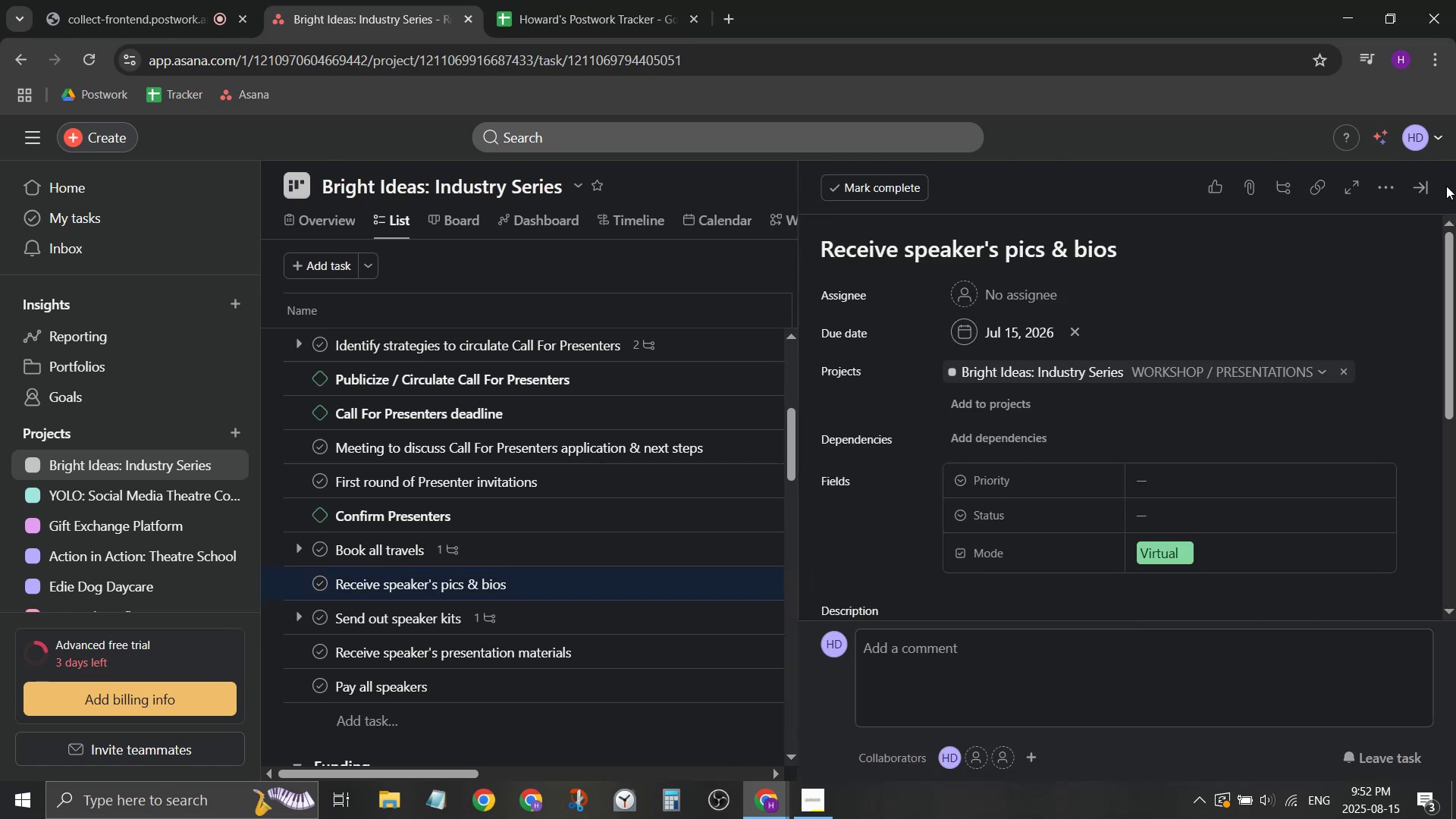 
left_click([1436, 191])
 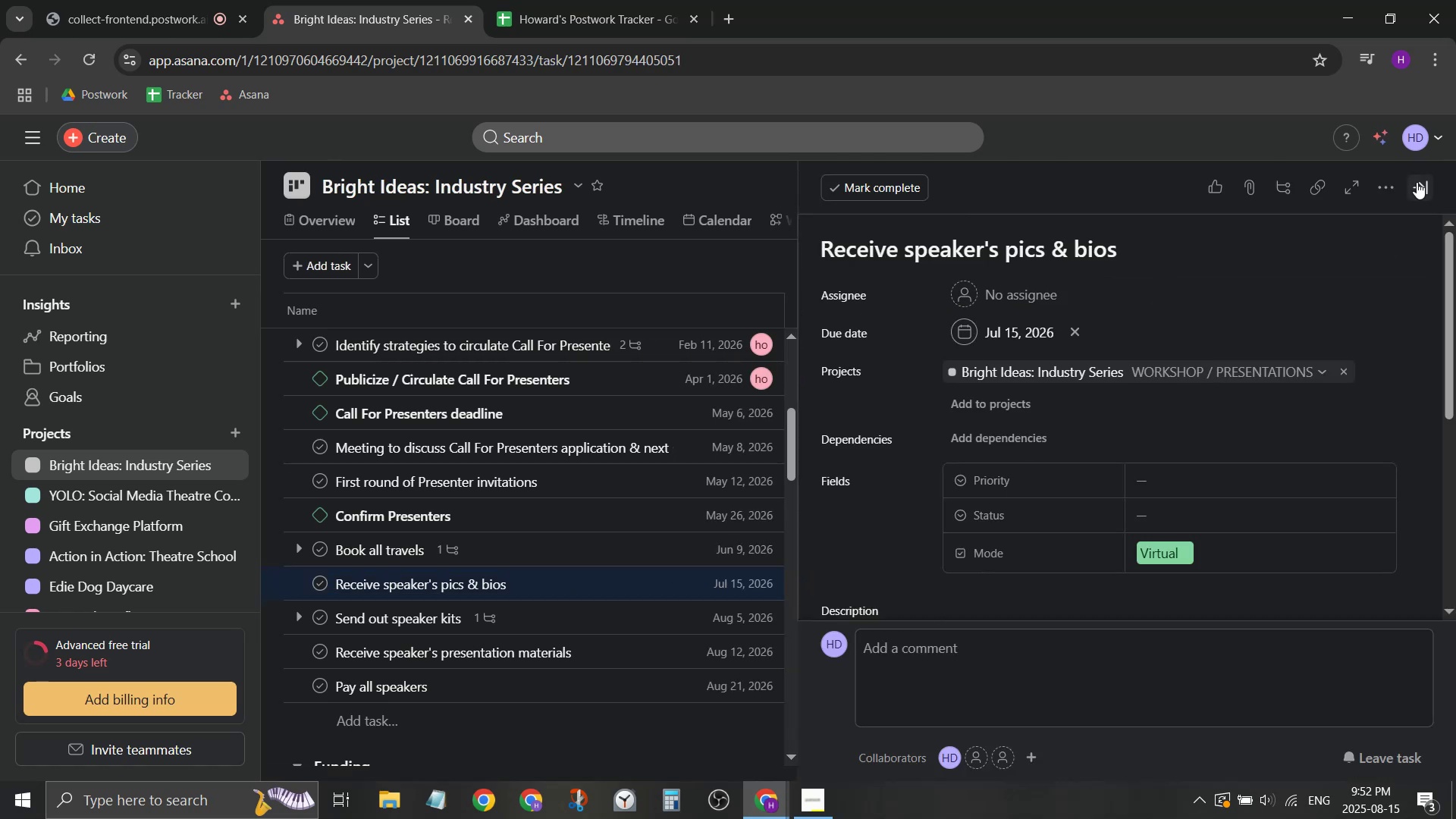 
left_click([1417, 182])
 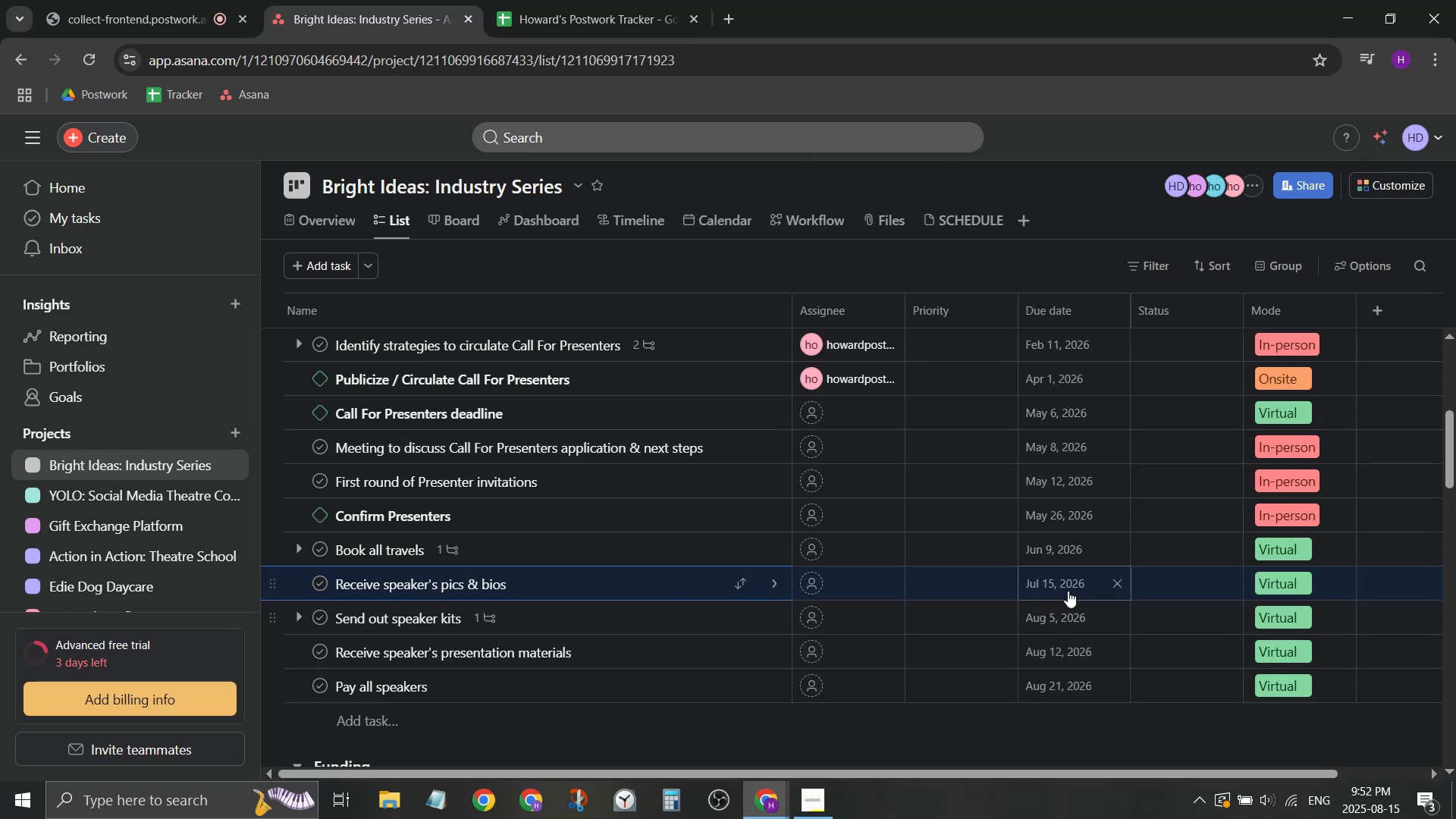 
left_click([1068, 591])
 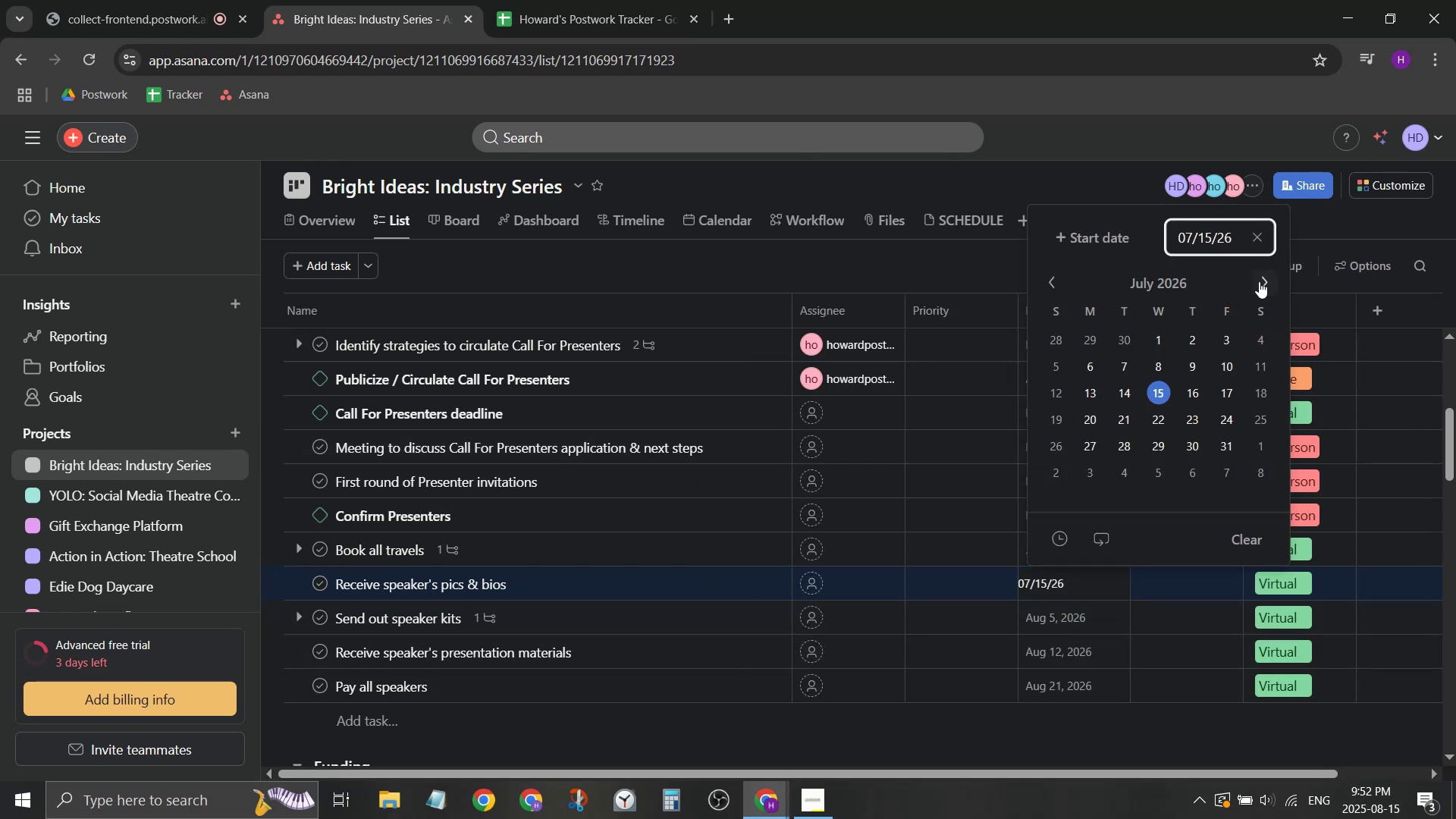 
double_click([1255, 280])
 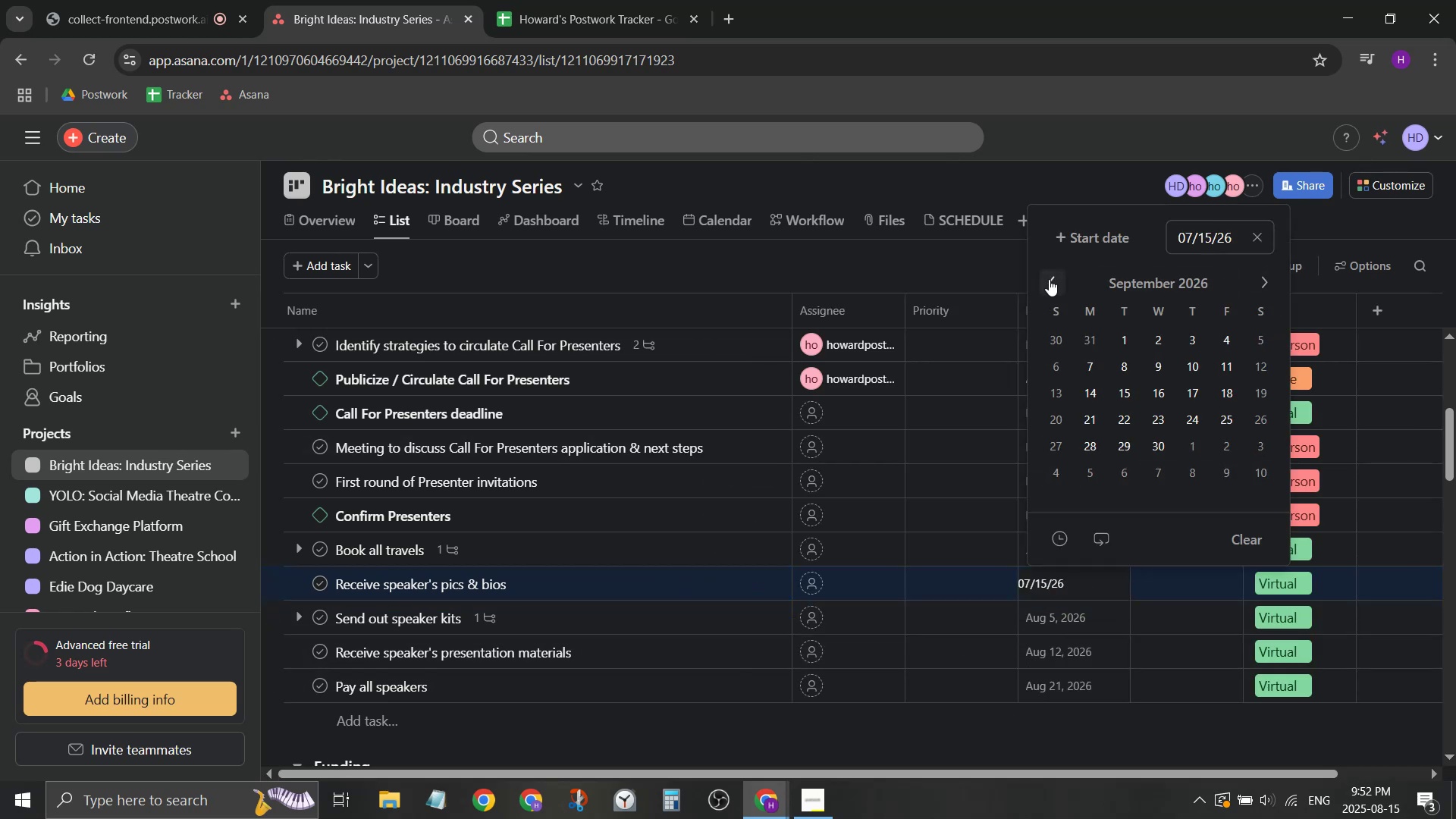 
double_click([1049, 279])
 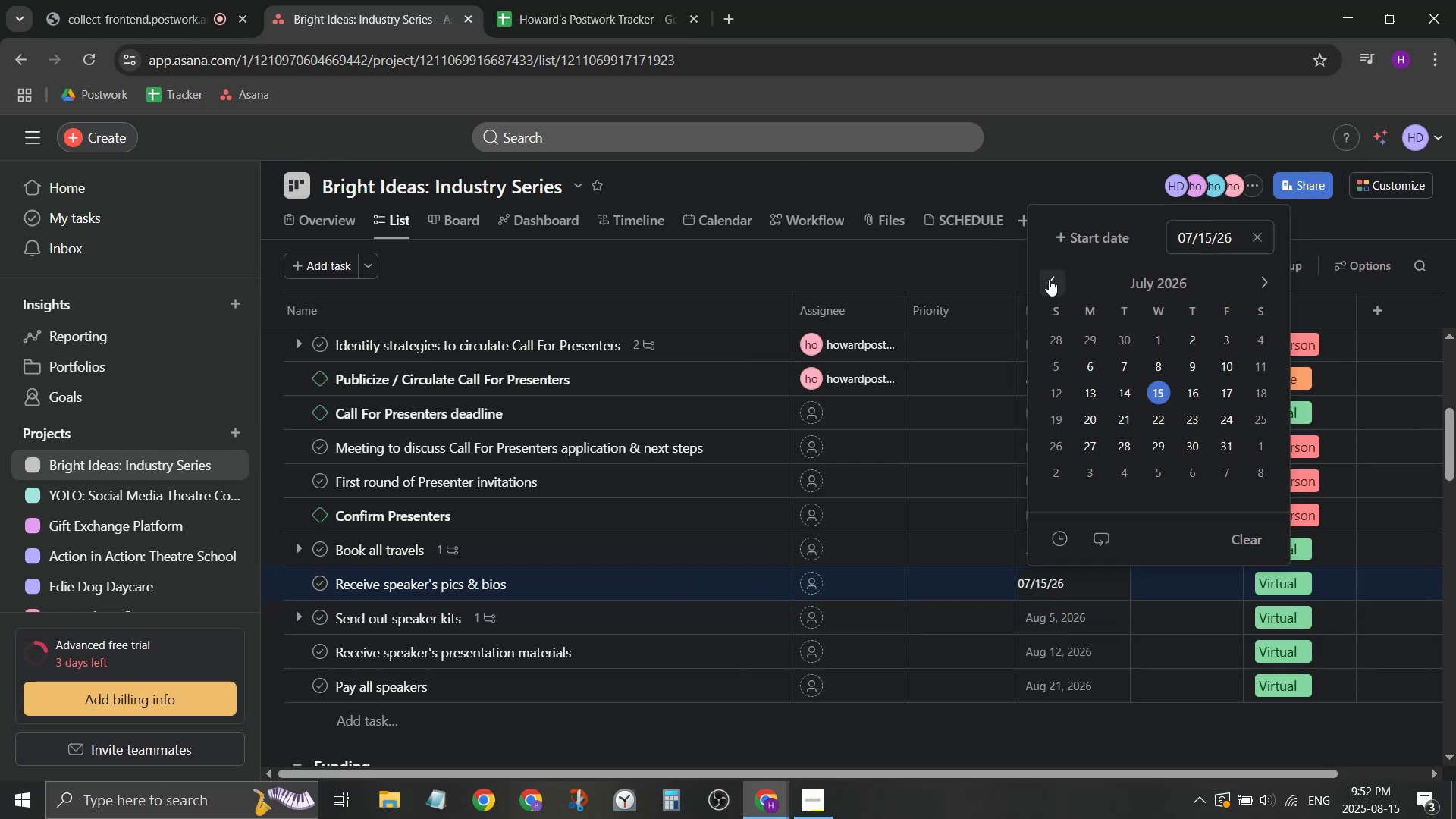 
left_click([1049, 279])
 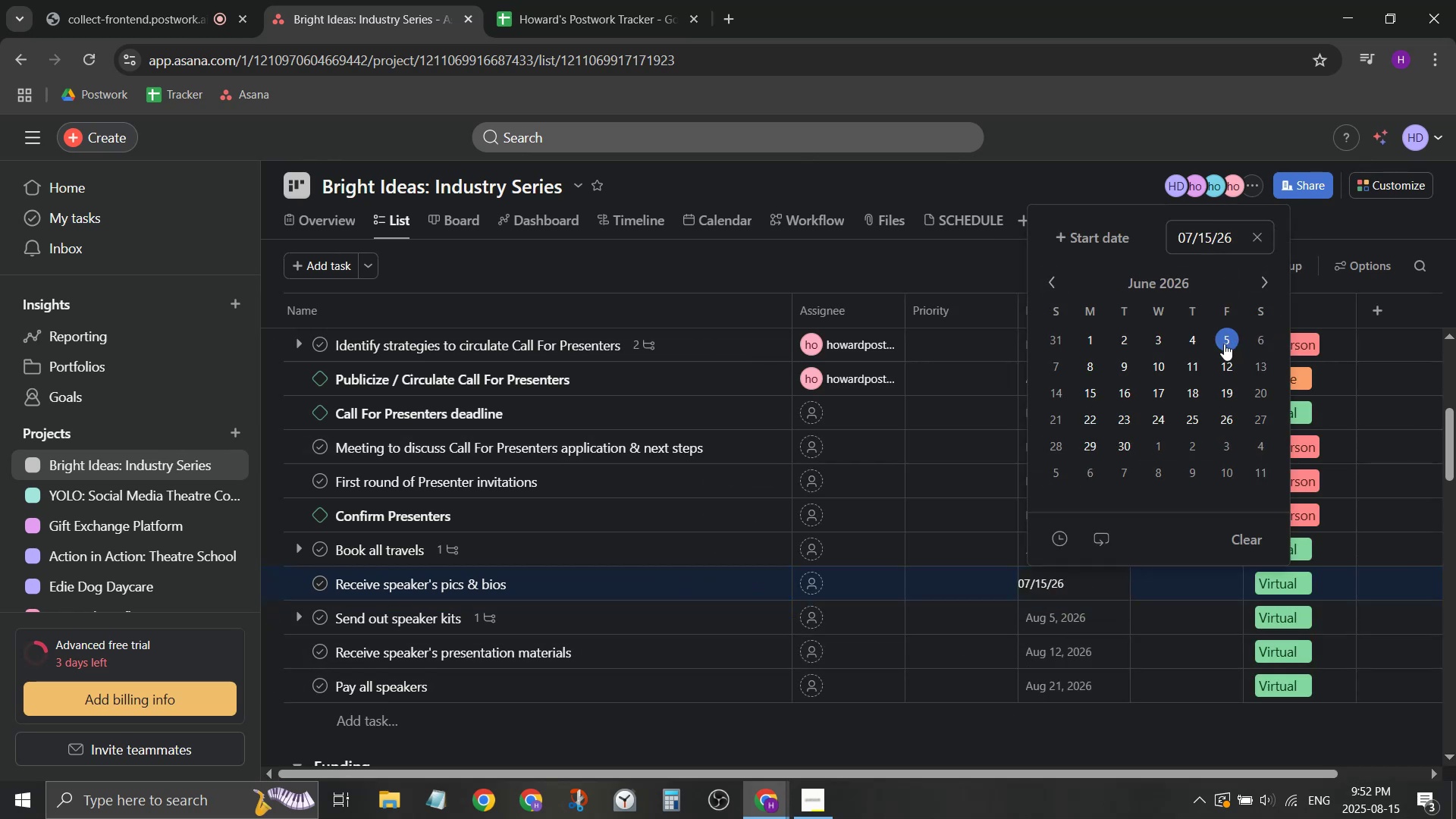 
left_click([1229, 355])
 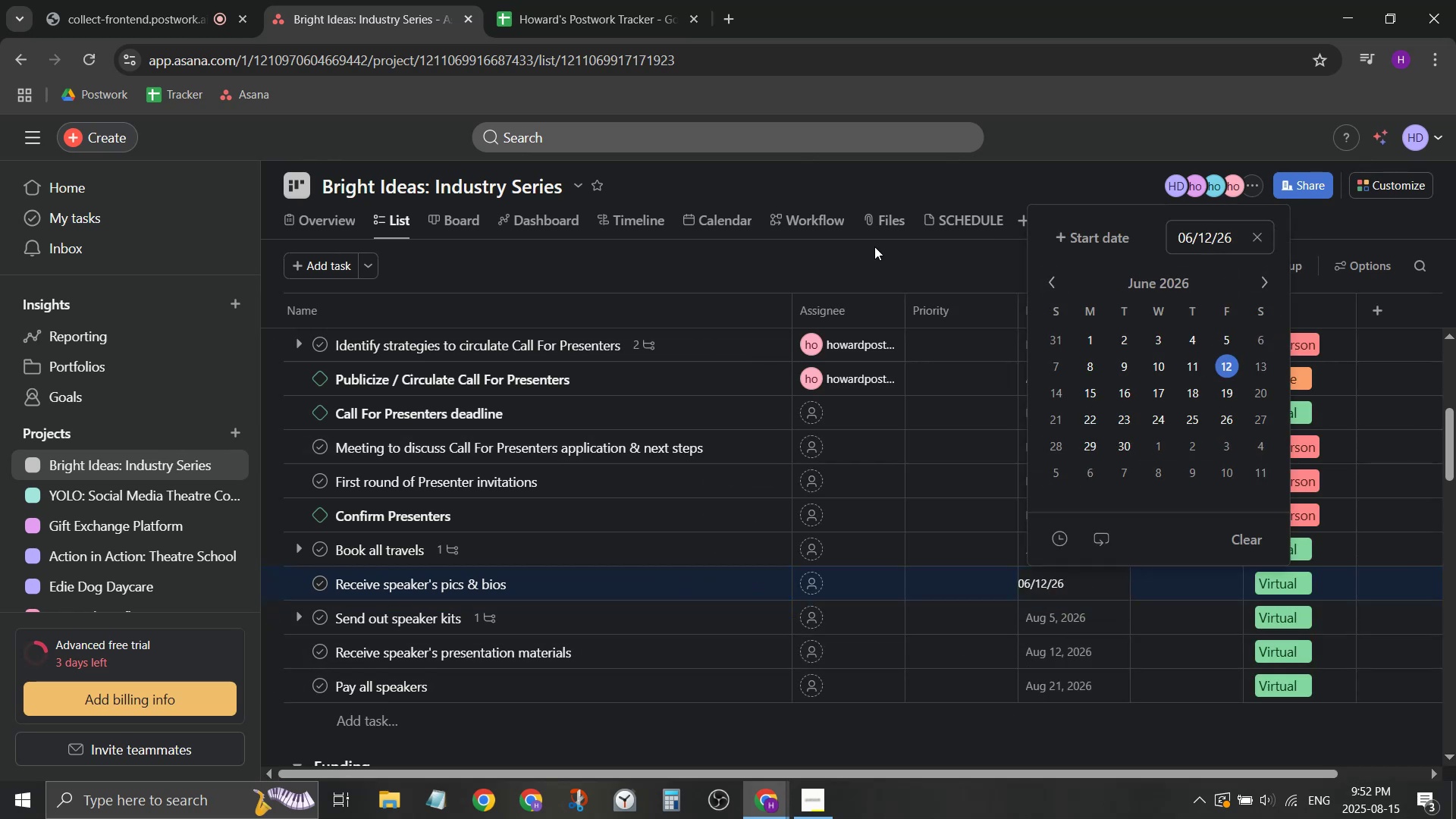 
left_click([890, 257])
 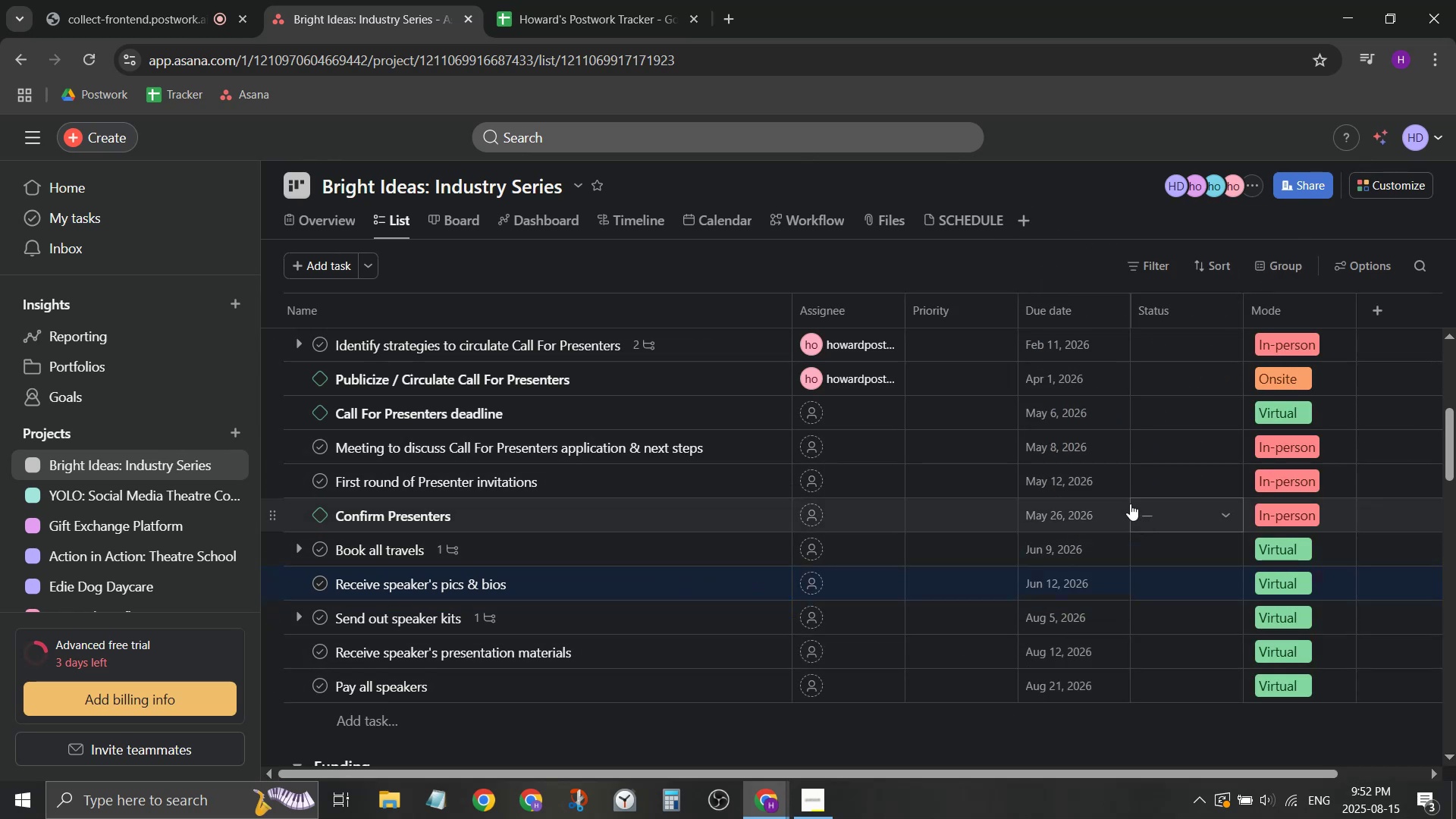 
scroll: coordinate [1087, 511], scroll_direction: up, amount: 5.0
 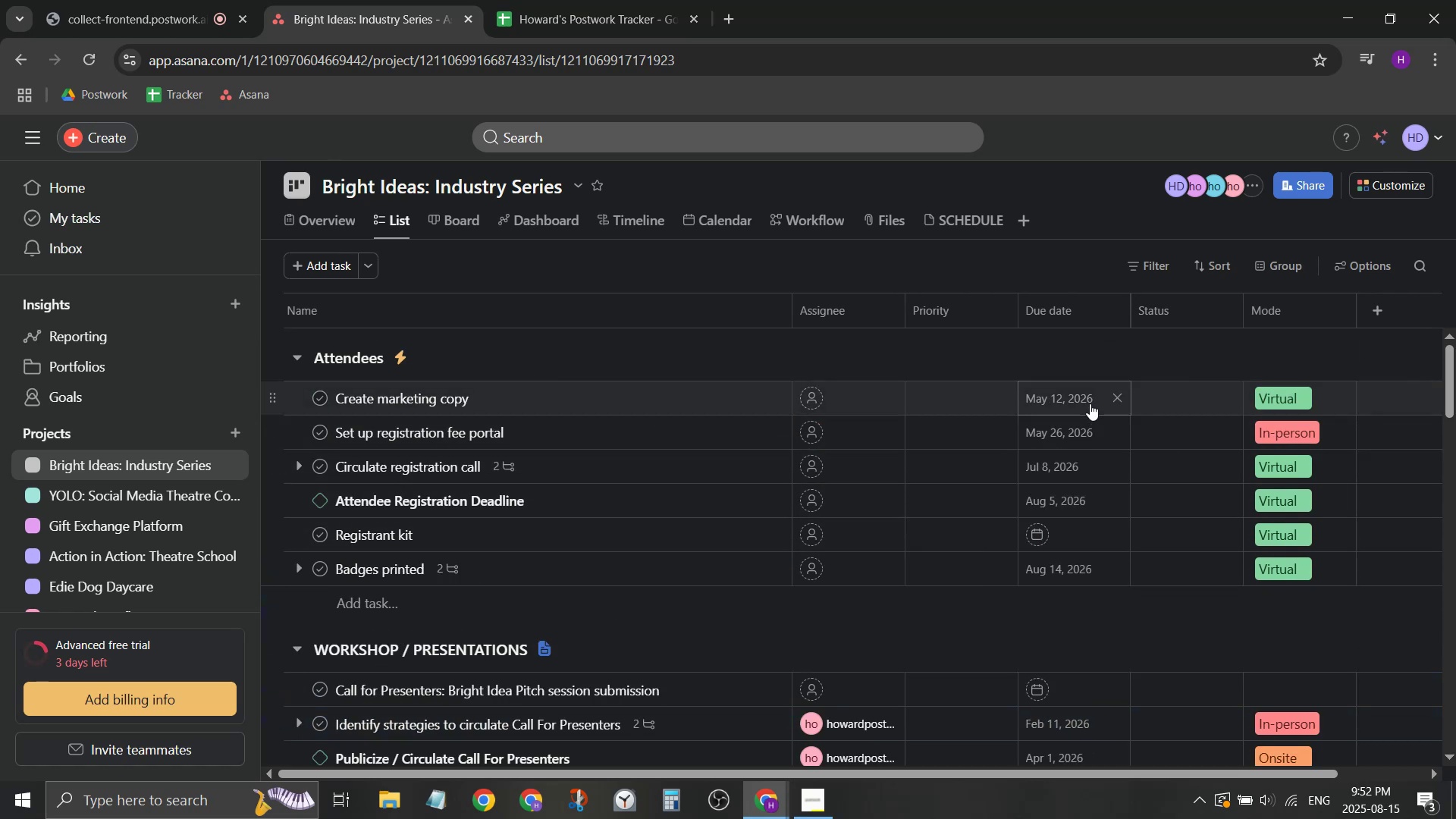 
wait(5.44)
 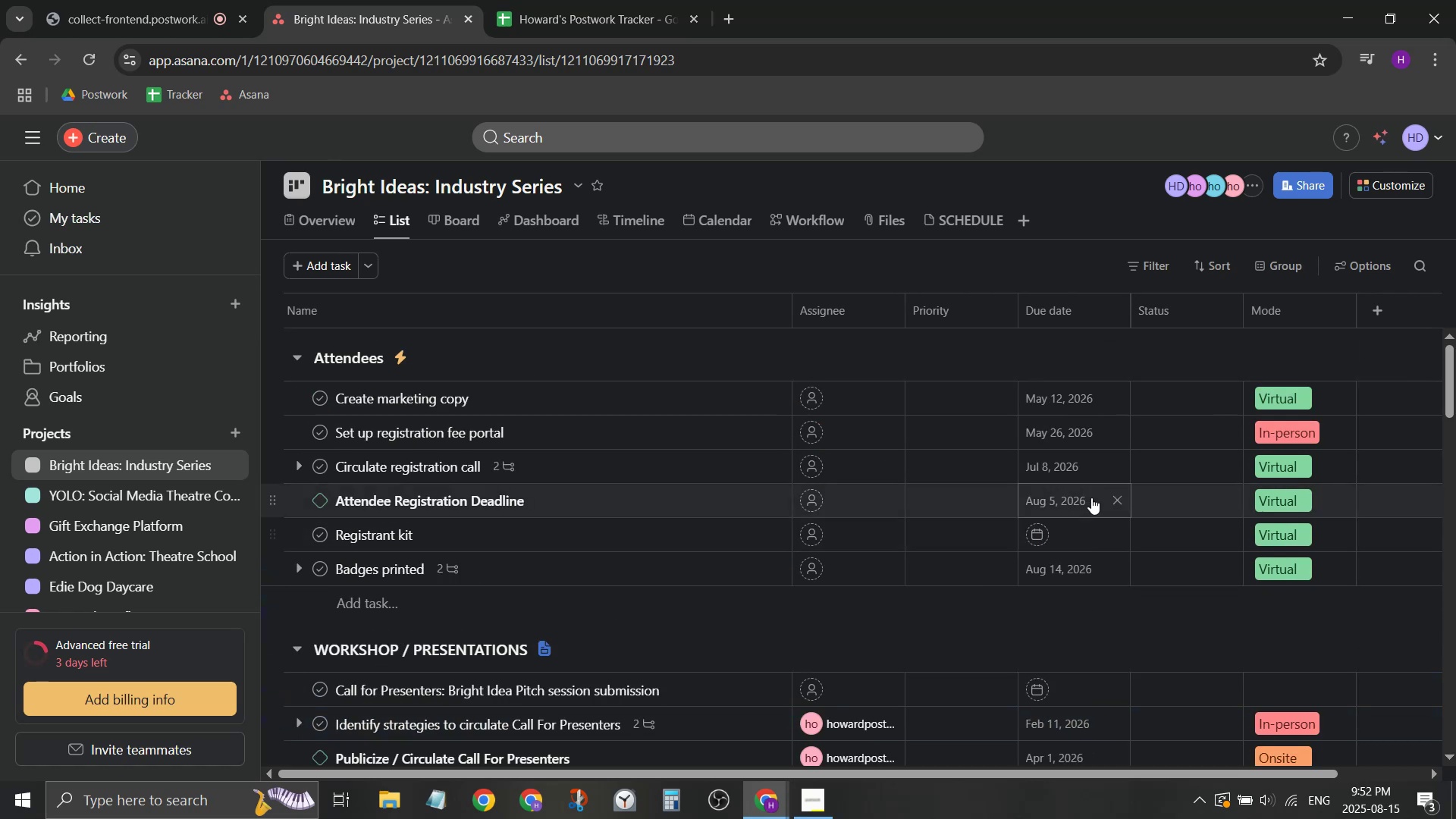 
scroll: coordinate [1080, 469], scroll_direction: down, amount: 4.0
 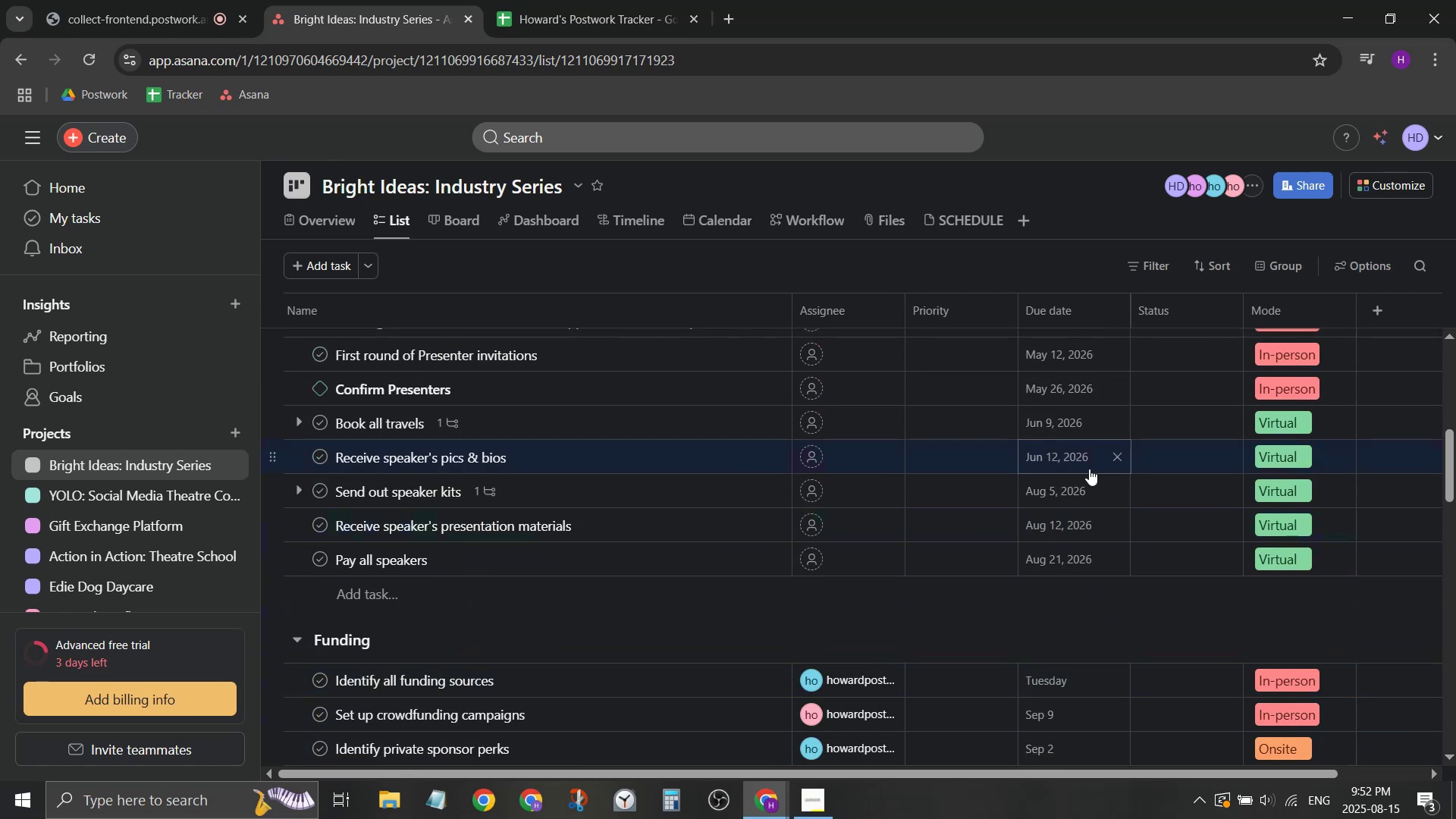 
scroll: coordinate [1108, 473], scroll_direction: none, amount: 0.0
 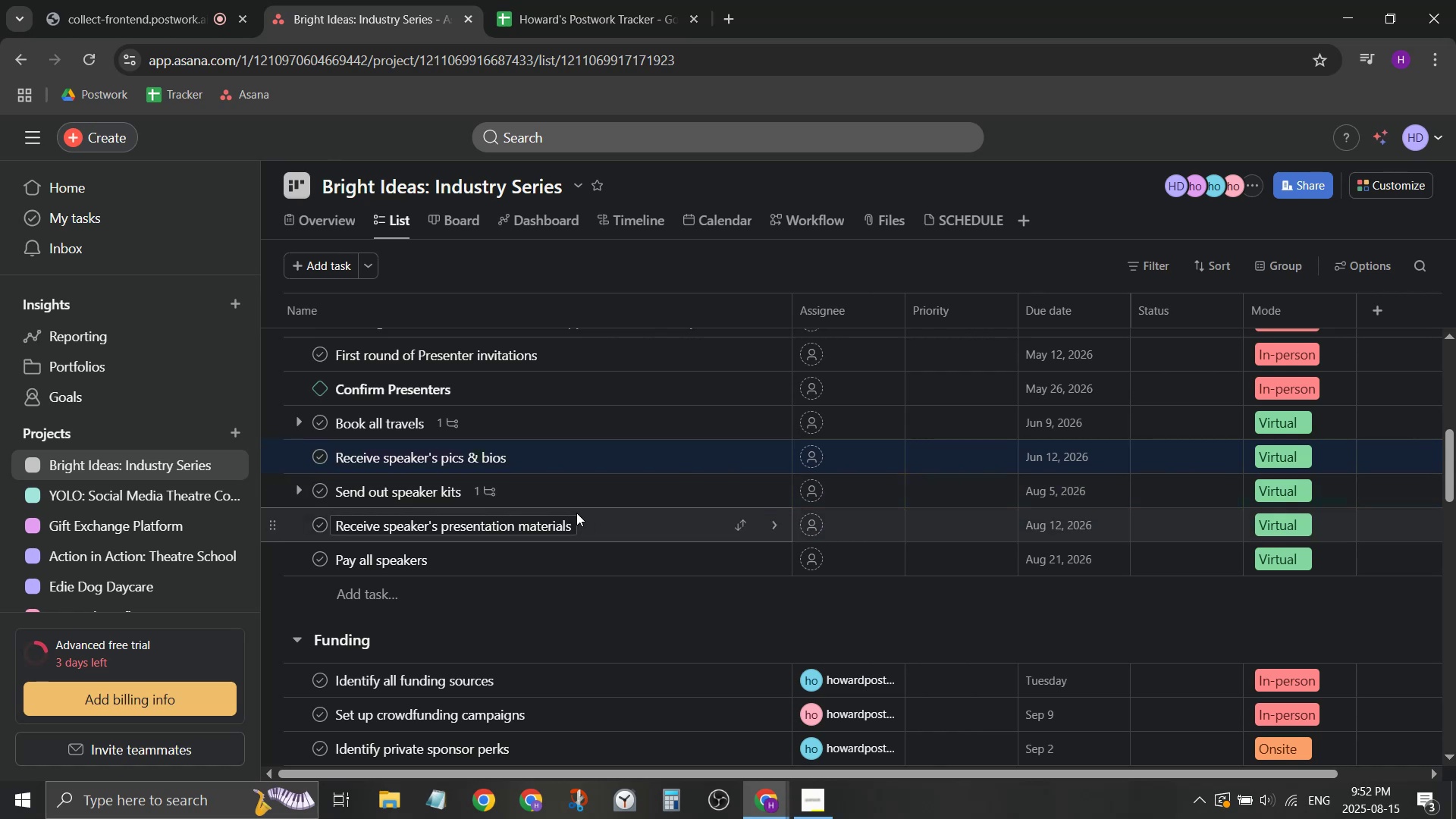 
scroll: coordinate [681, 523], scroll_direction: up, amount: 1.0
 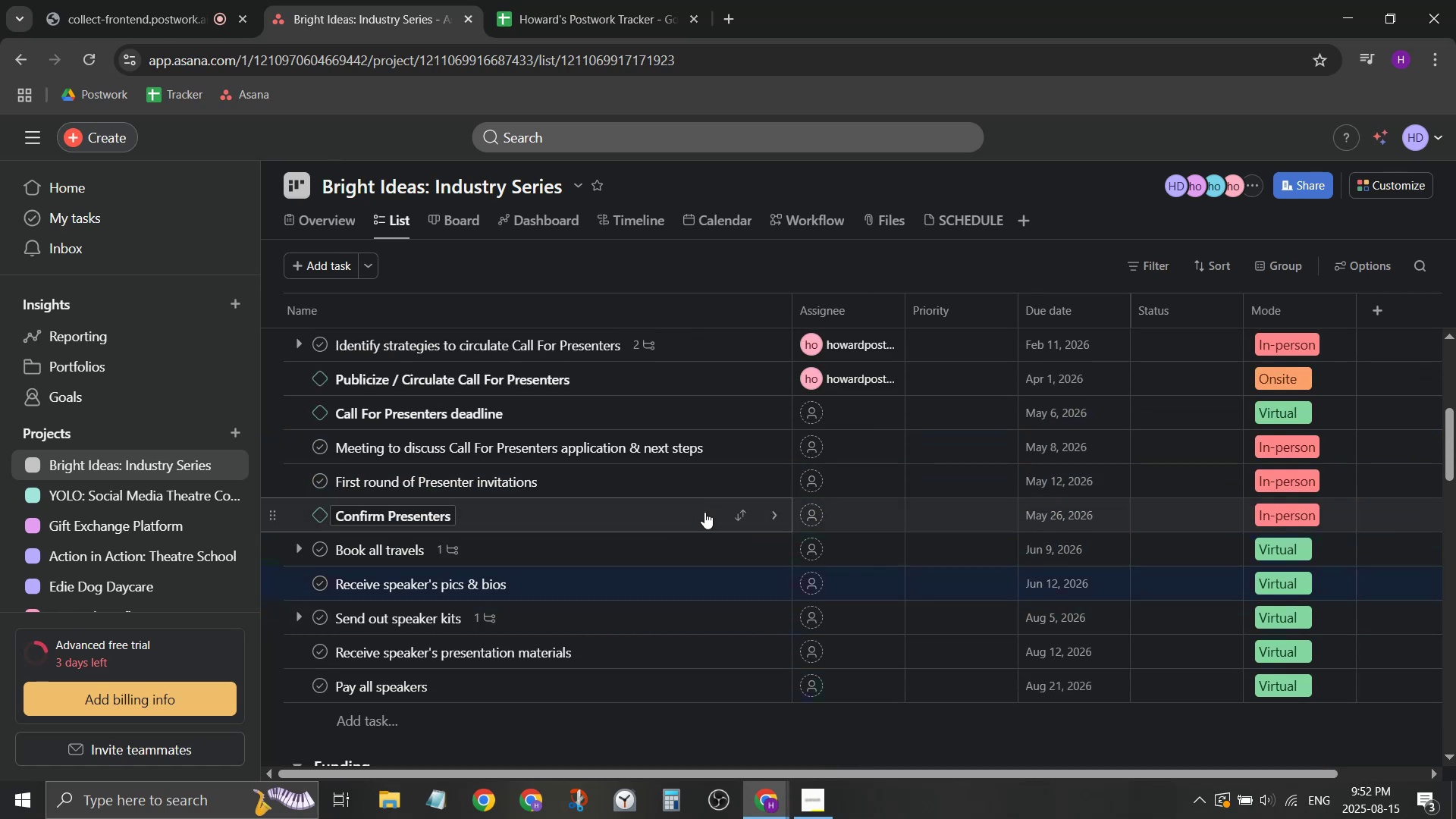 
wait(9.36)
 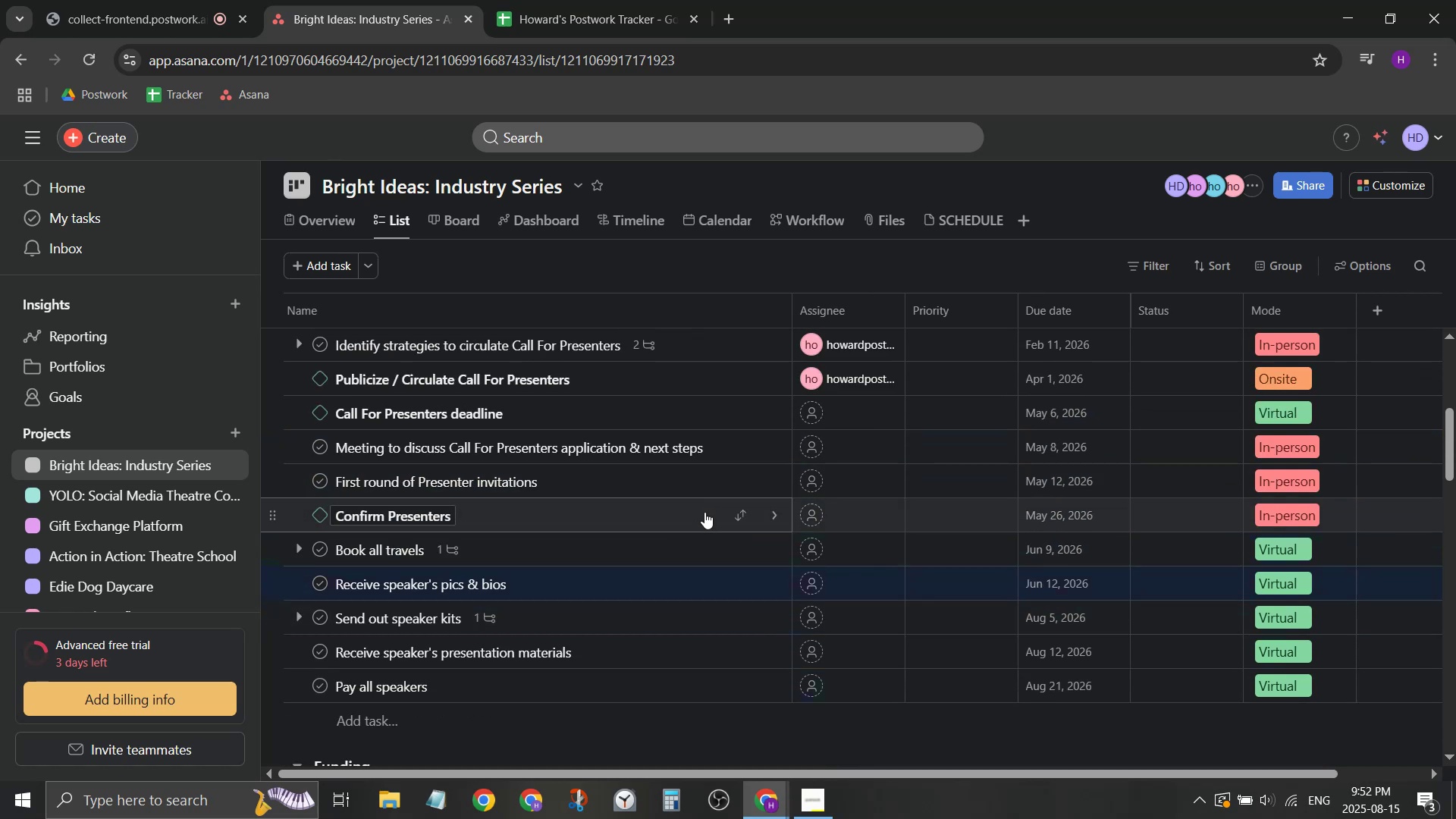 
scroll: coordinate [448, 585], scroll_direction: up, amount: 1.0
 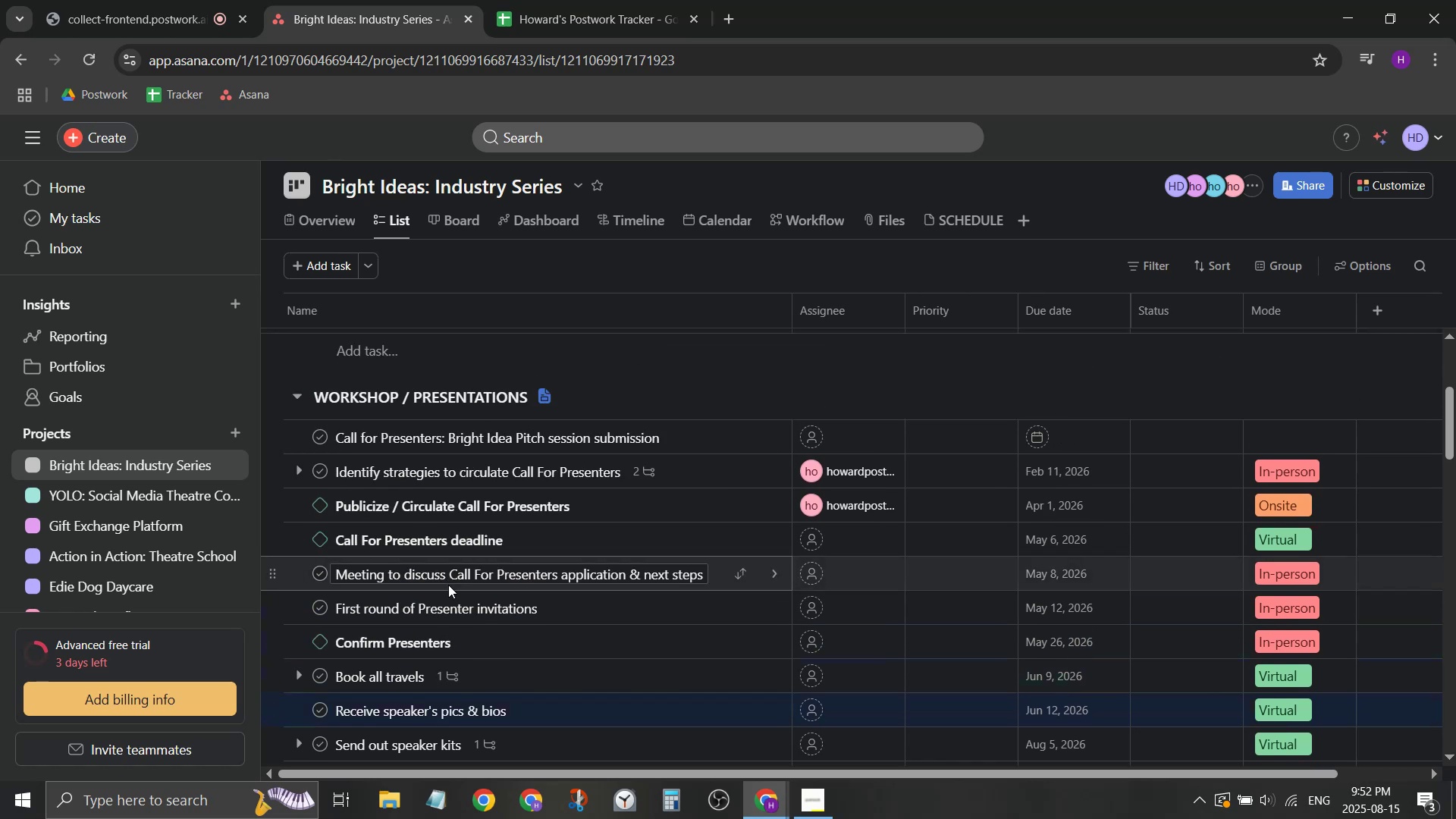 
scroll: coordinate [448, 585], scroll_direction: down, amount: 1.0
 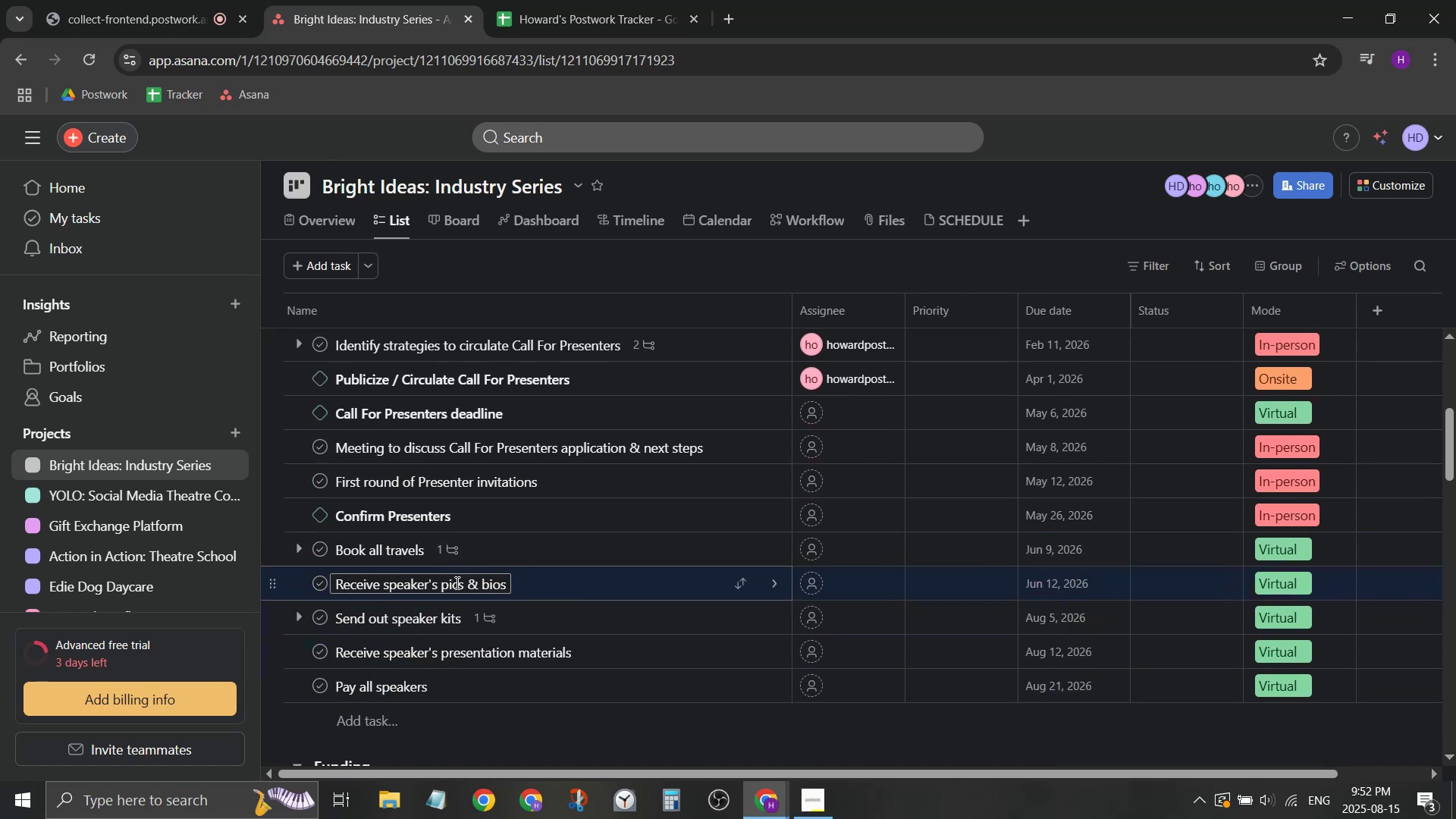 
scroll: coordinate [458, 582], scroll_direction: up, amount: 4.0
 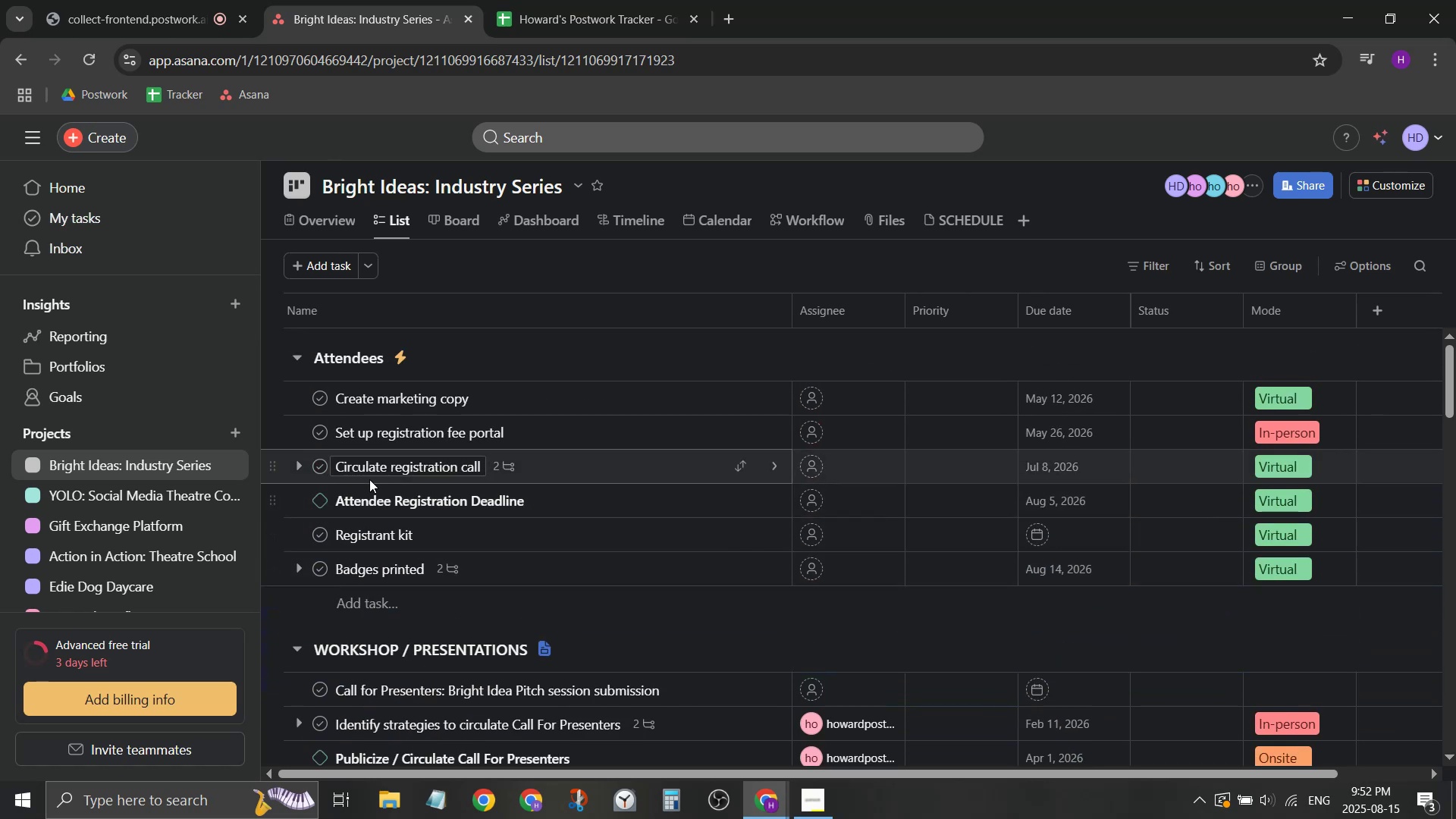 
mouse_move([392, 384])
 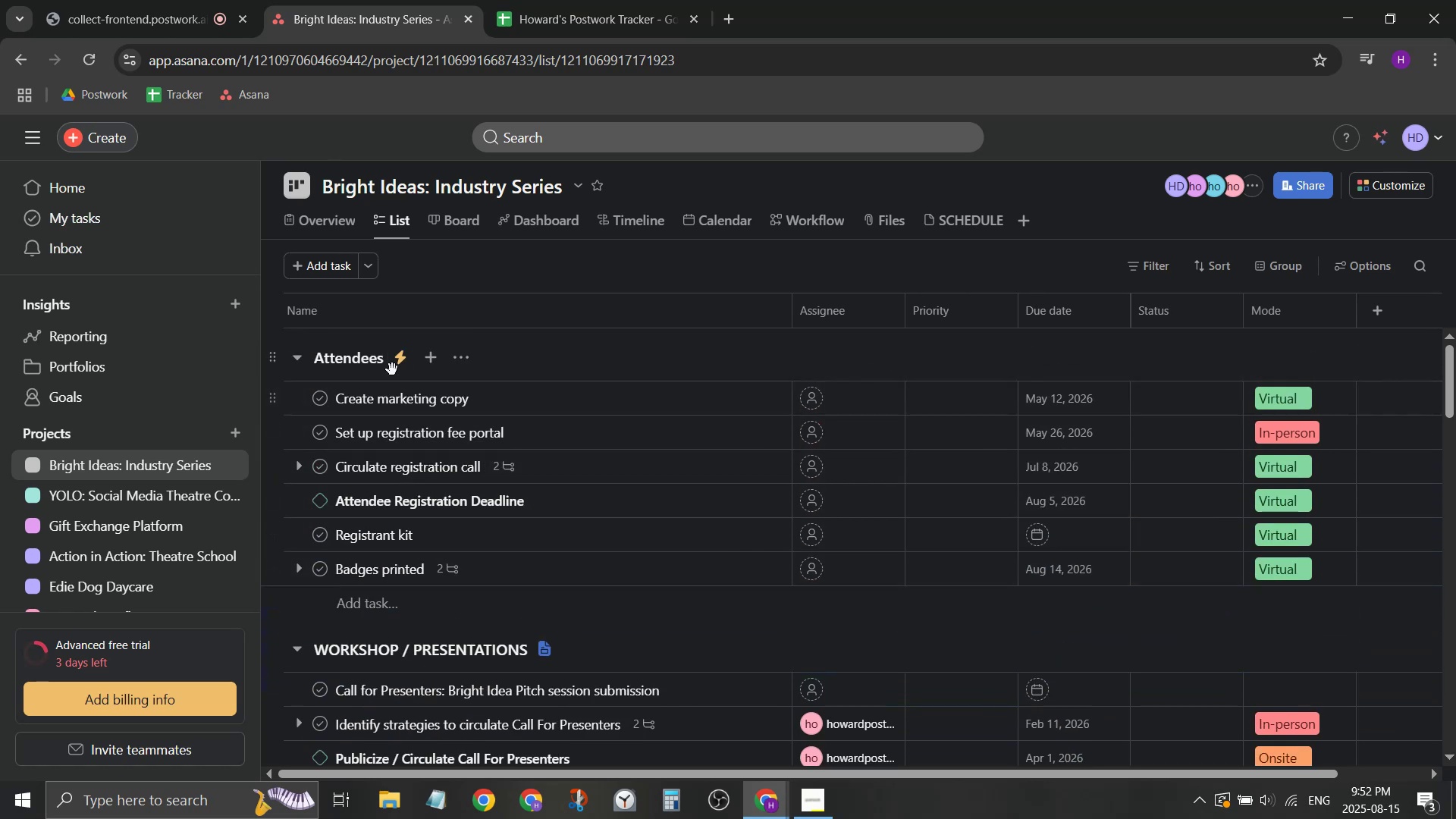 
left_click([404, 353])
 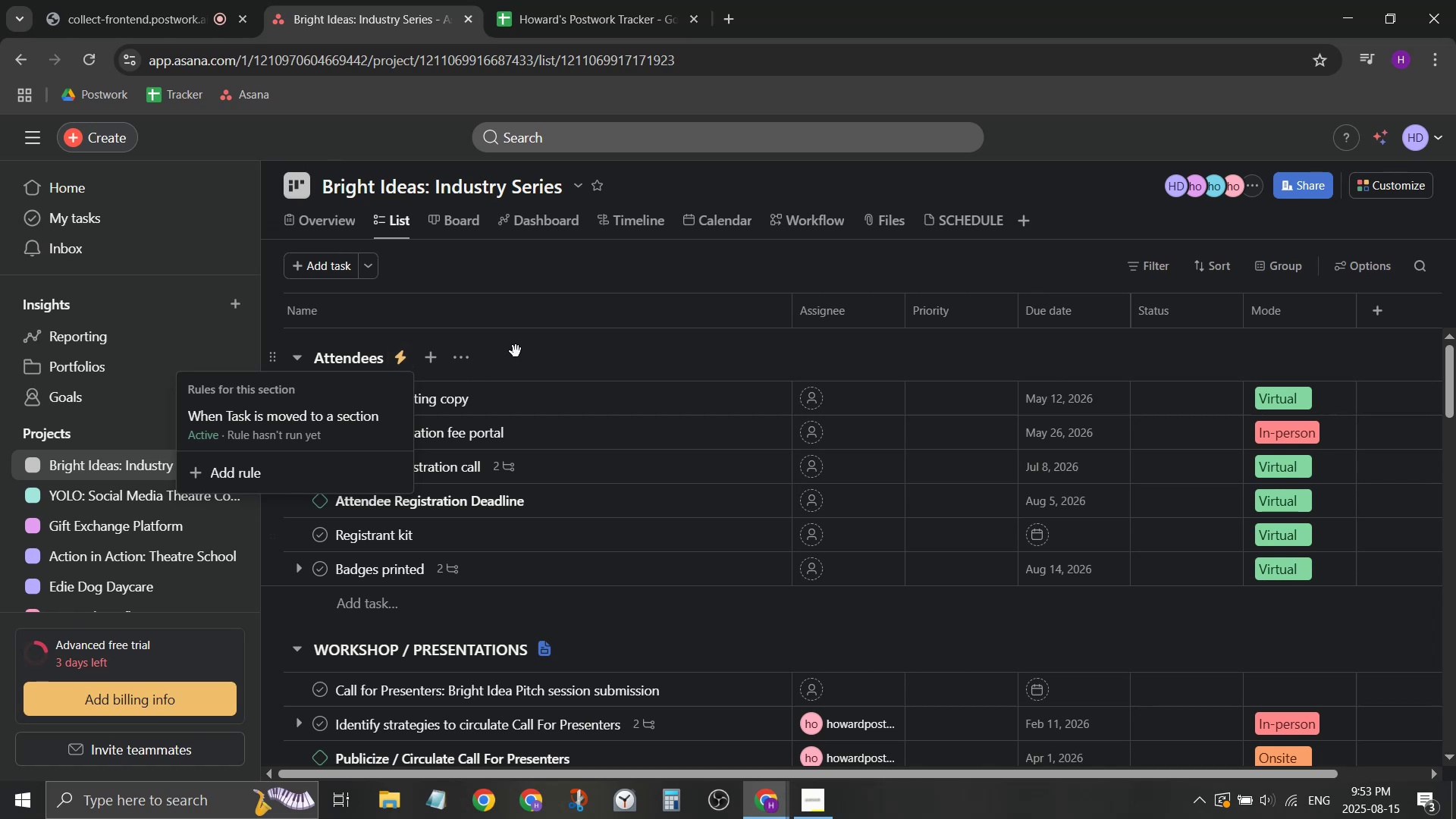 
right_click([321, 420])
 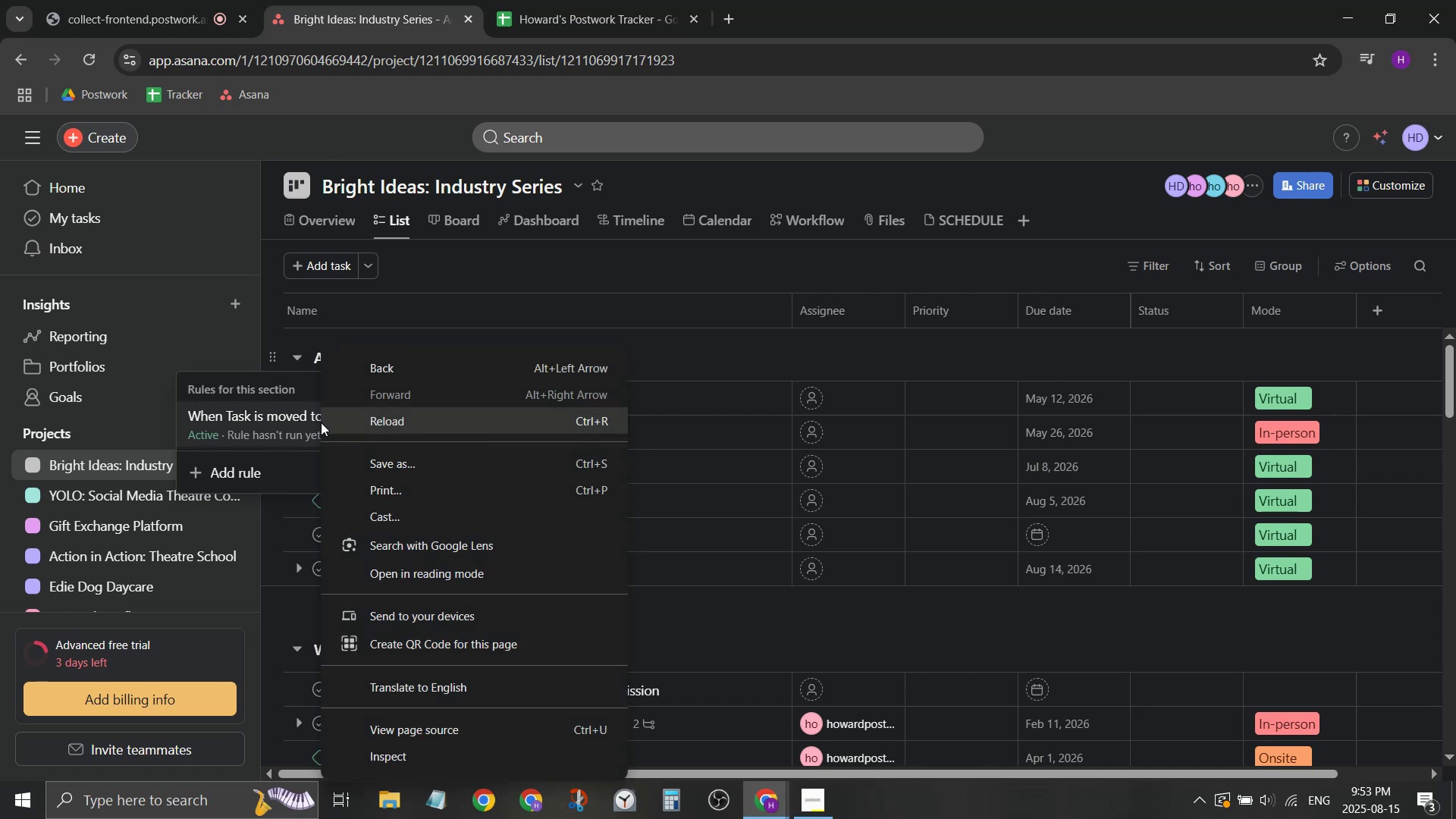 
left_click([274, 422])
 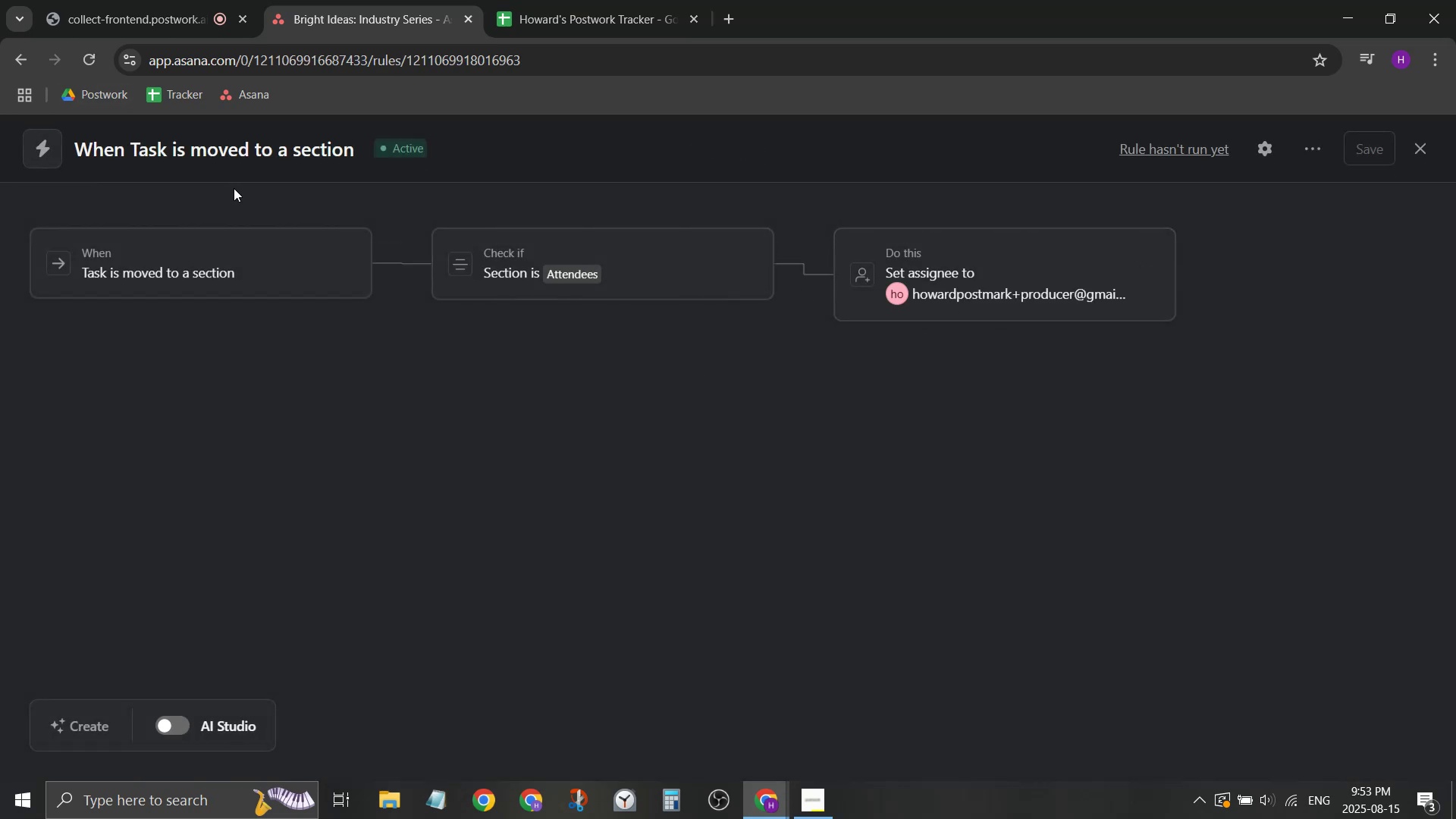 
wait(5.31)
 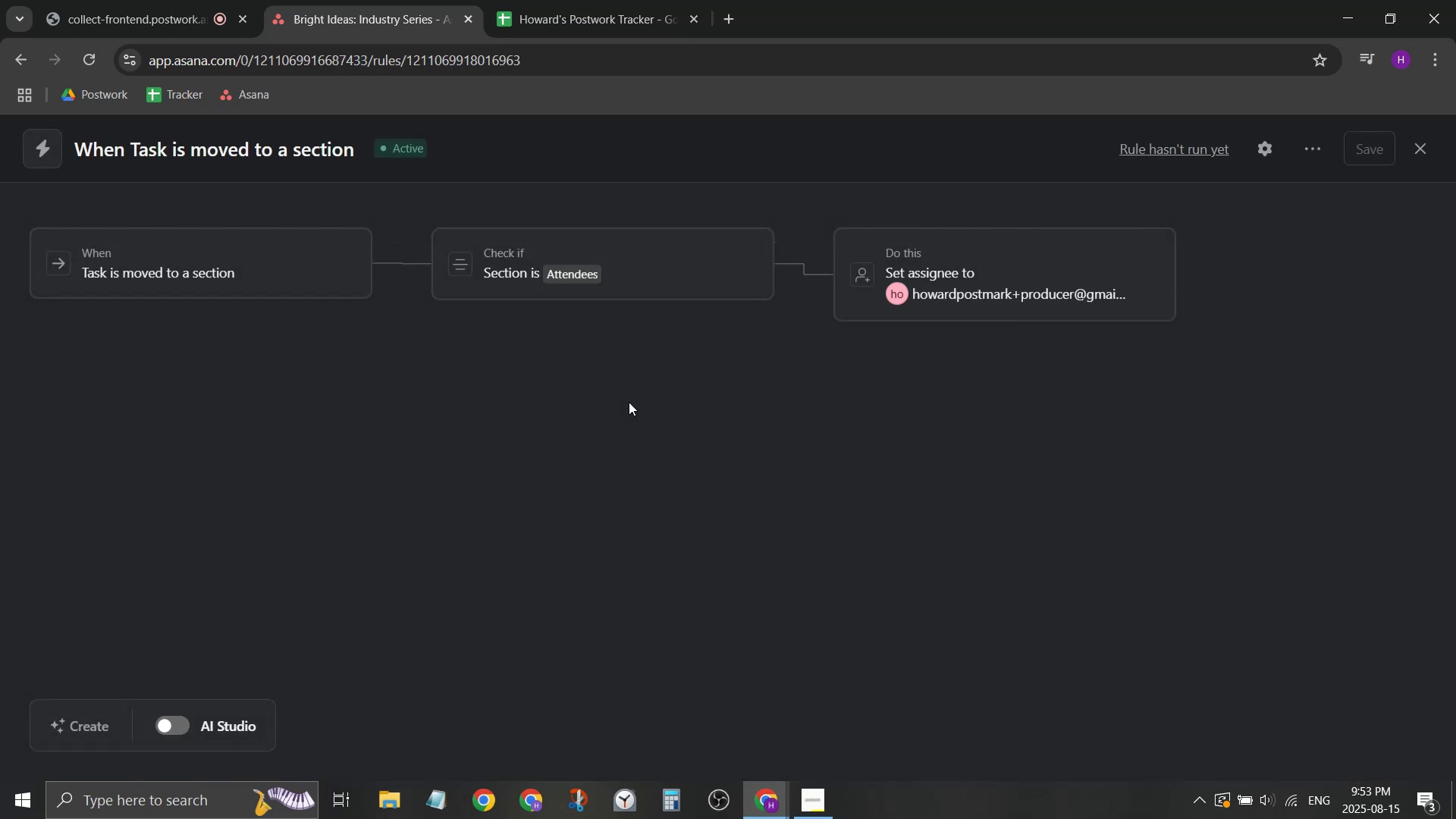 
left_click([1416, 142])
 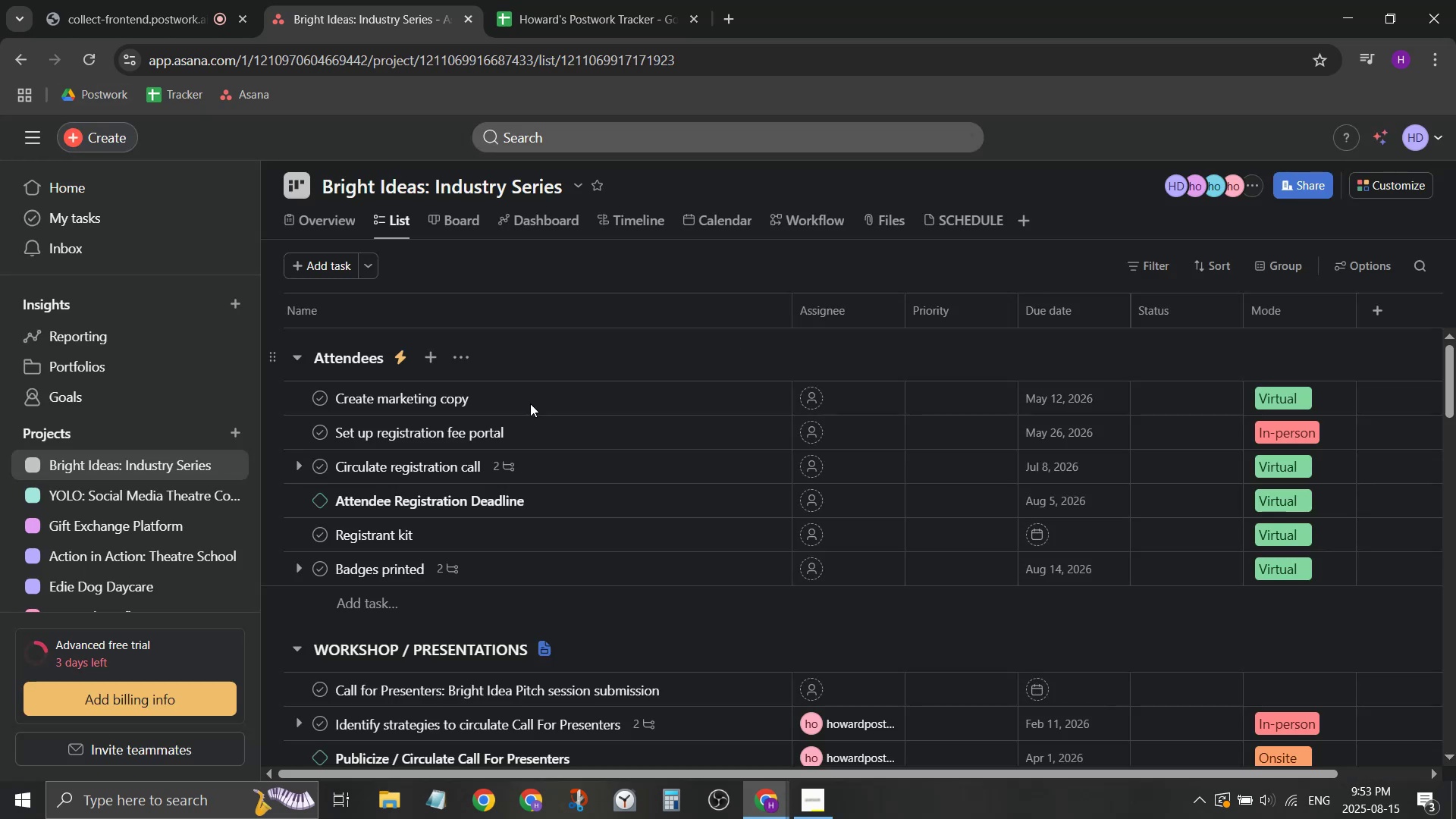 
scroll: coordinate [539, 463], scroll_direction: down, amount: 3.0
 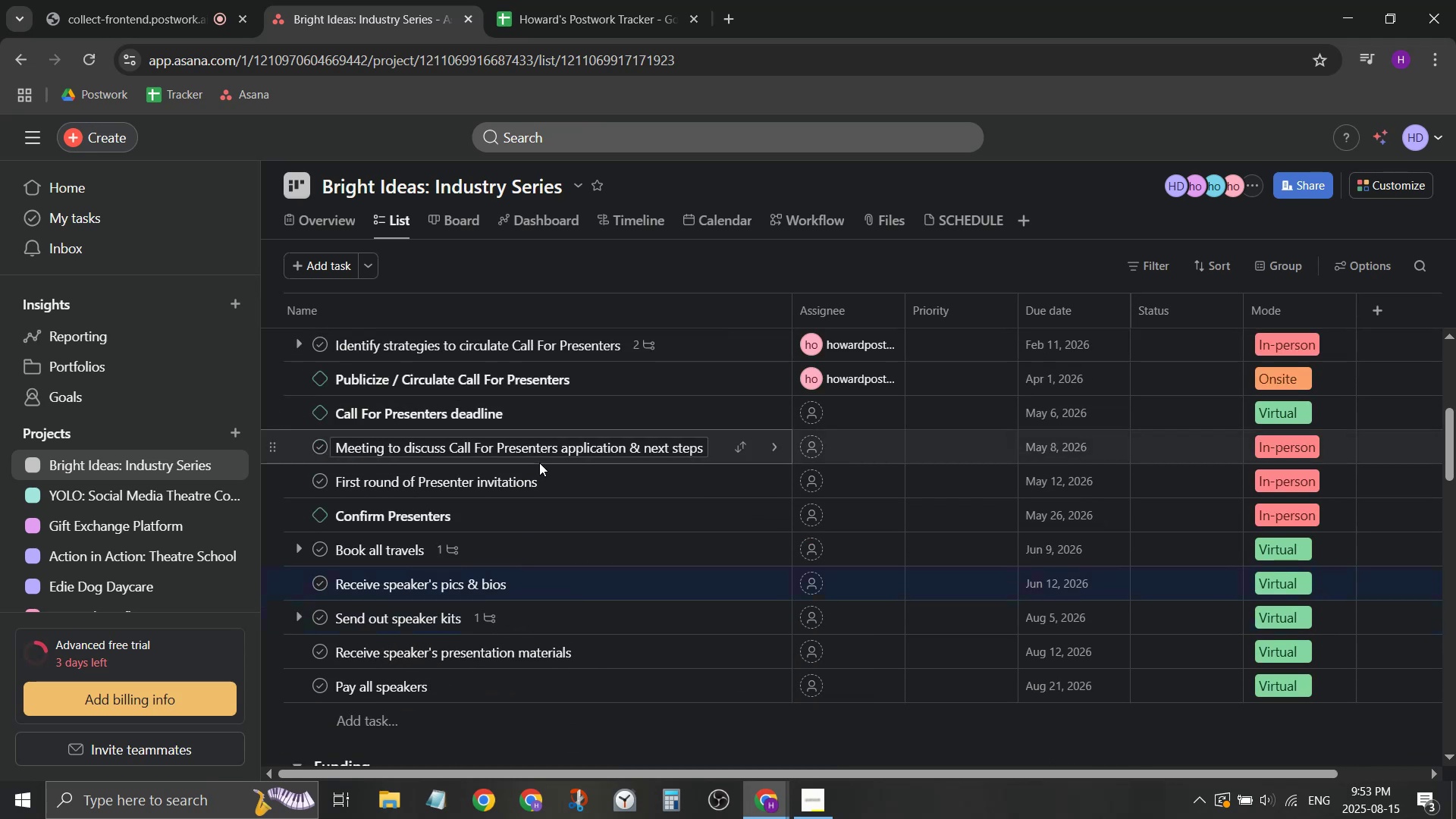 
scroll: coordinate [539, 463], scroll_direction: none, amount: 0.0
 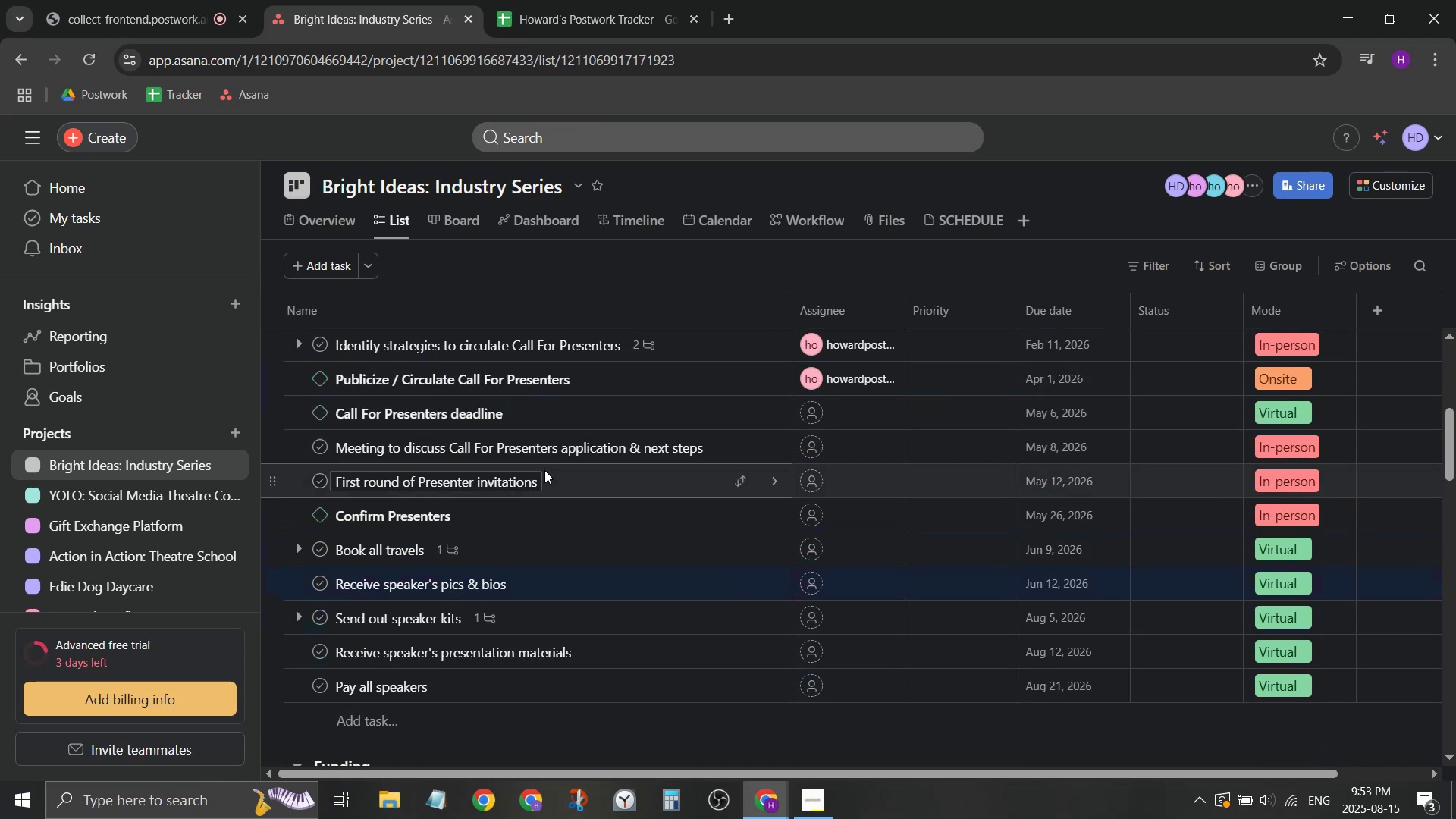 
scroll: coordinate [544, 472], scroll_direction: down, amount: 2.0
 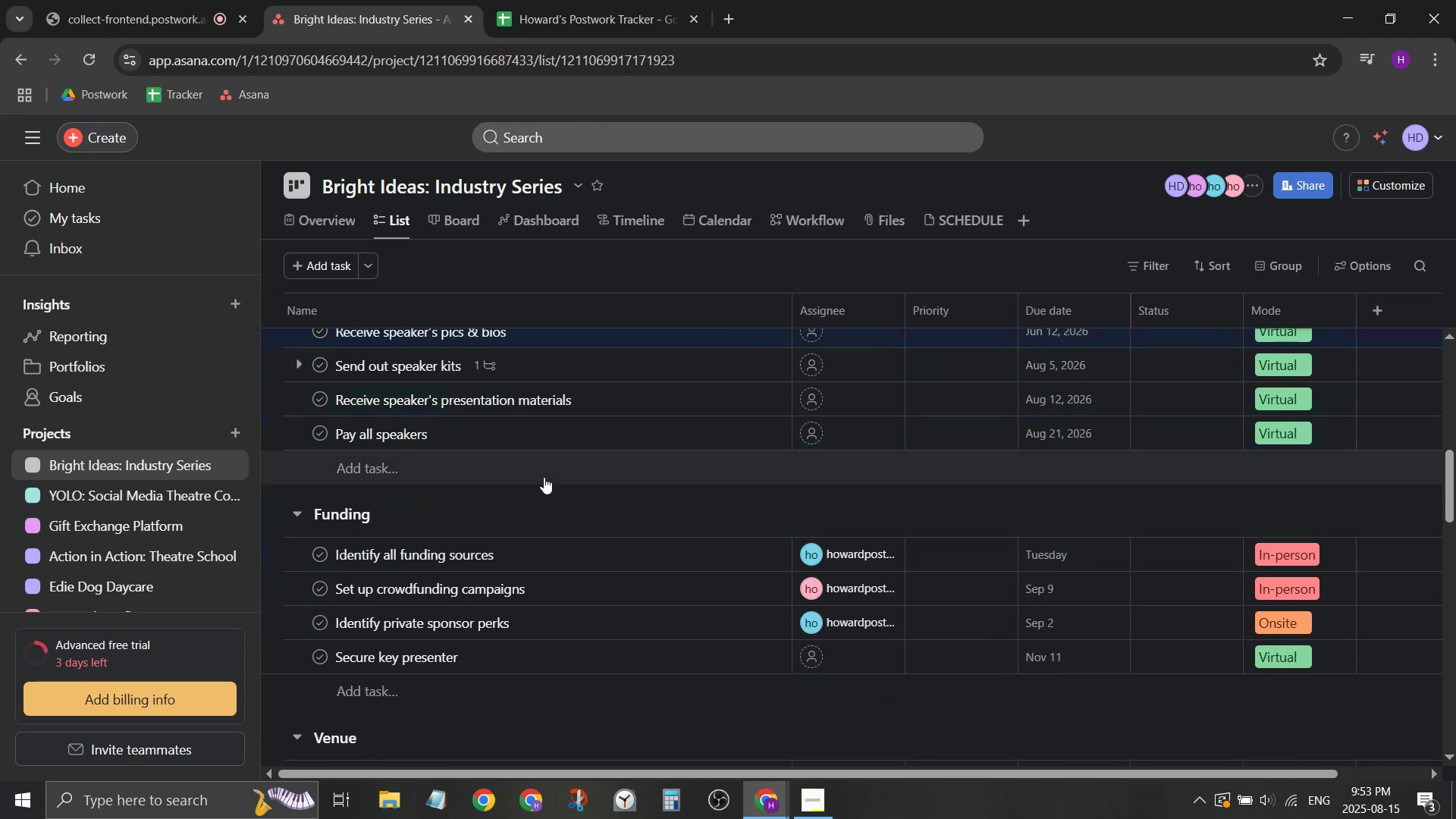 
mouse_move([534, 488])
 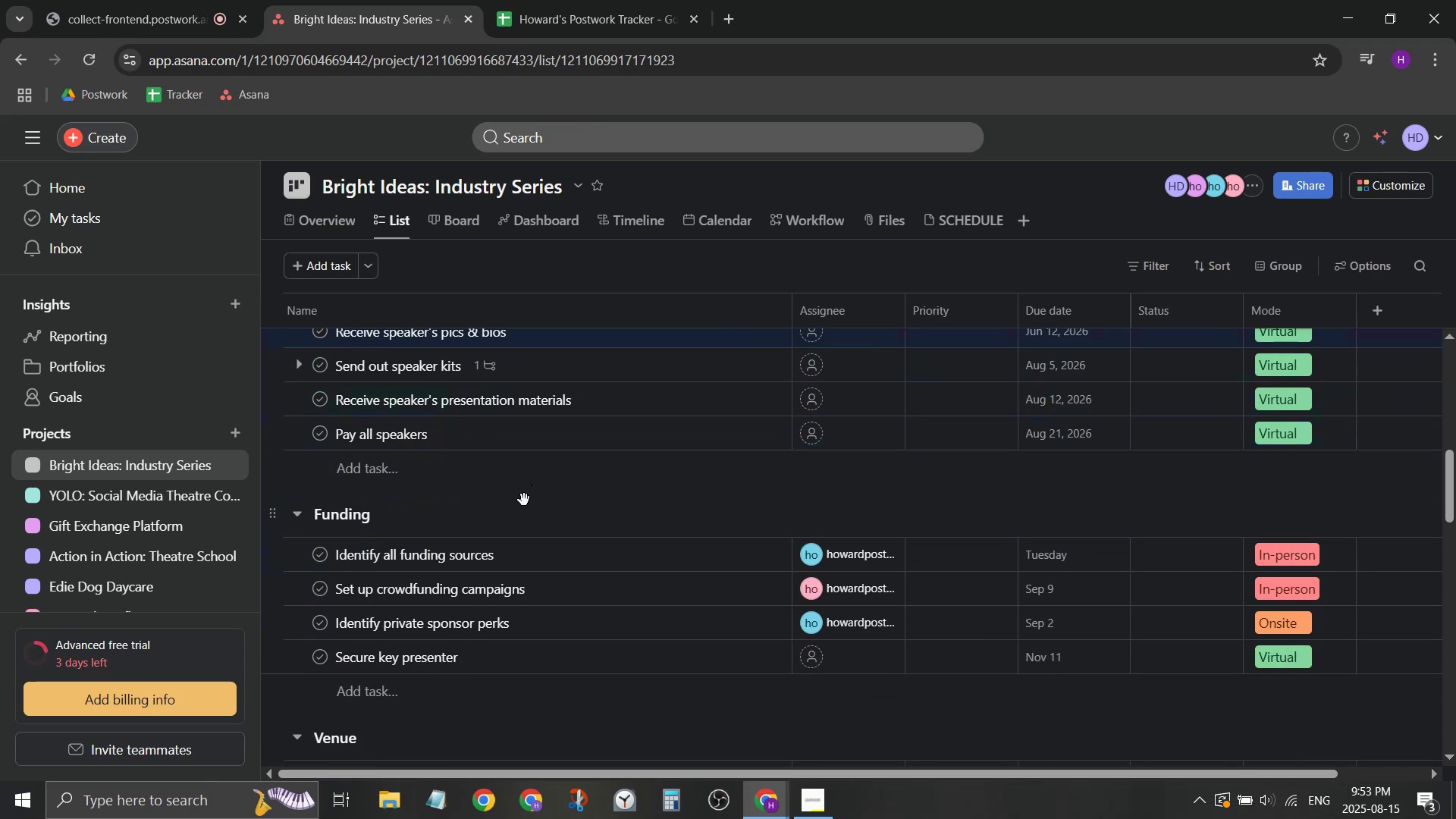 
scroll: coordinate [500, 522], scroll_direction: down, amount: 12.0
 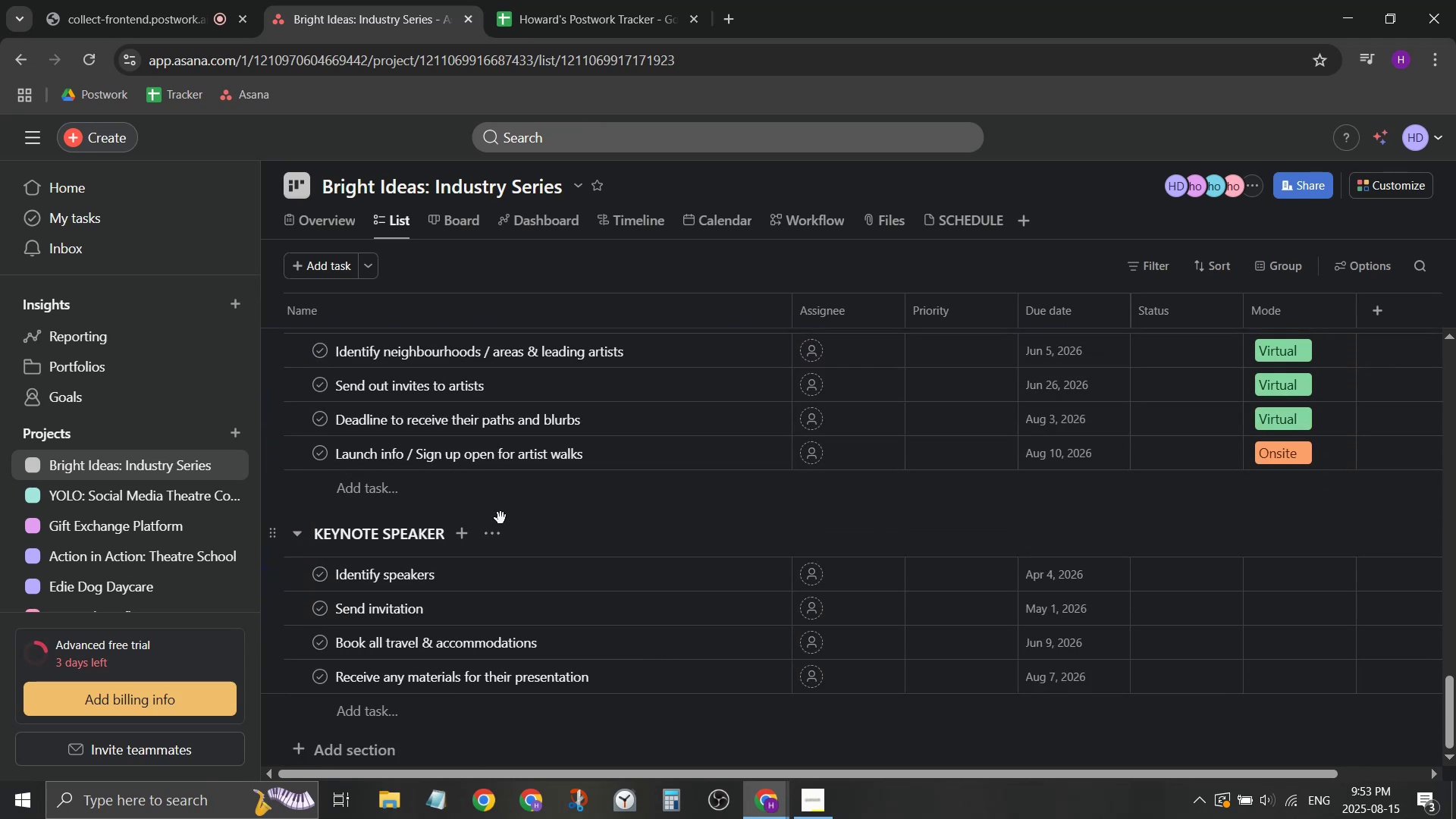 
scroll: coordinate [410, 453], scroll_direction: up, amount: 20.0
 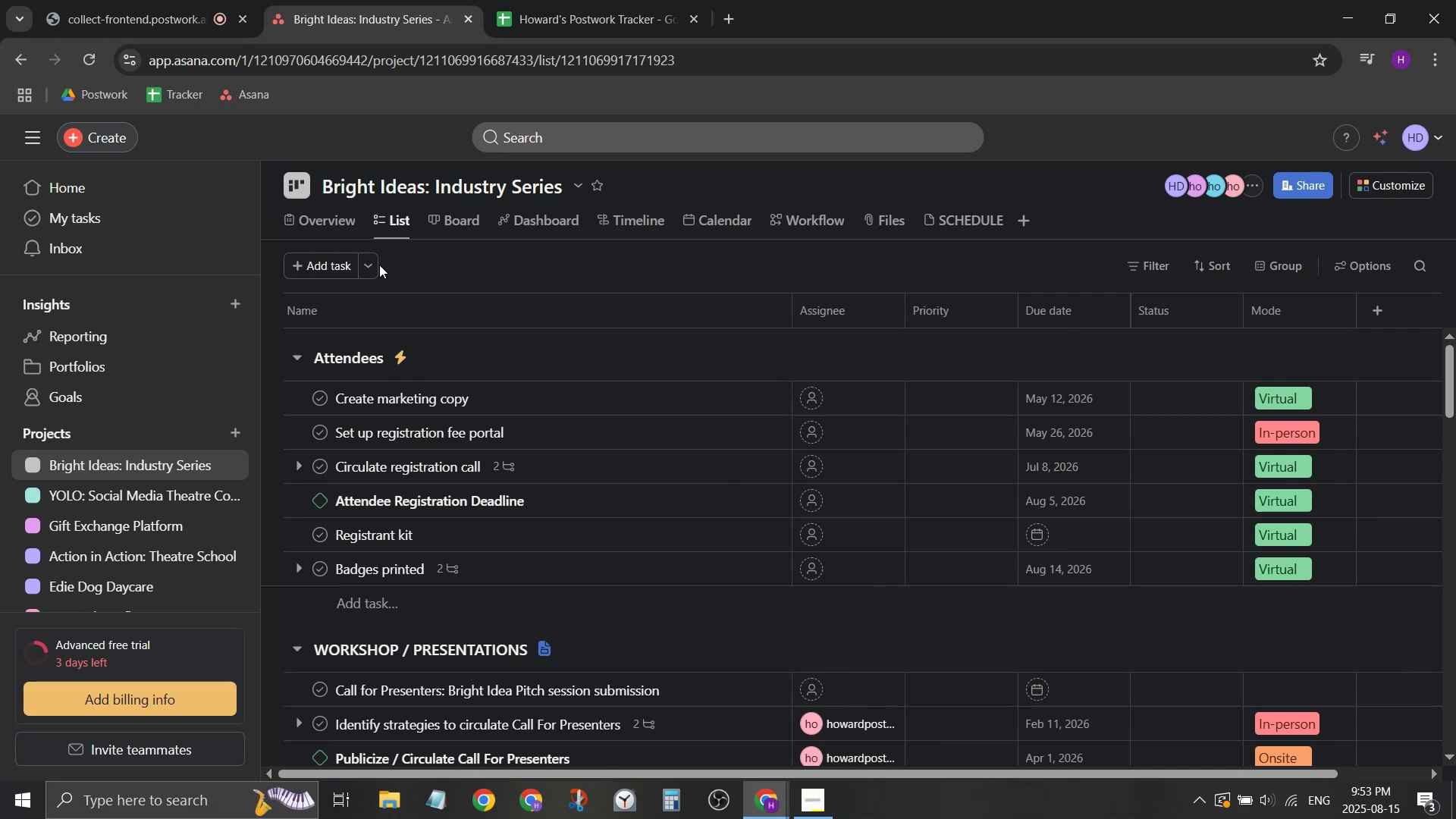 
double_click([374, 268])
 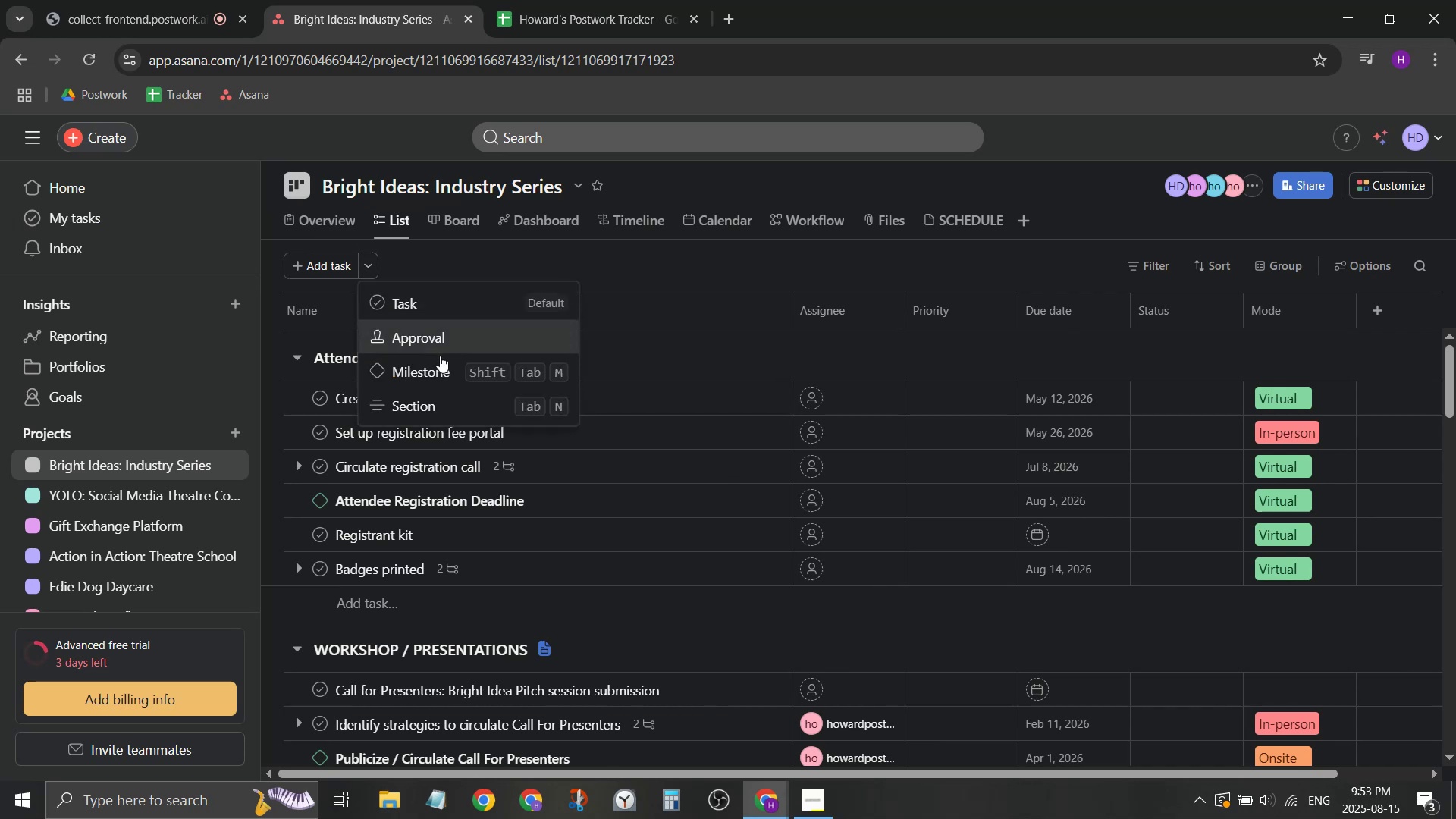 
left_click([436, 394])
 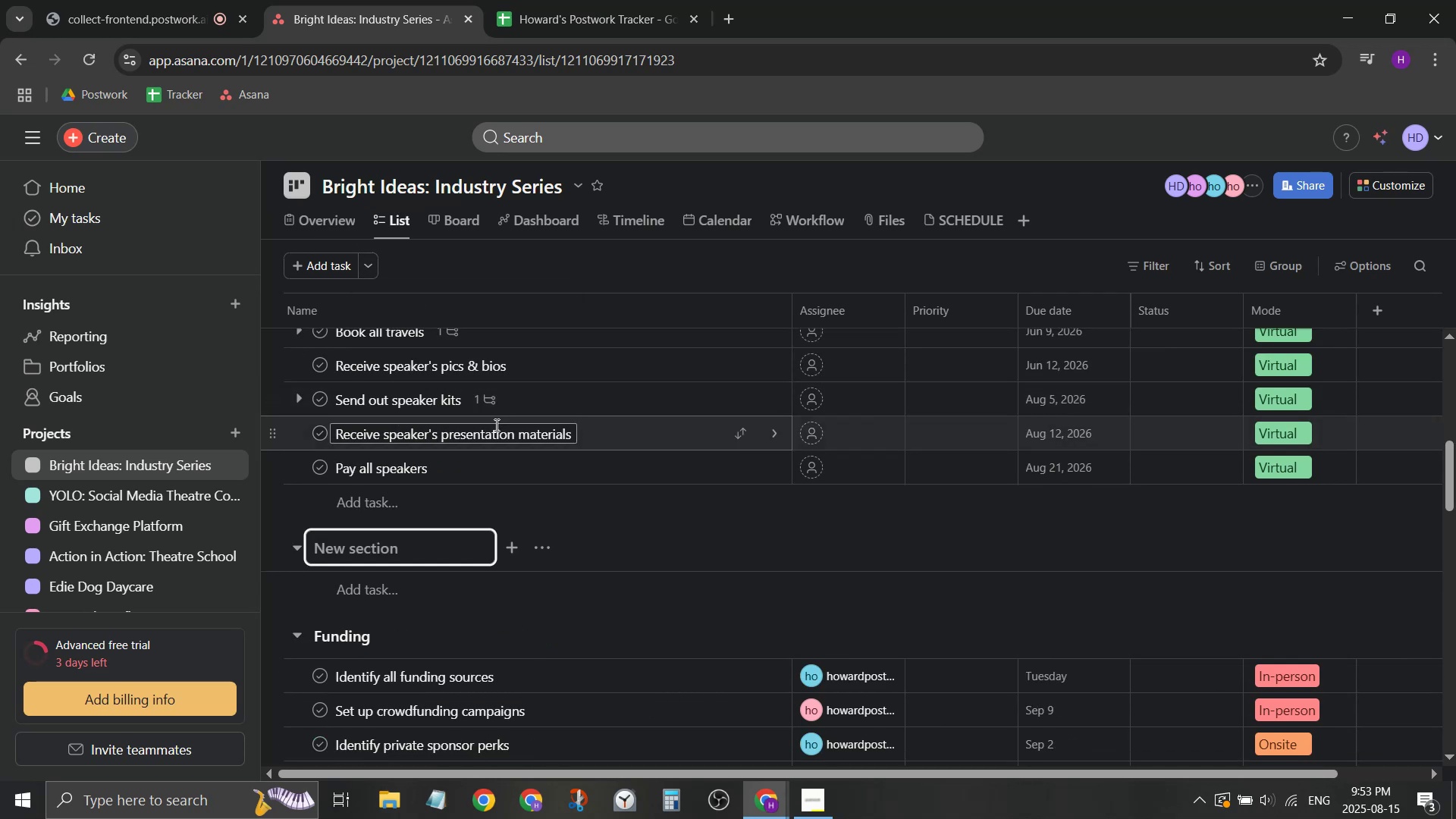 
type(W)
key(Tab)
type(eb)
key(Backspace)
key(Tab)
 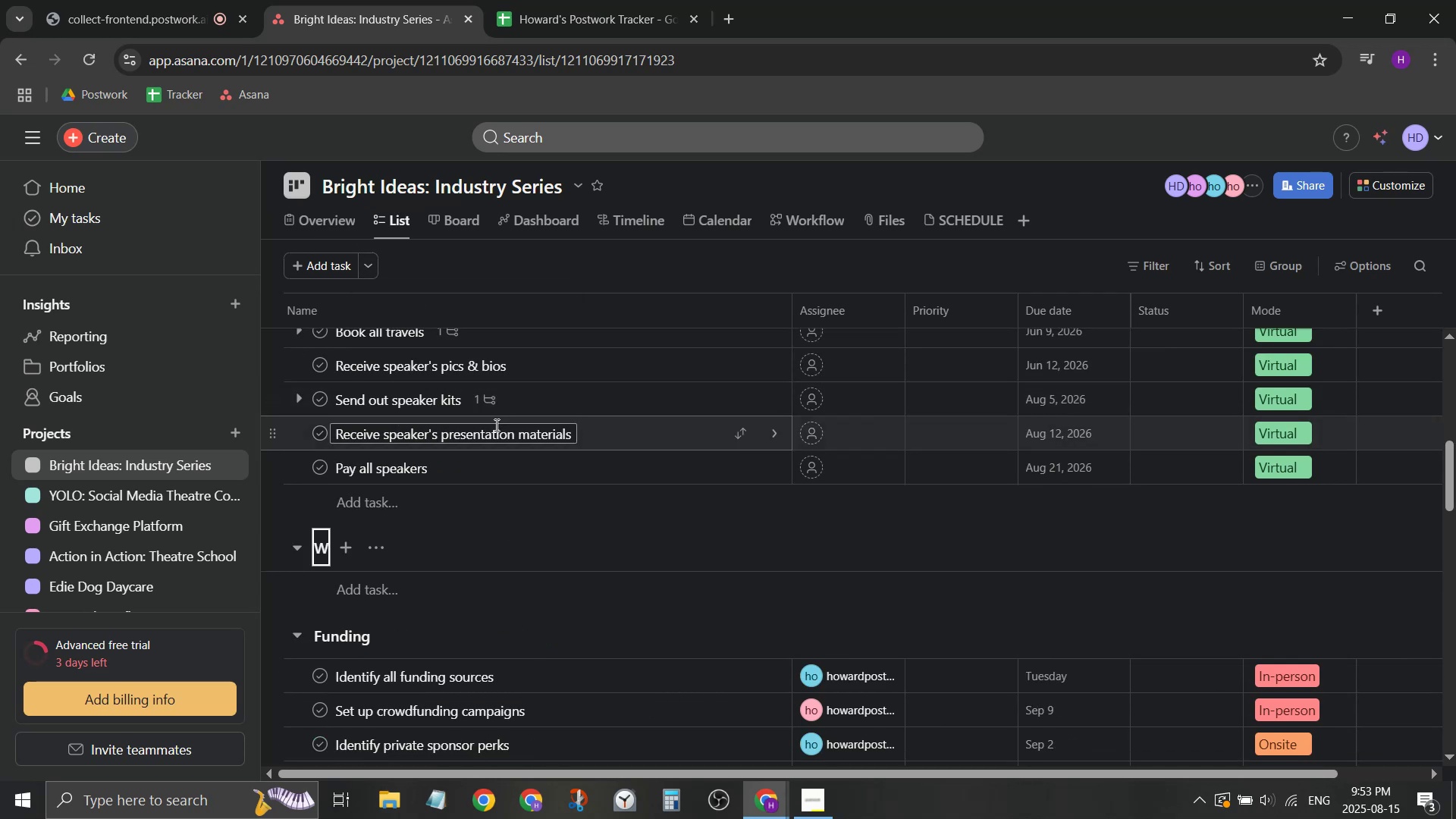 
key(Enter)
 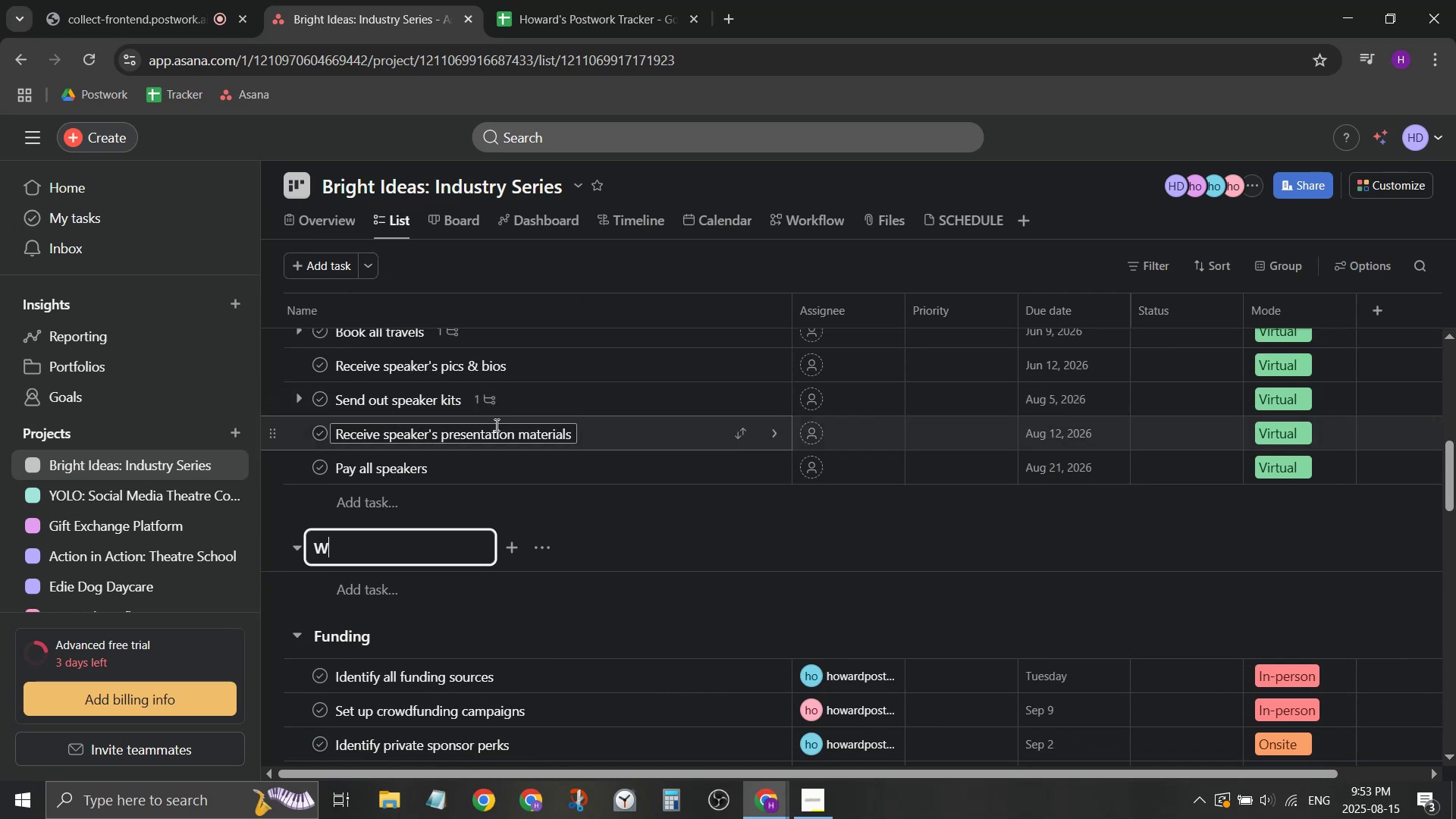 
key(ArrowRight)
 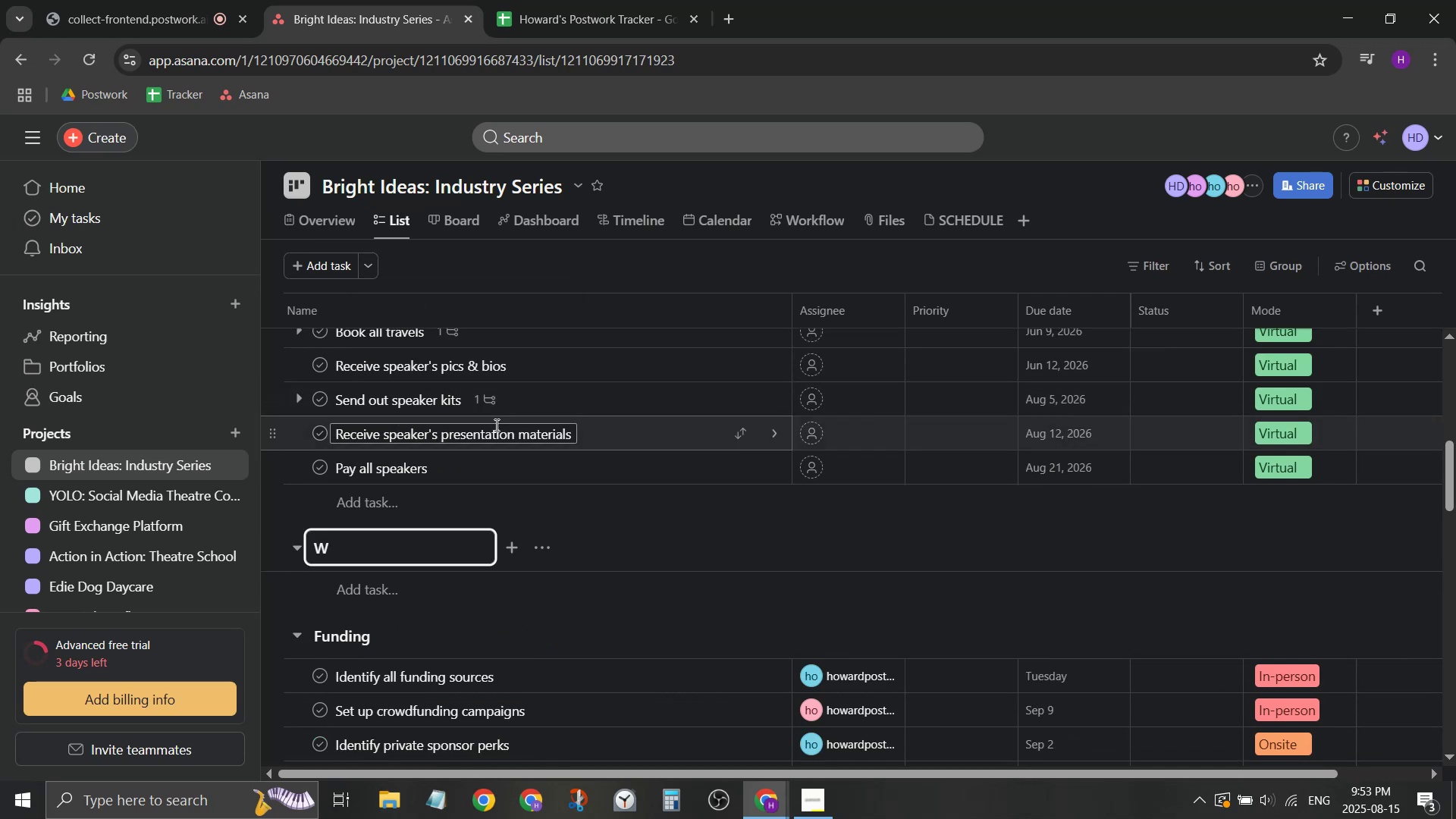 
key(Tab)
type(ebsi)
key(Tab)
 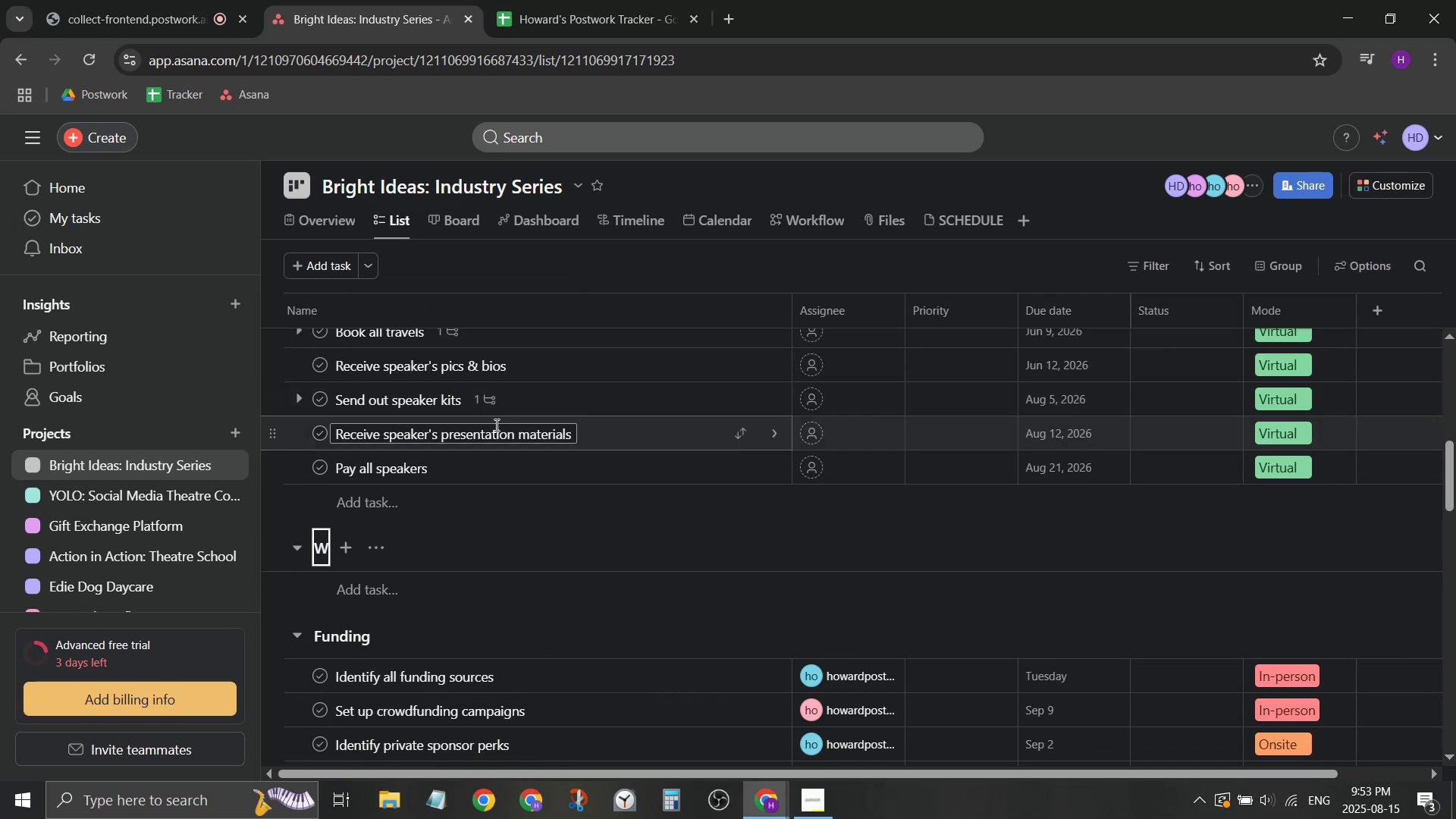 
key(ArrowRight)
 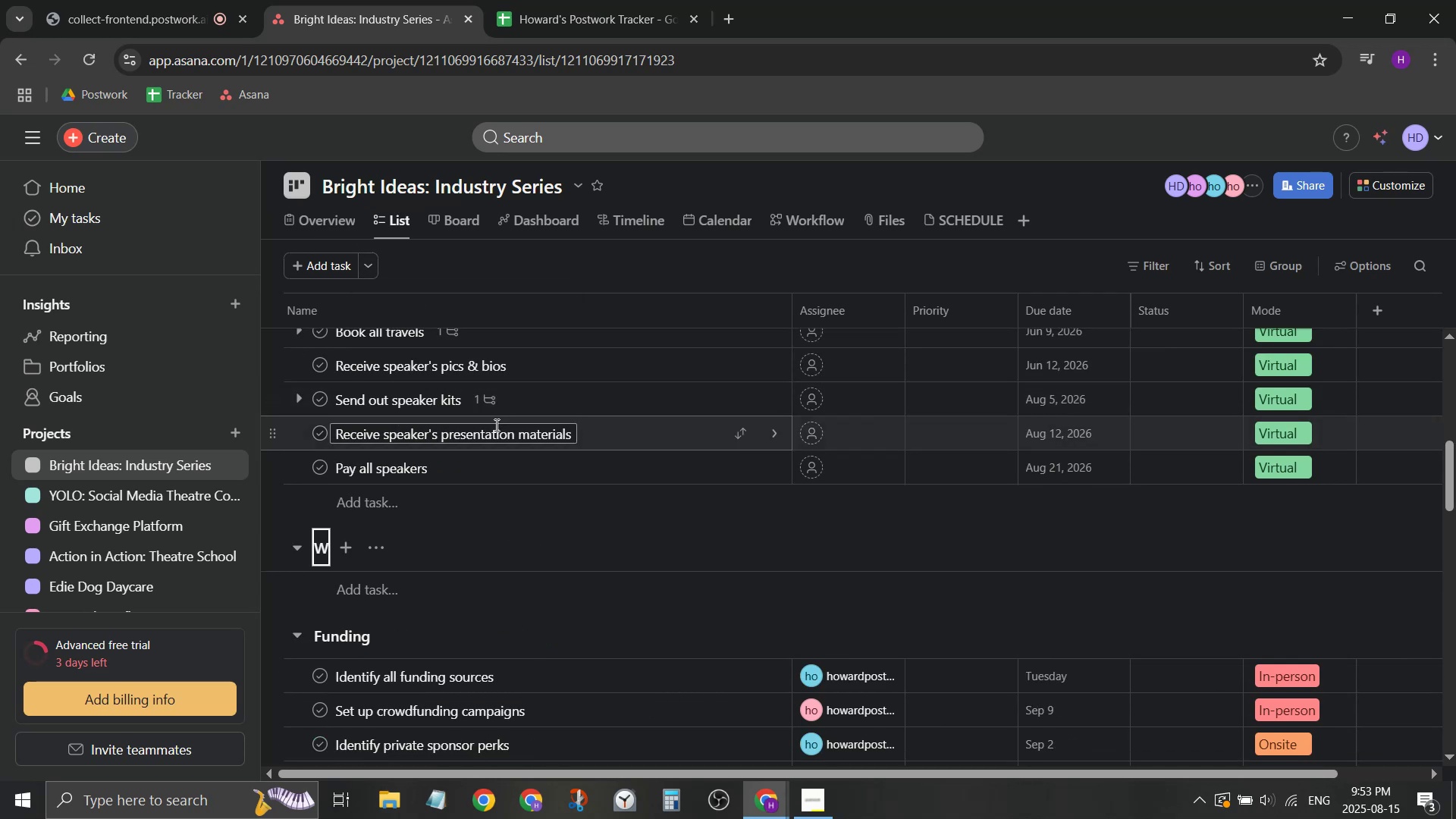 
key(Enter)
 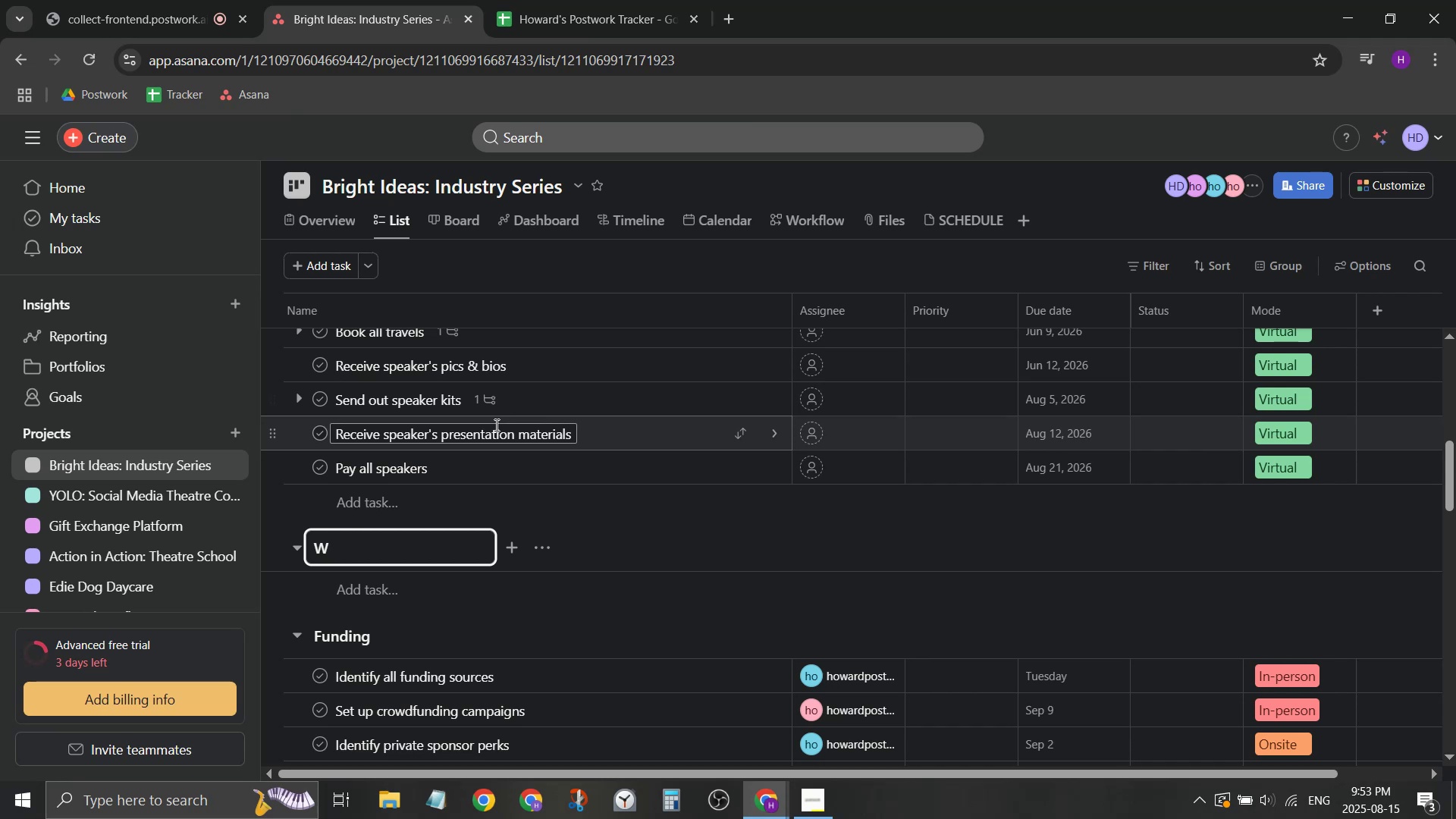 
type(EBSIE)
key(Backspace)
type(TE)
 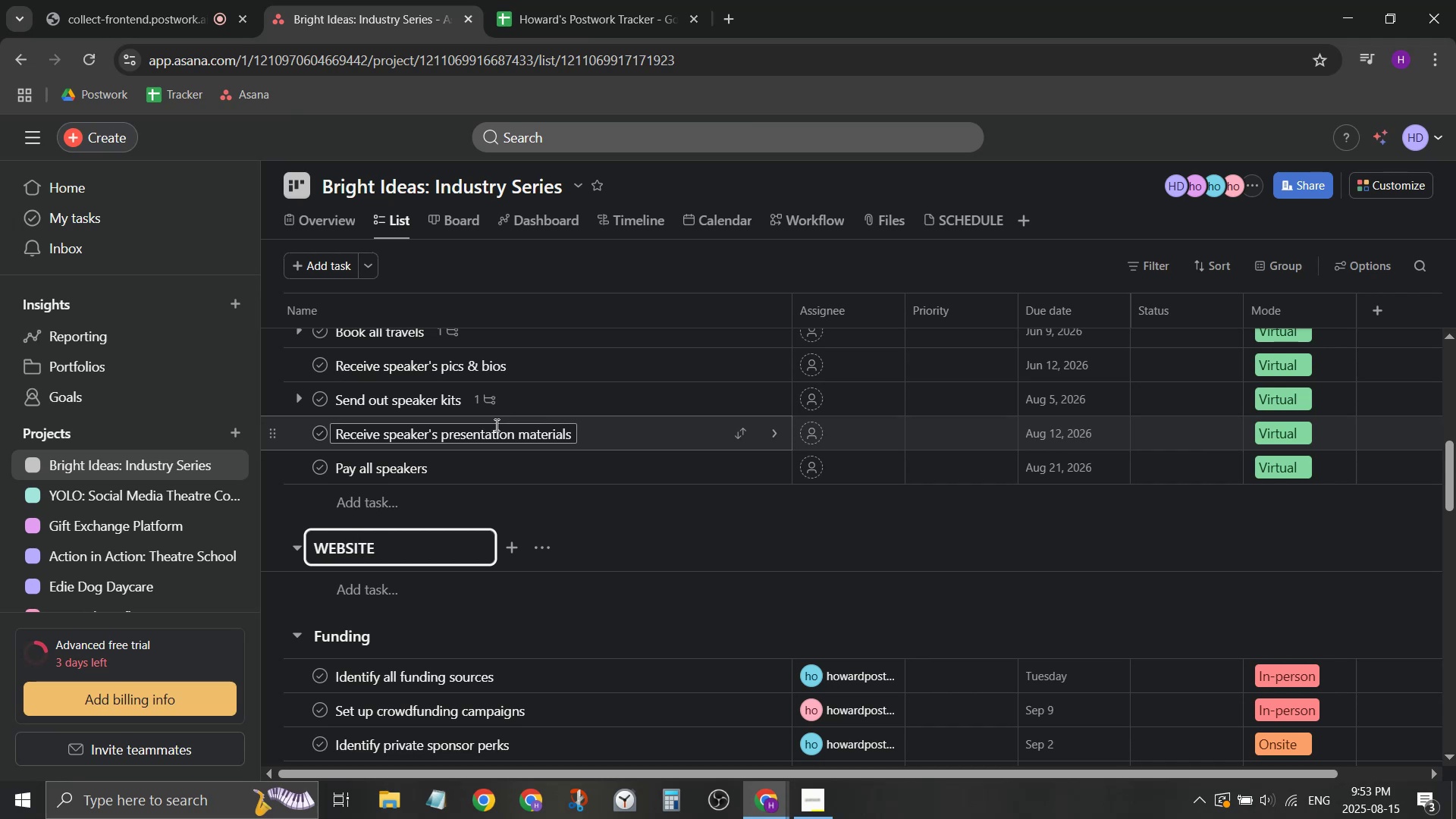 
key(Enter)
 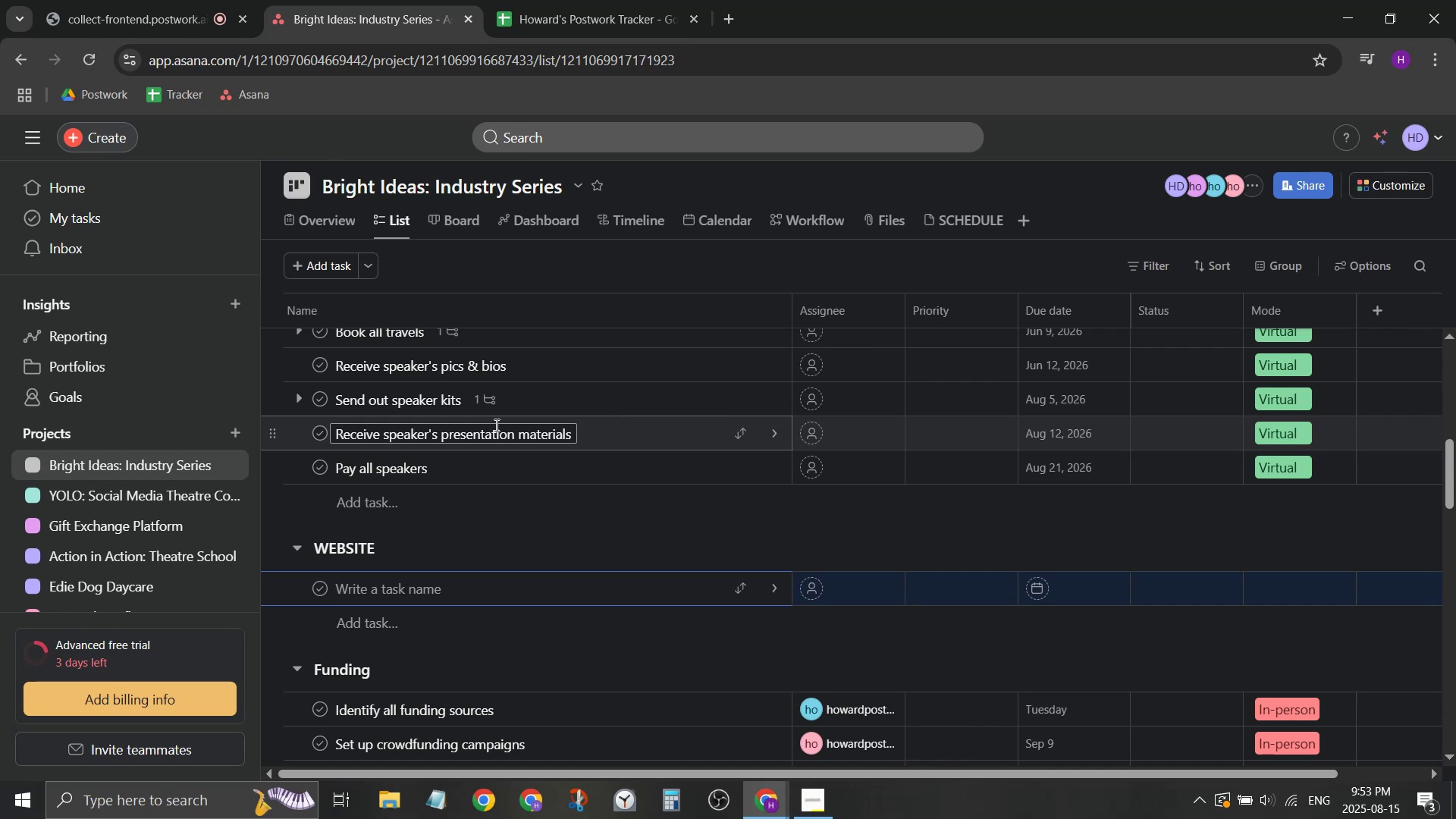 
wait(13.4)
 